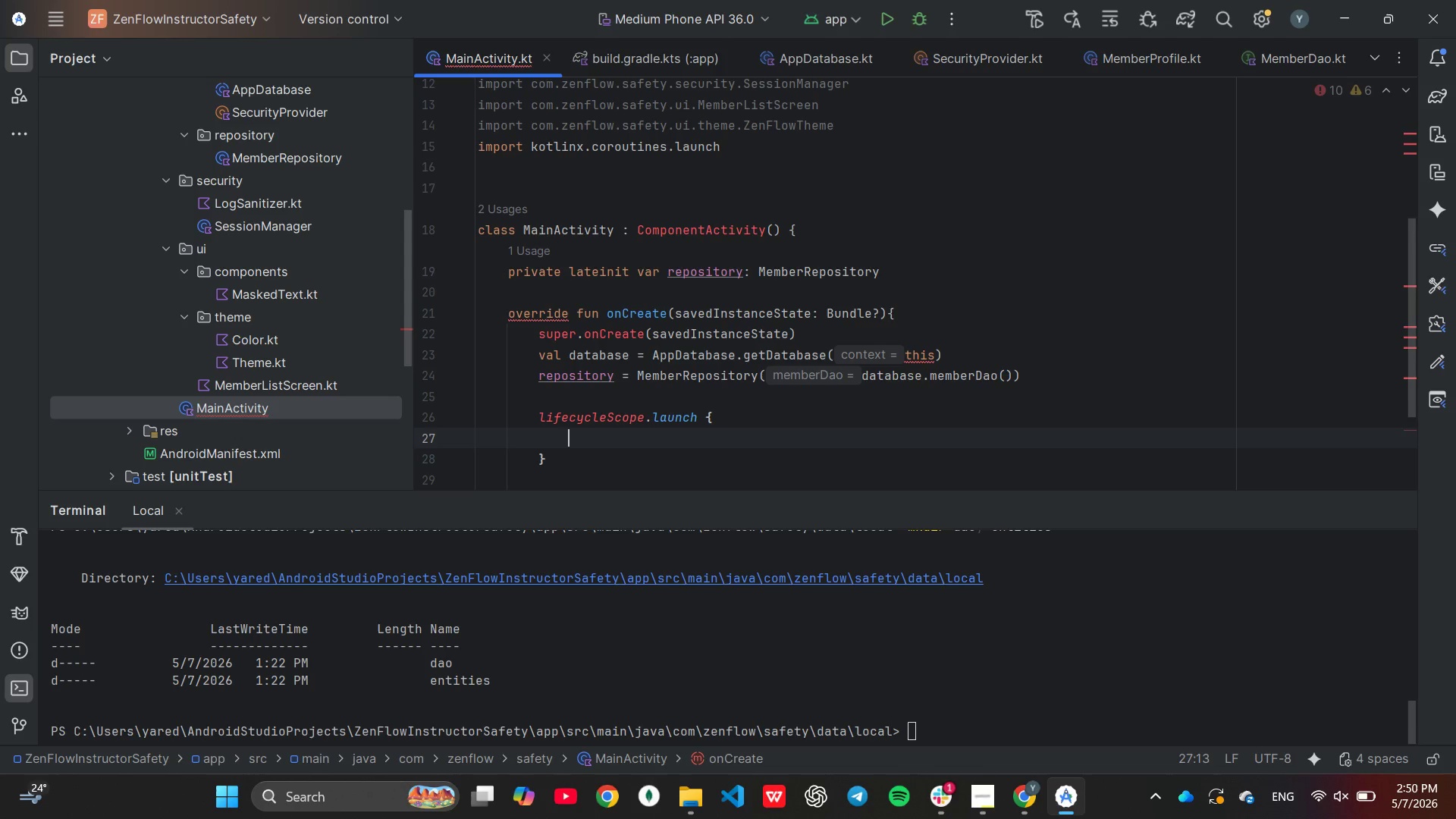 
type(seedDemi)
key(Backspace)
type(oData()
 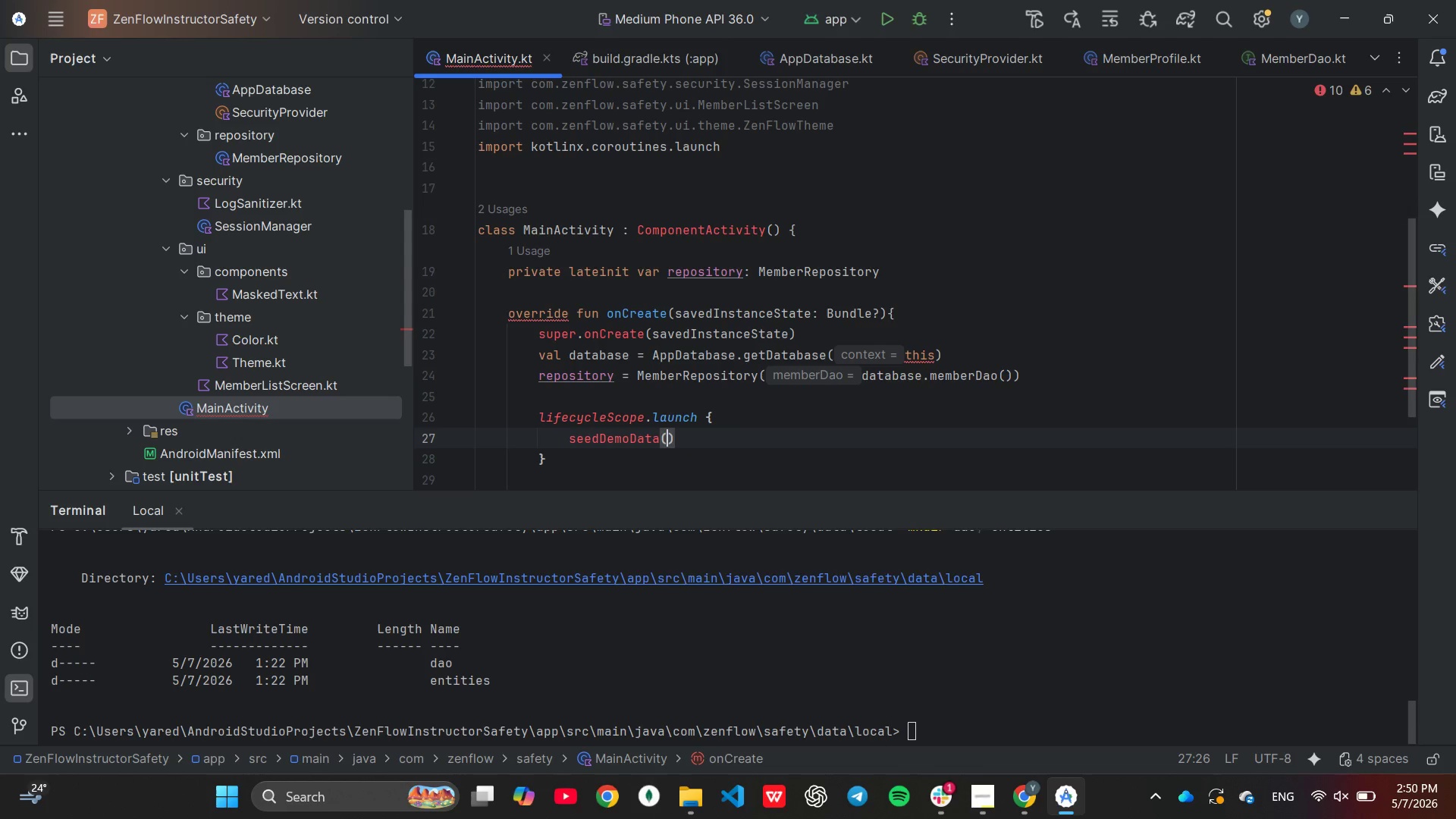 
key(ArrowDown)
 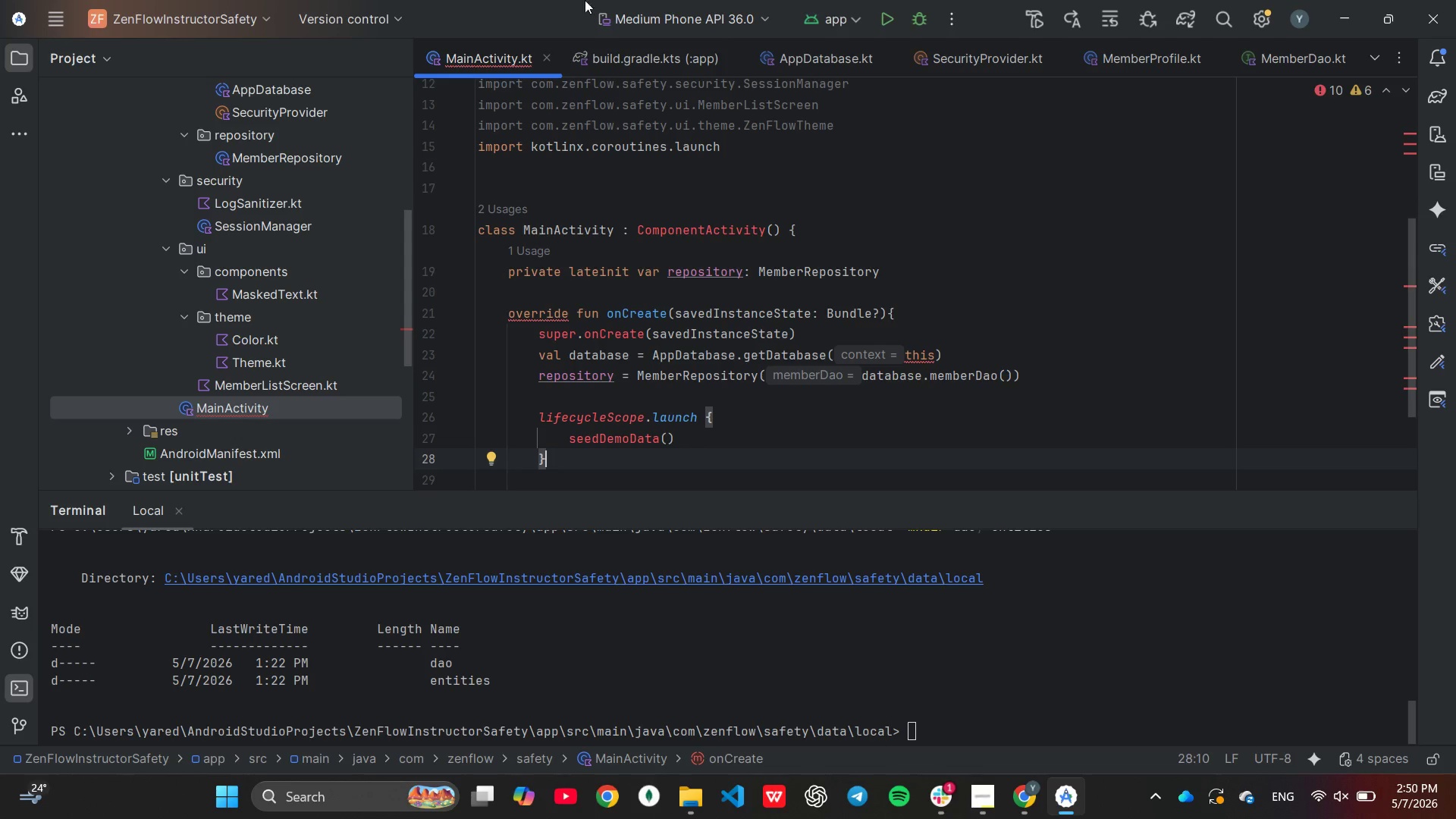 
scroll: coordinate [726, 264], scroll_direction: down, amount: 3.0
 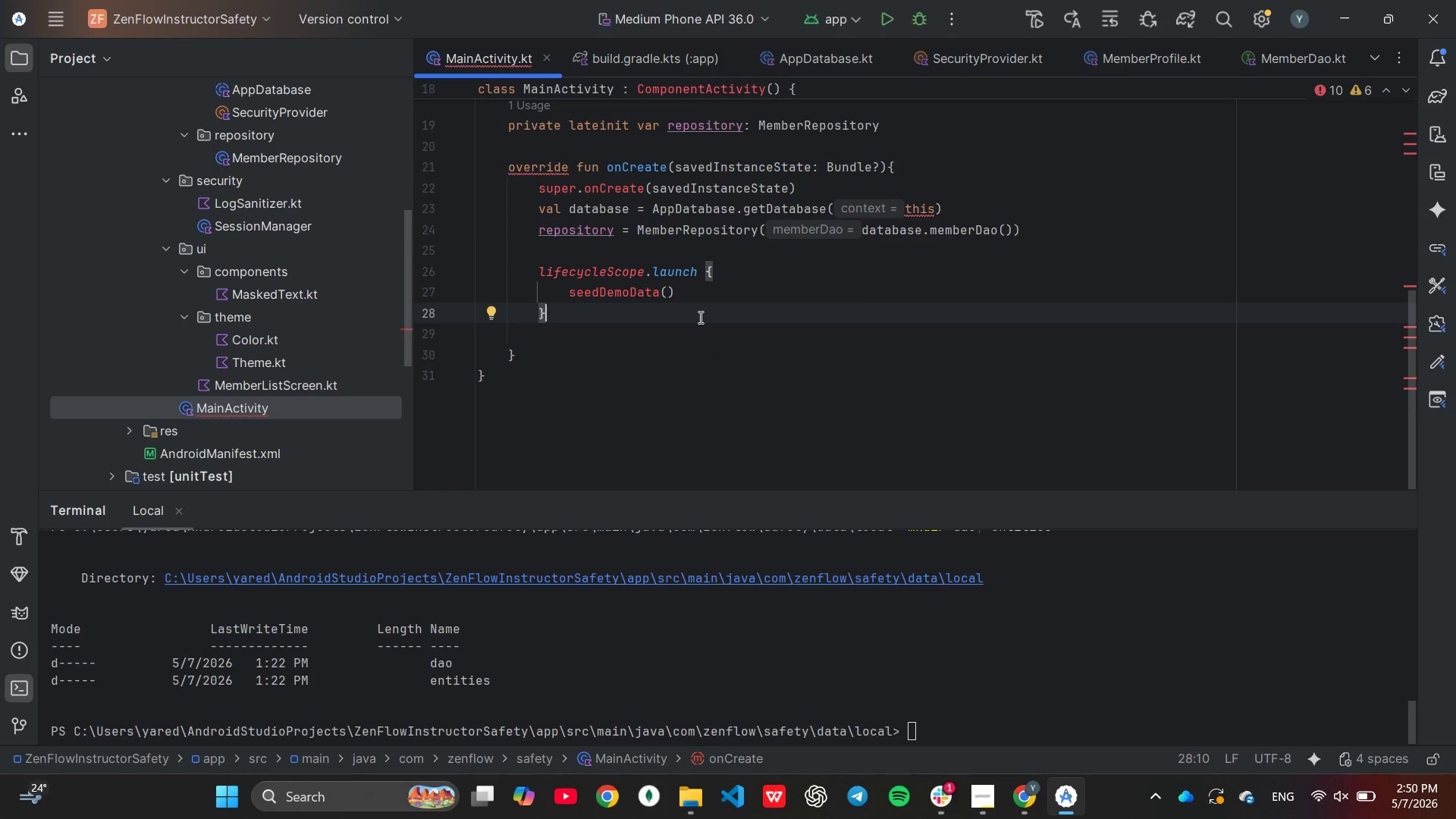 
key(Enter)
 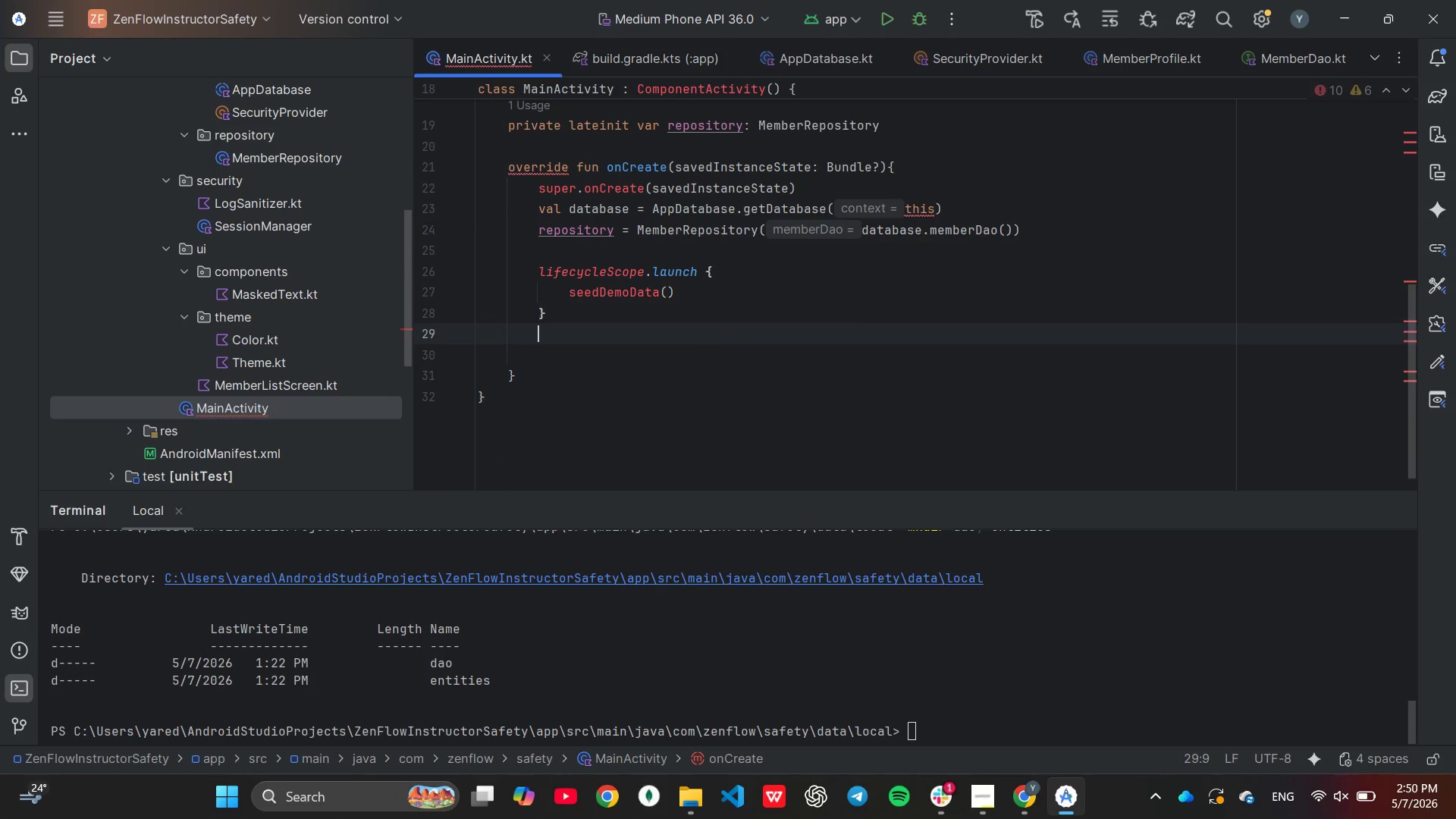 
key(Enter)
 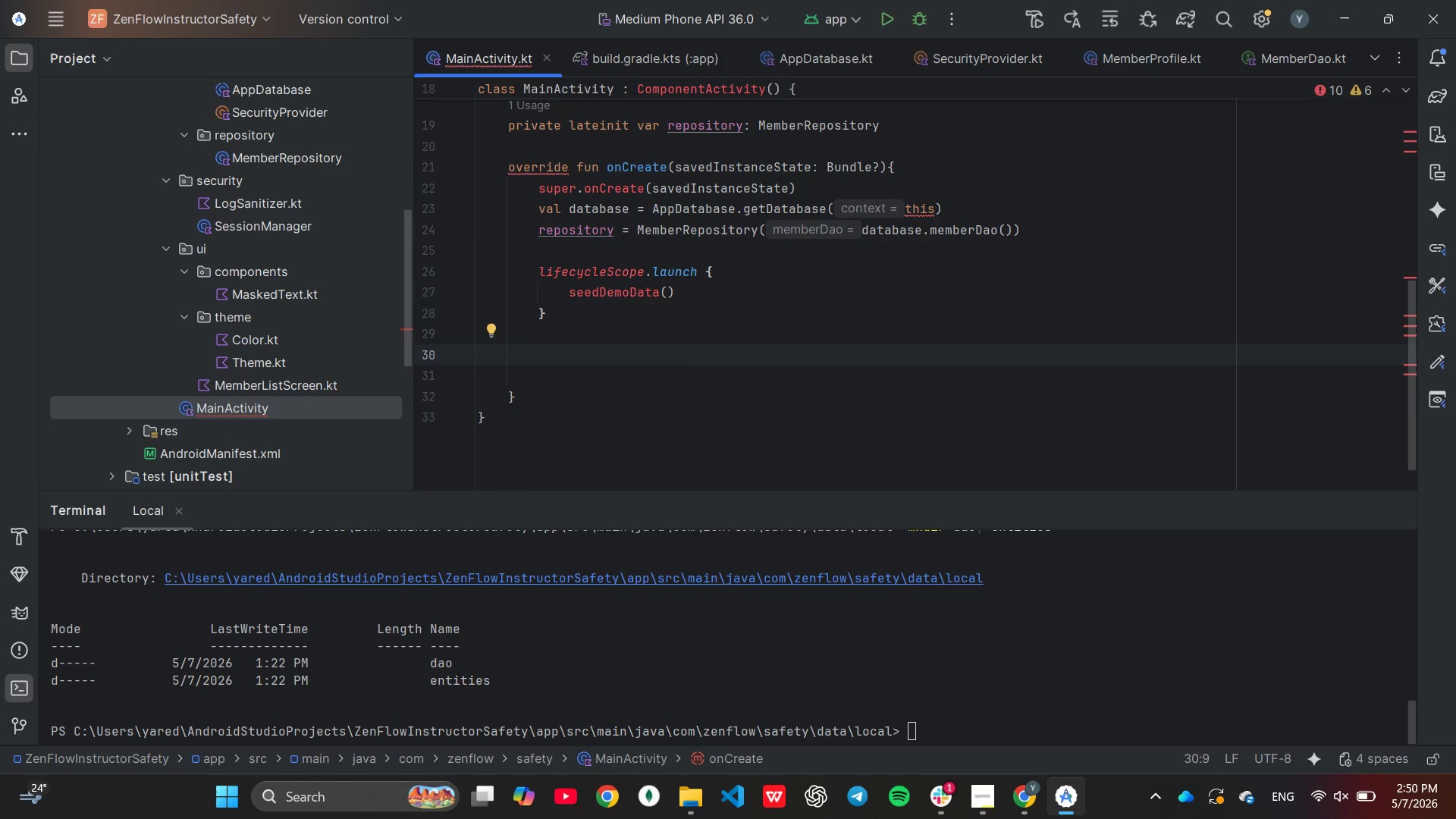 
type(val da)
 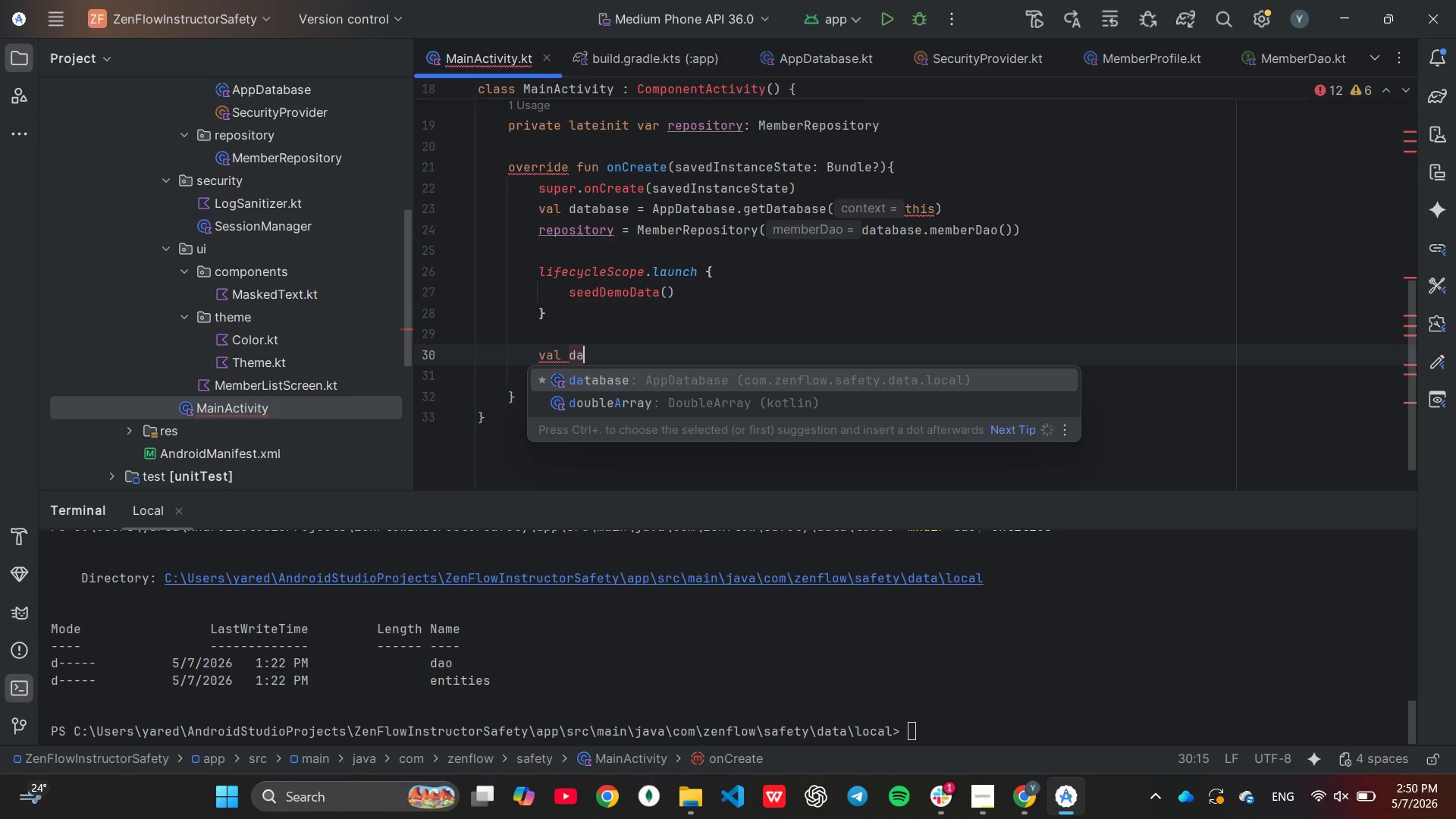 
key(Enter)
 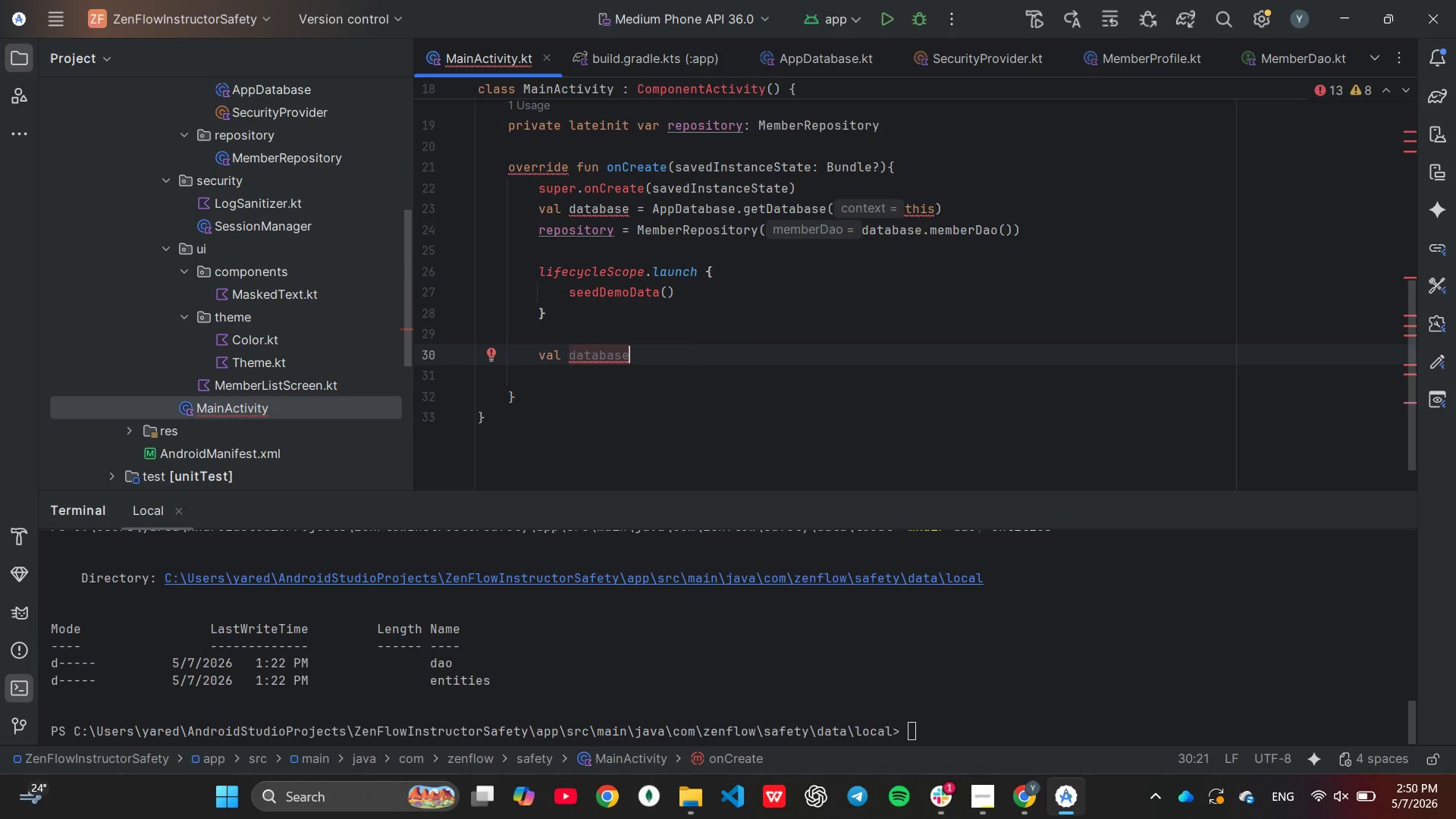 
type( = App)
 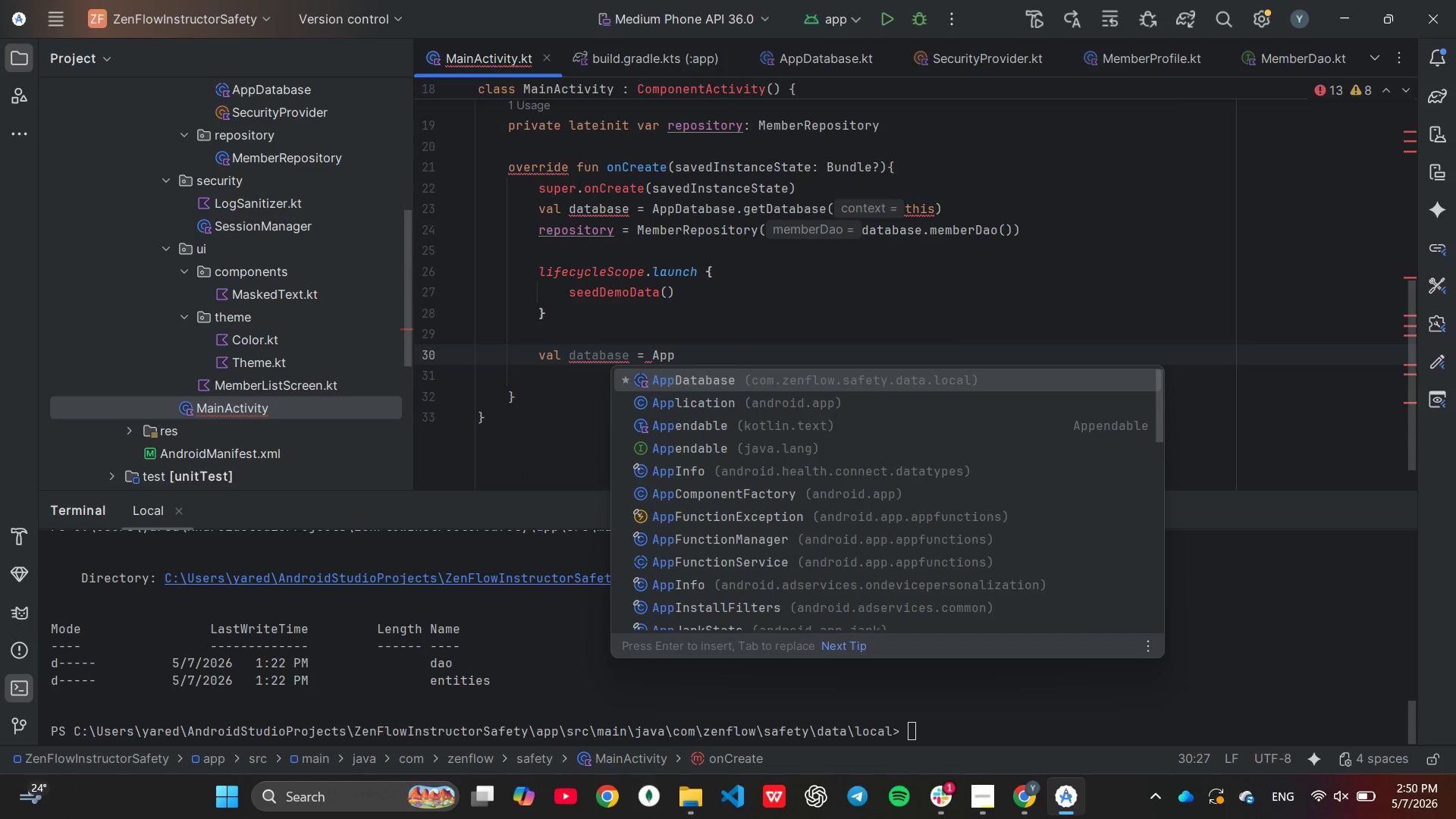 
key(Enter)
 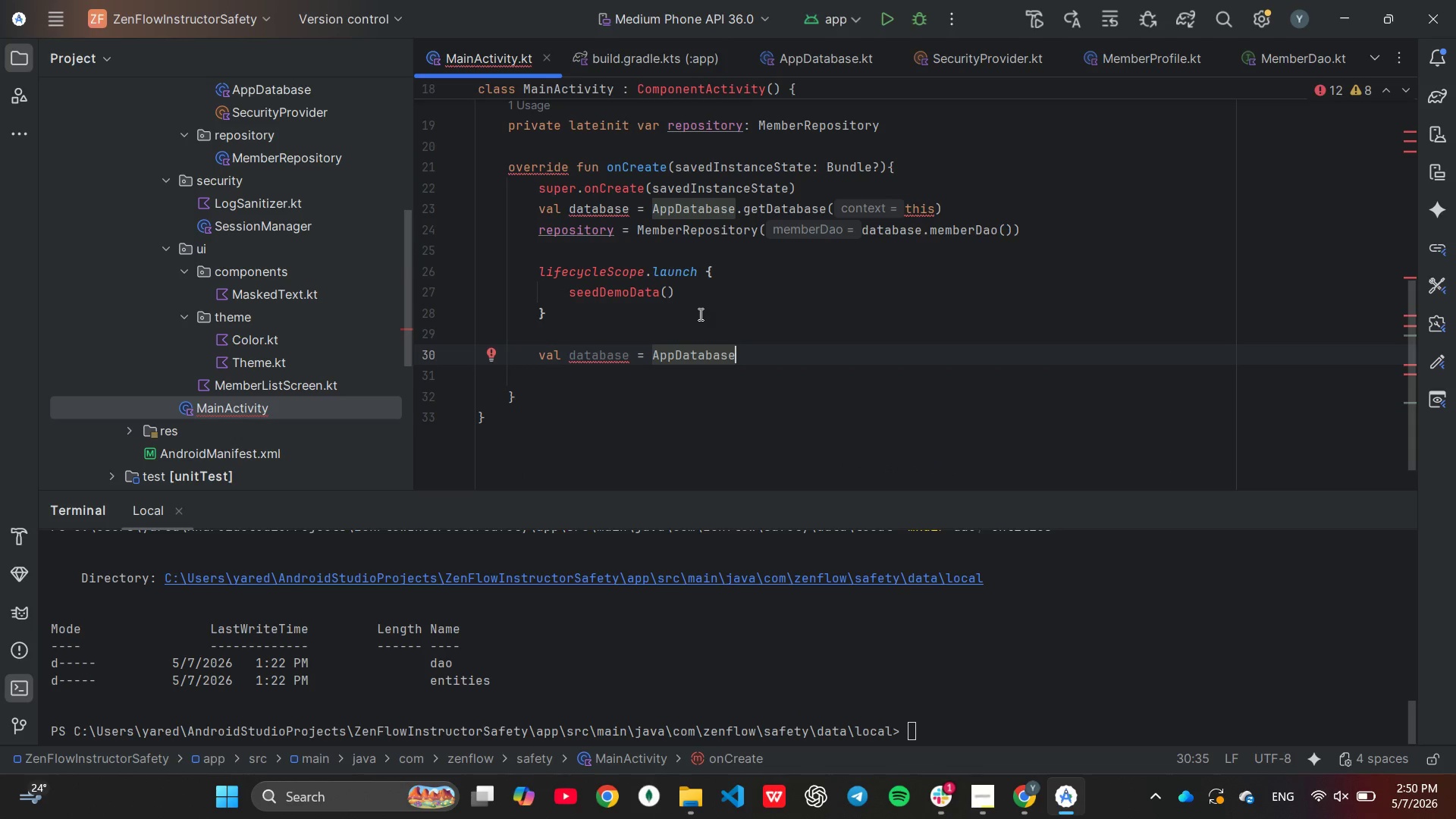 
type(.get)
 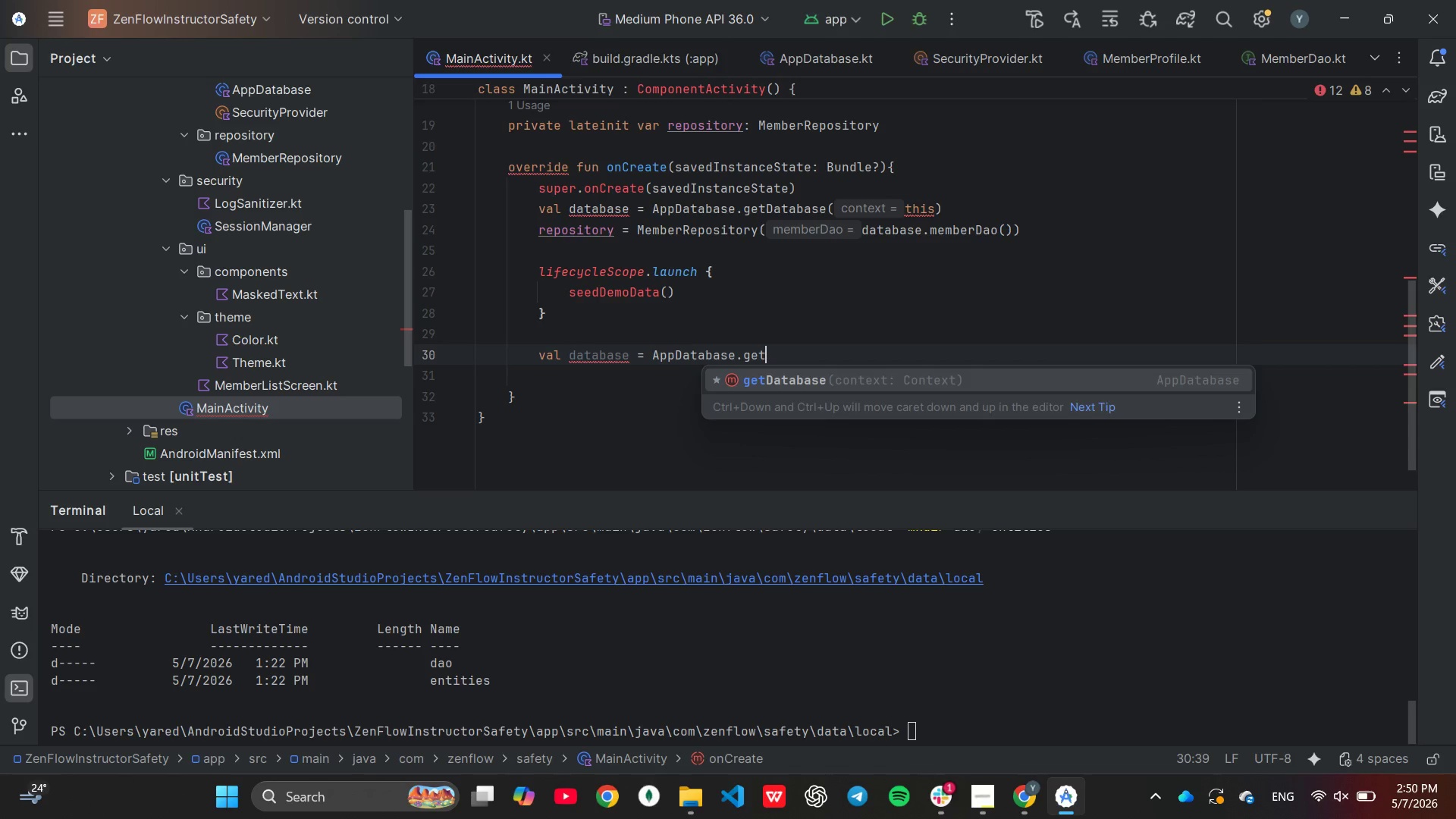 
key(Enter)
 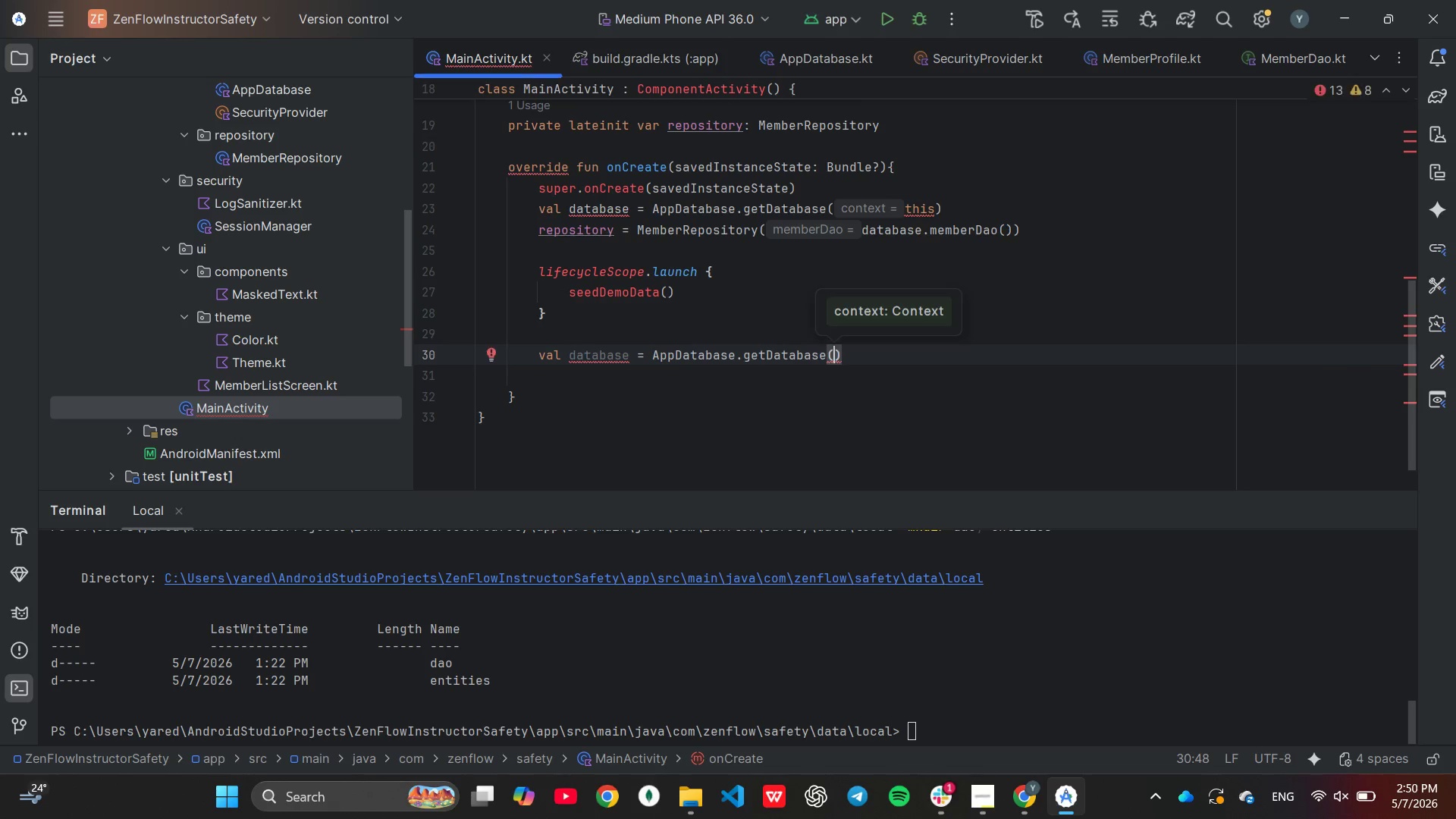 
type(this)
 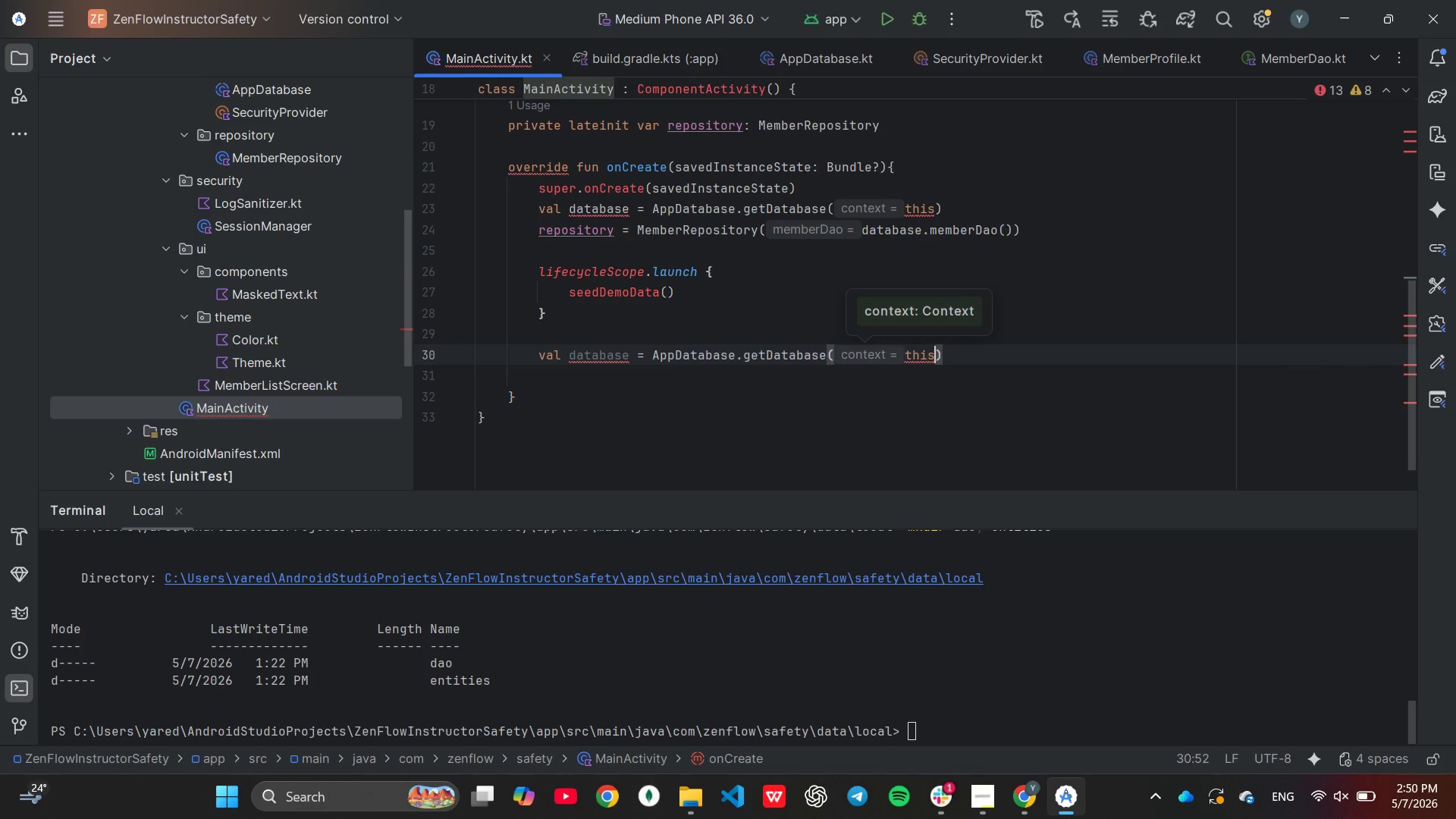 
key(ArrowRight)
 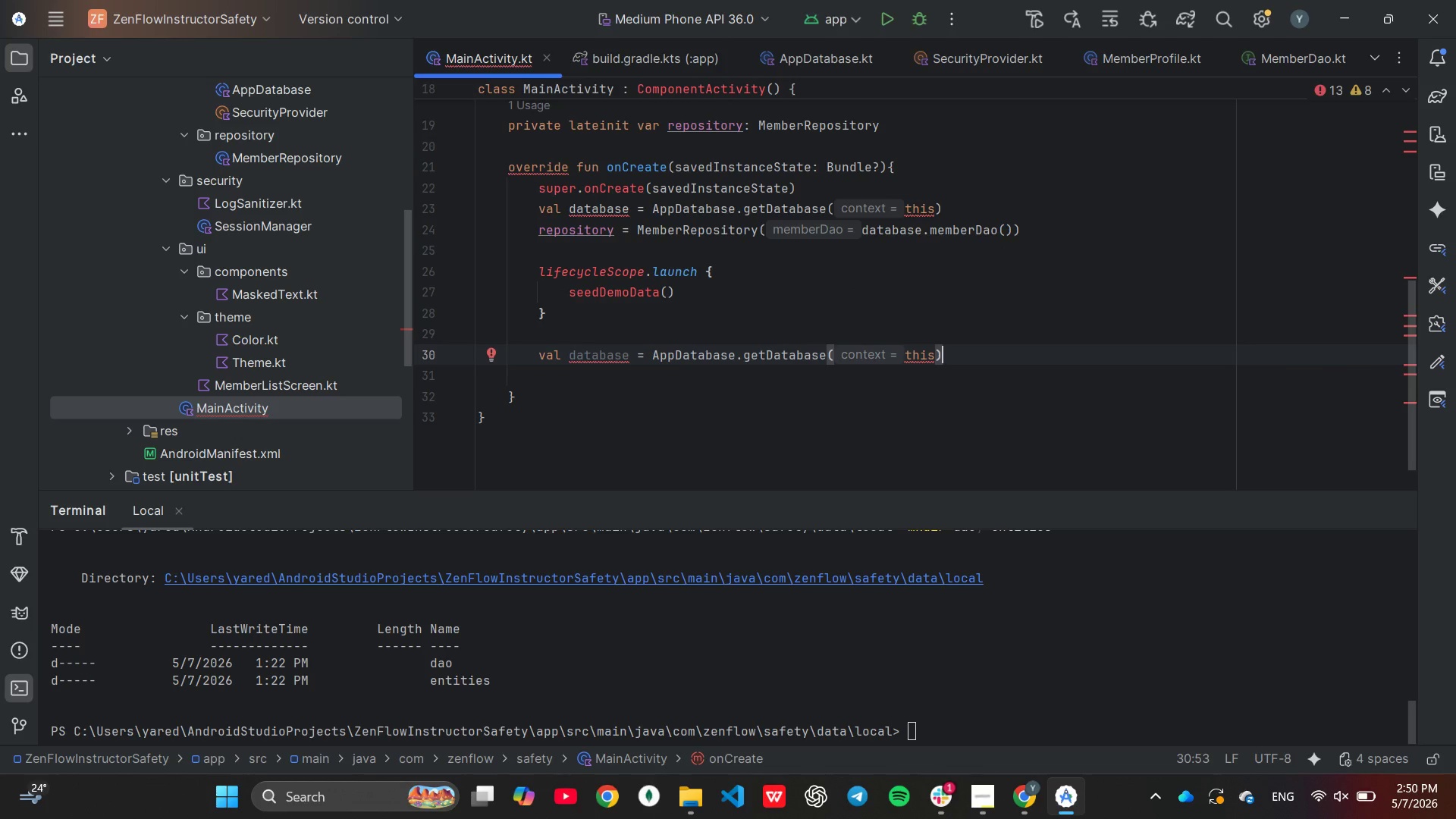 
key(Enter)
 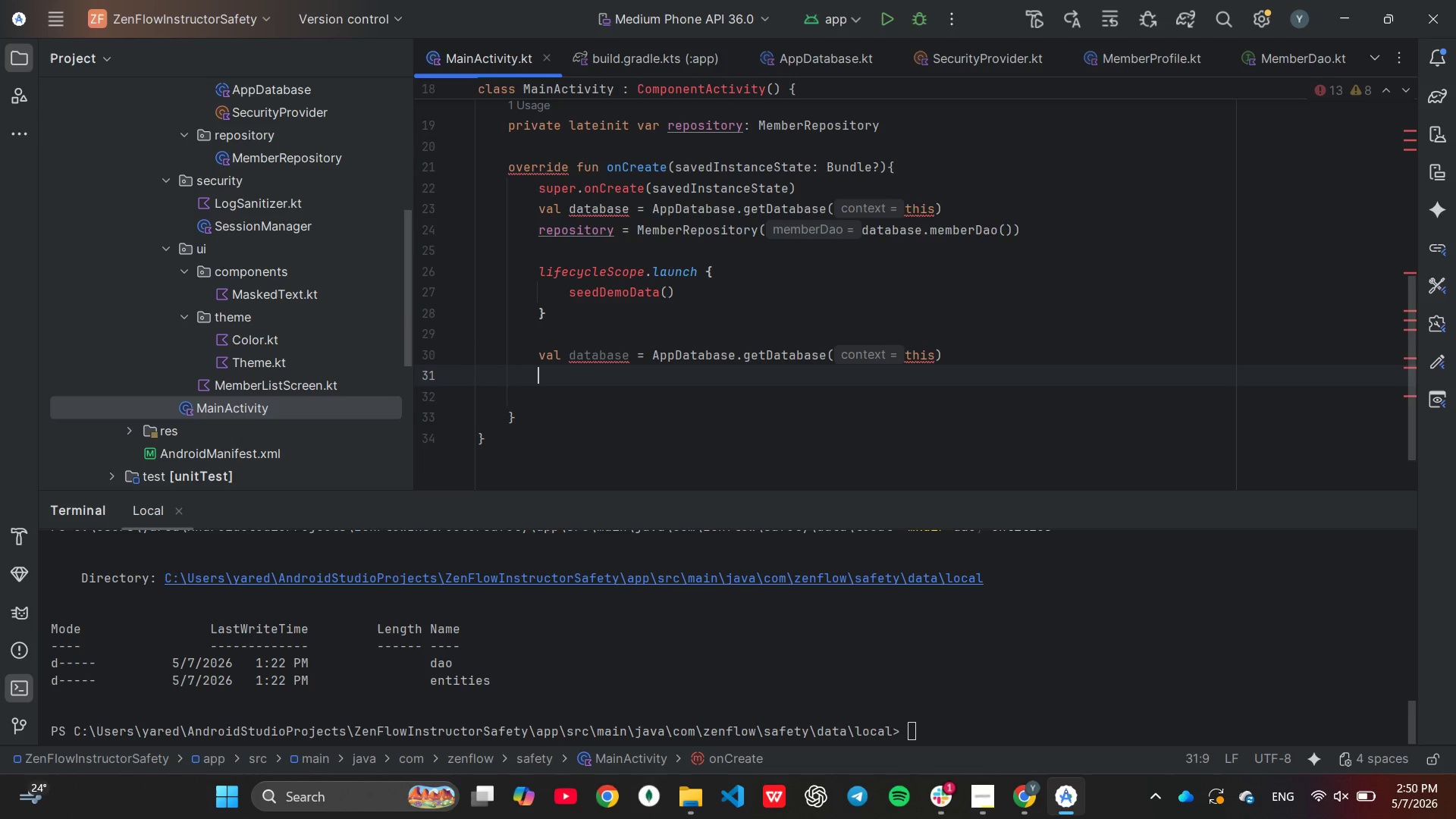 
type(re)
 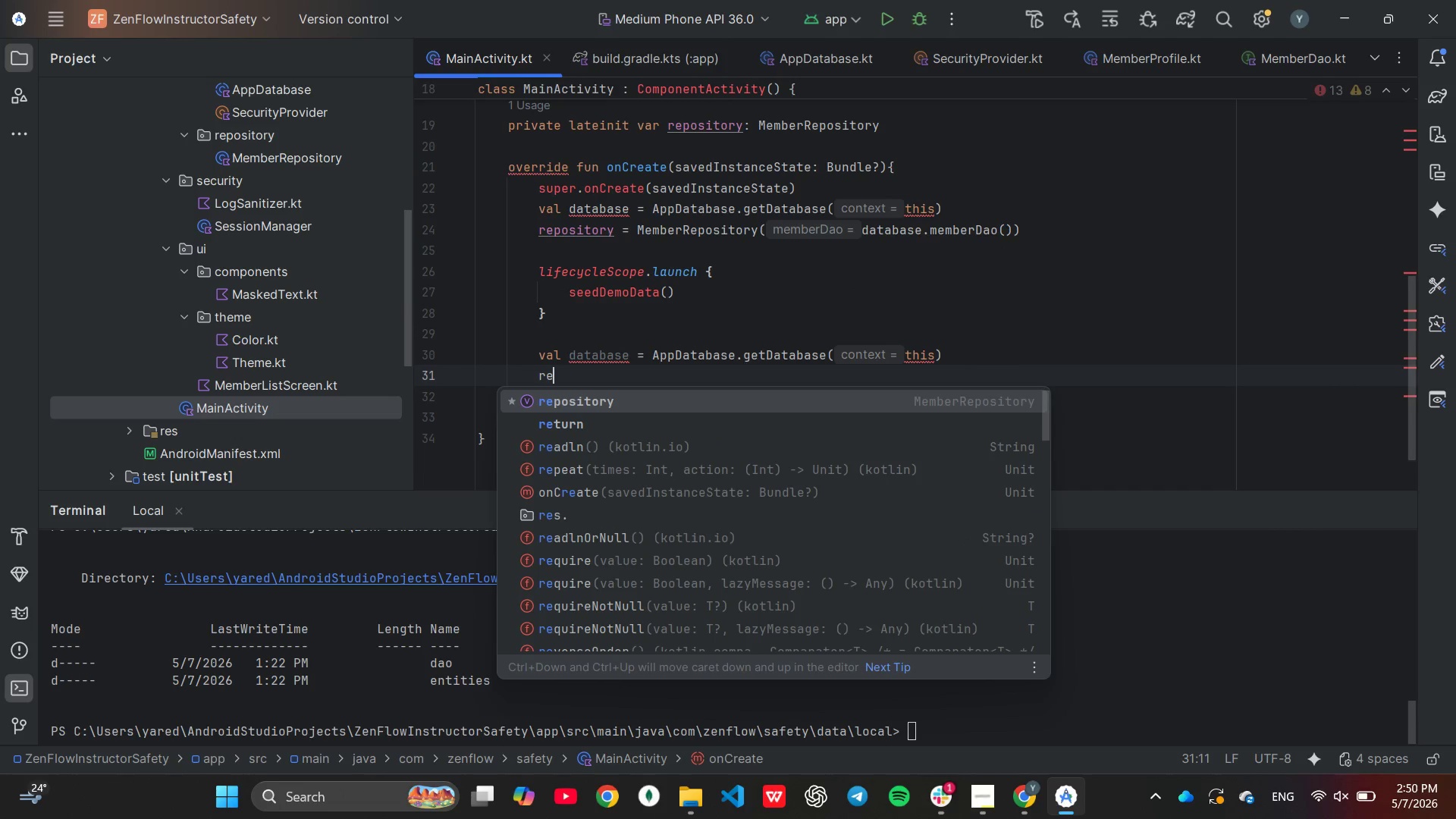 
key(Enter)
 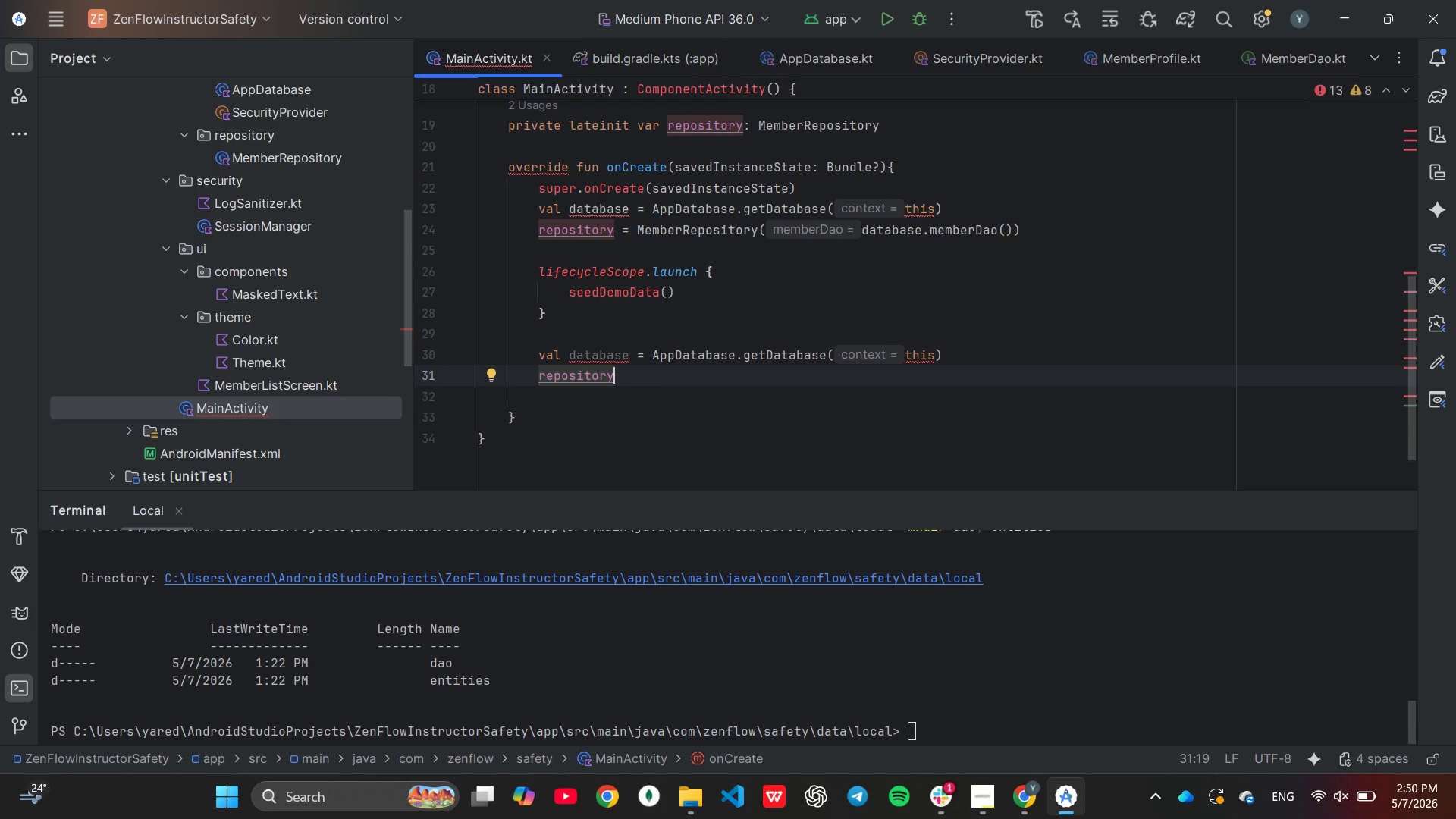 
key(Space)
 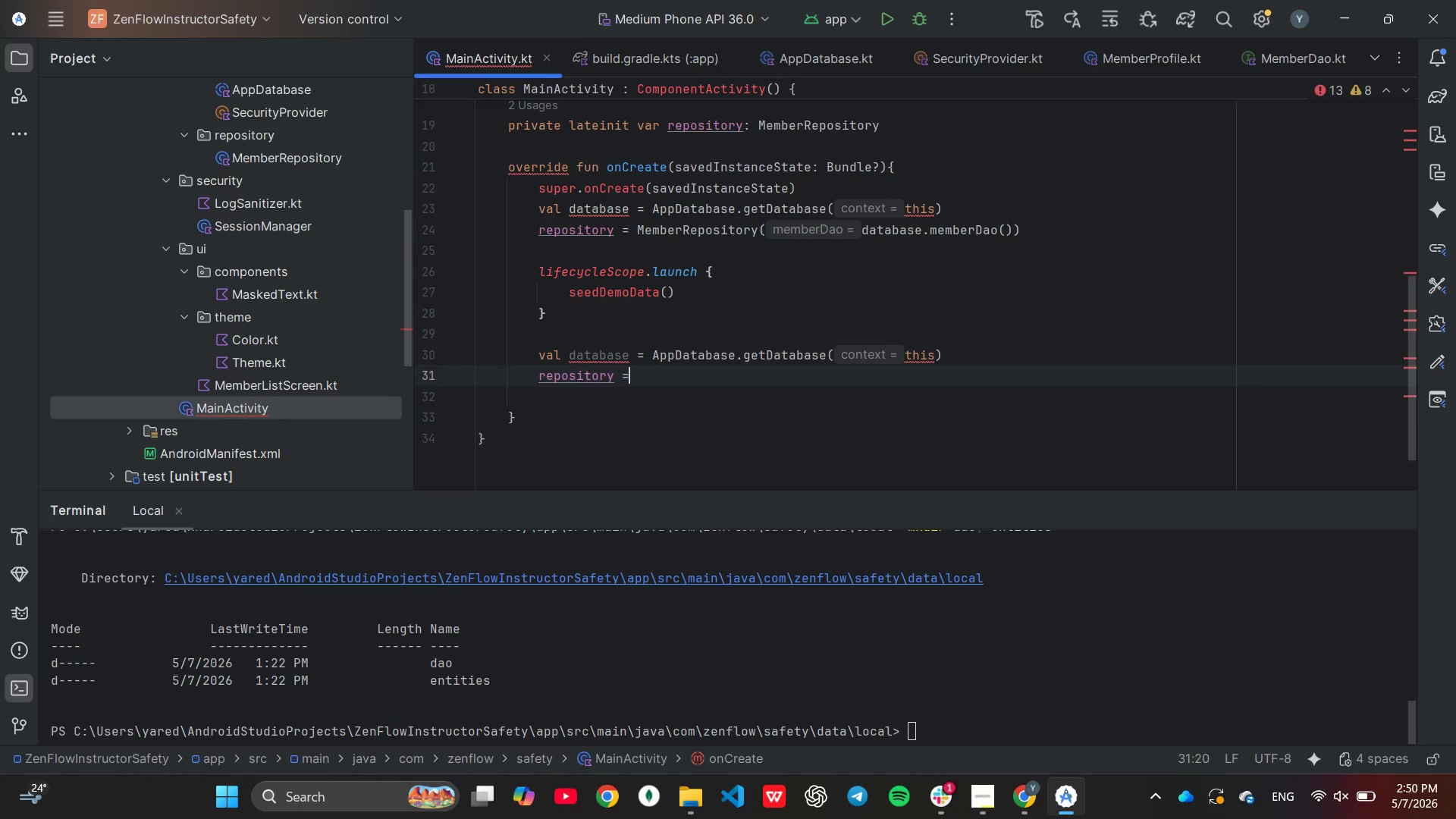 
key(Equal)
 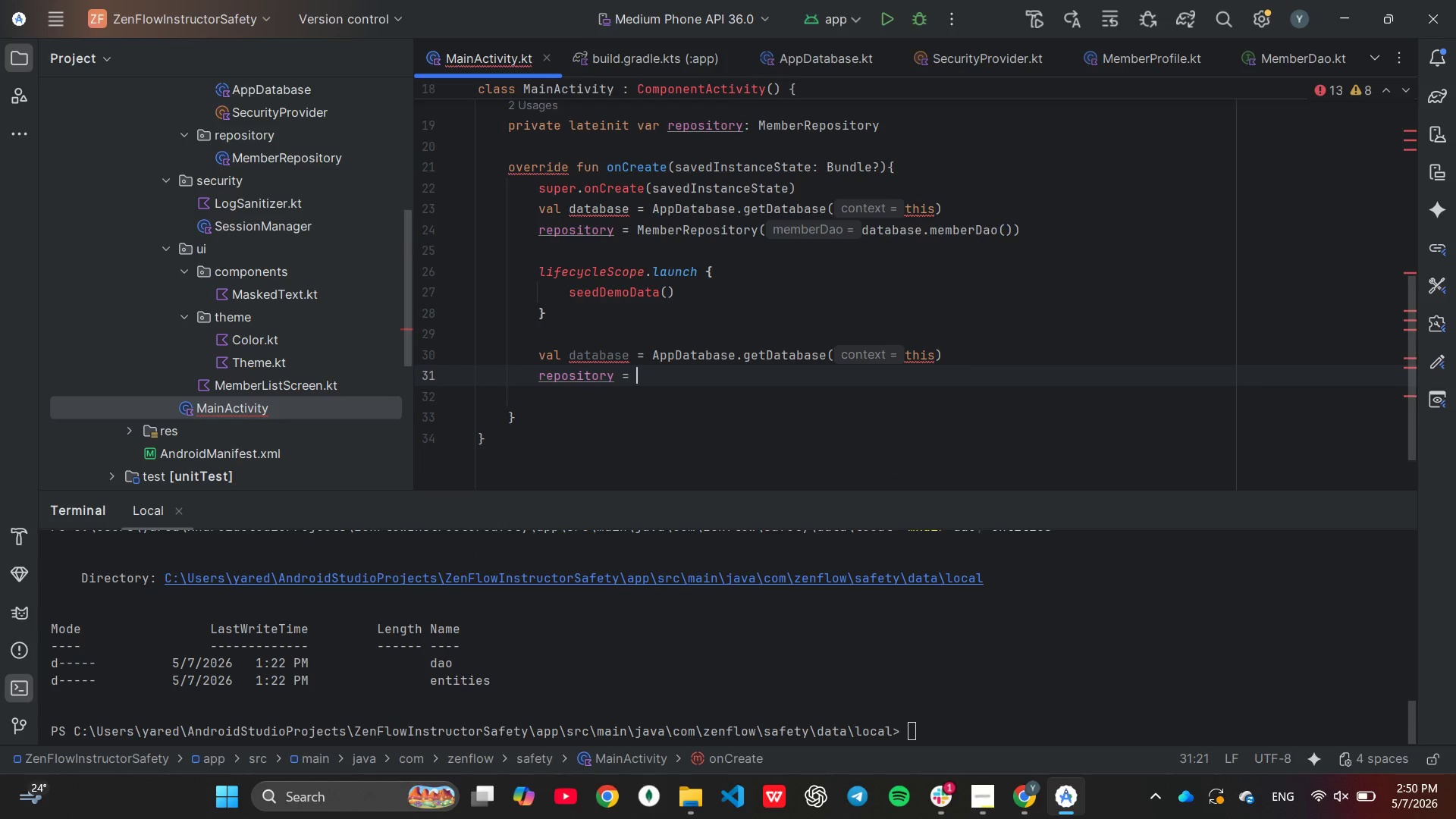 
key(Space)
 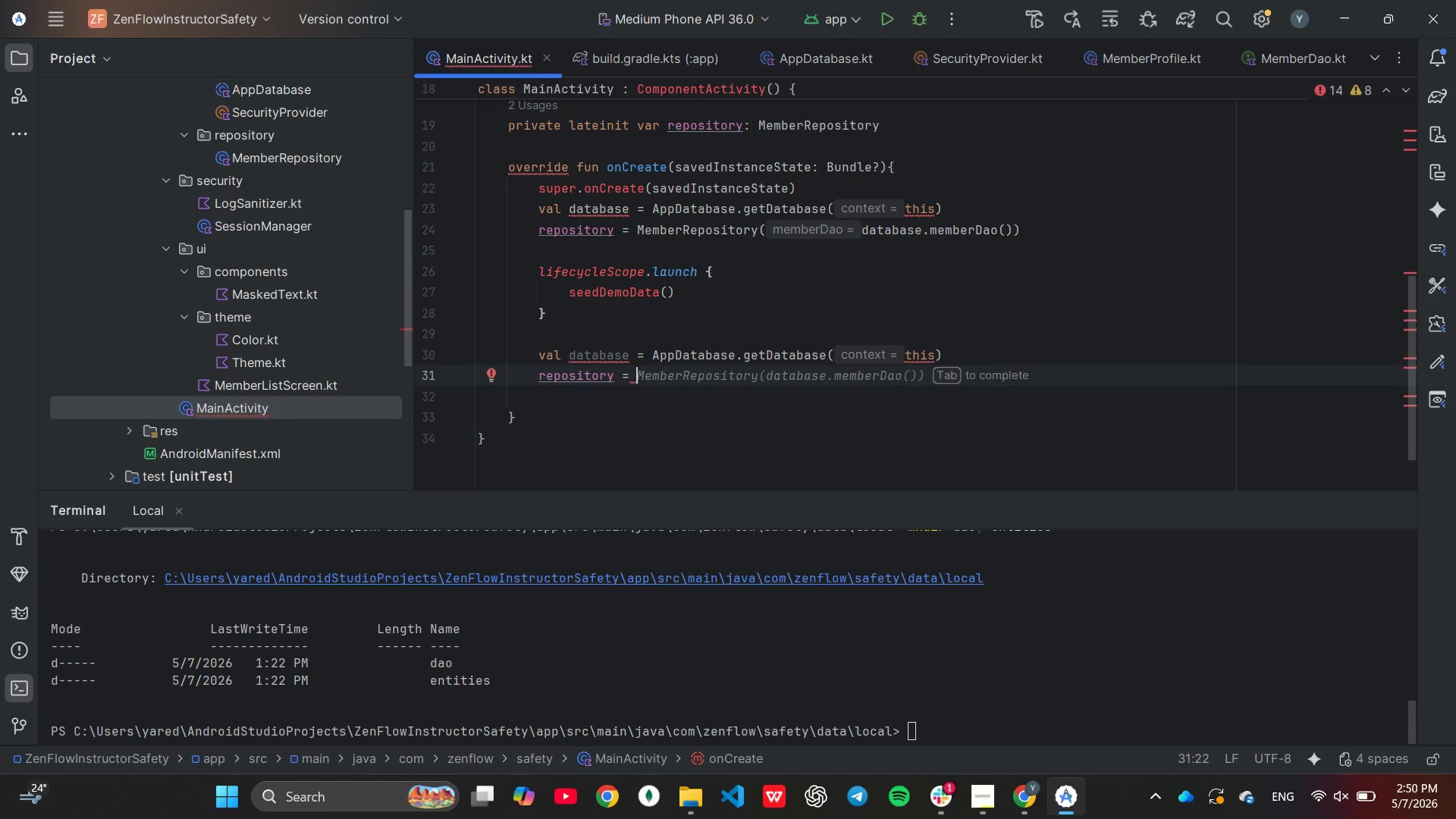 
hold_key(key=ShiftLeft, duration=0.44)
 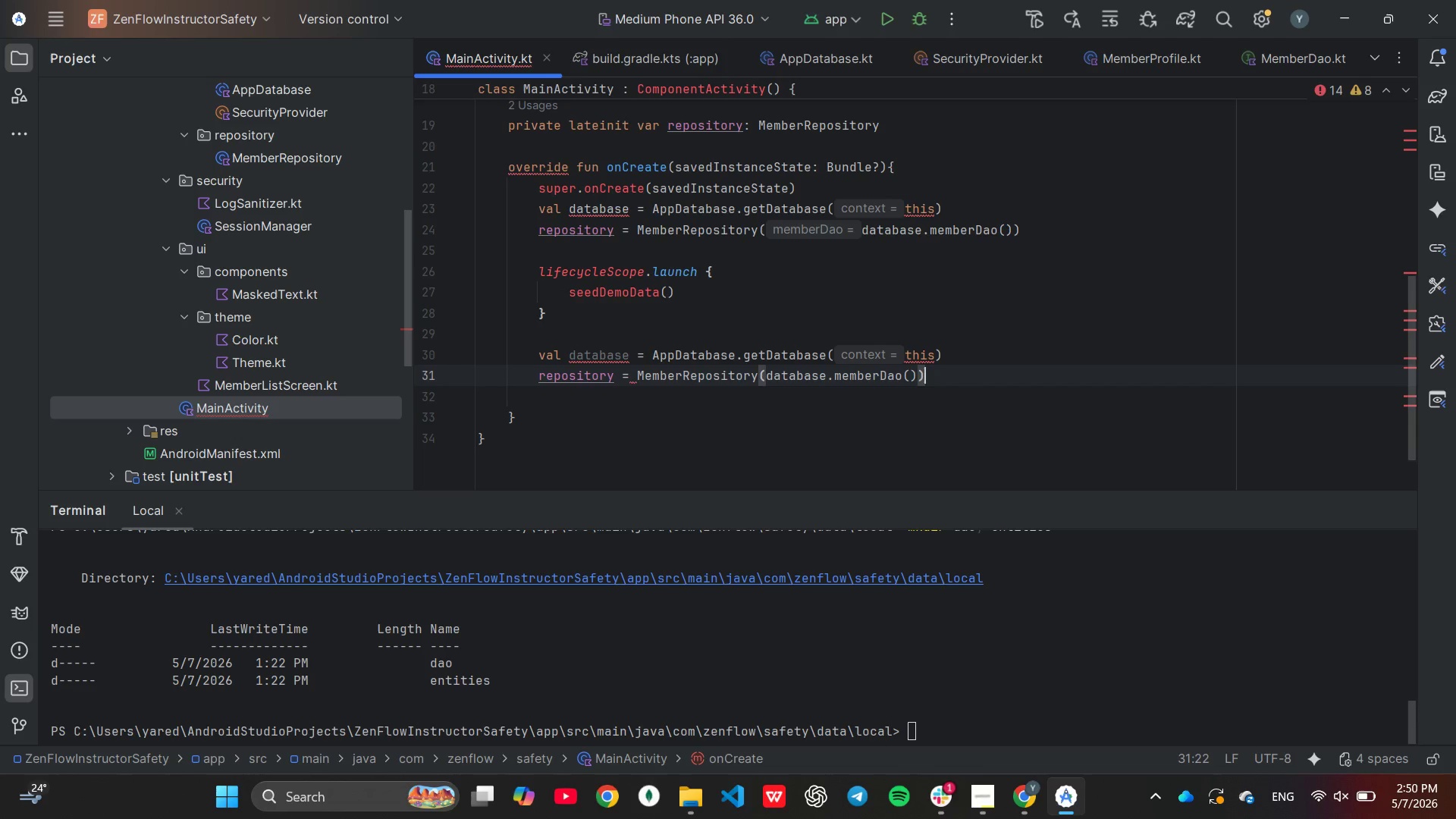 
key(Tab)
 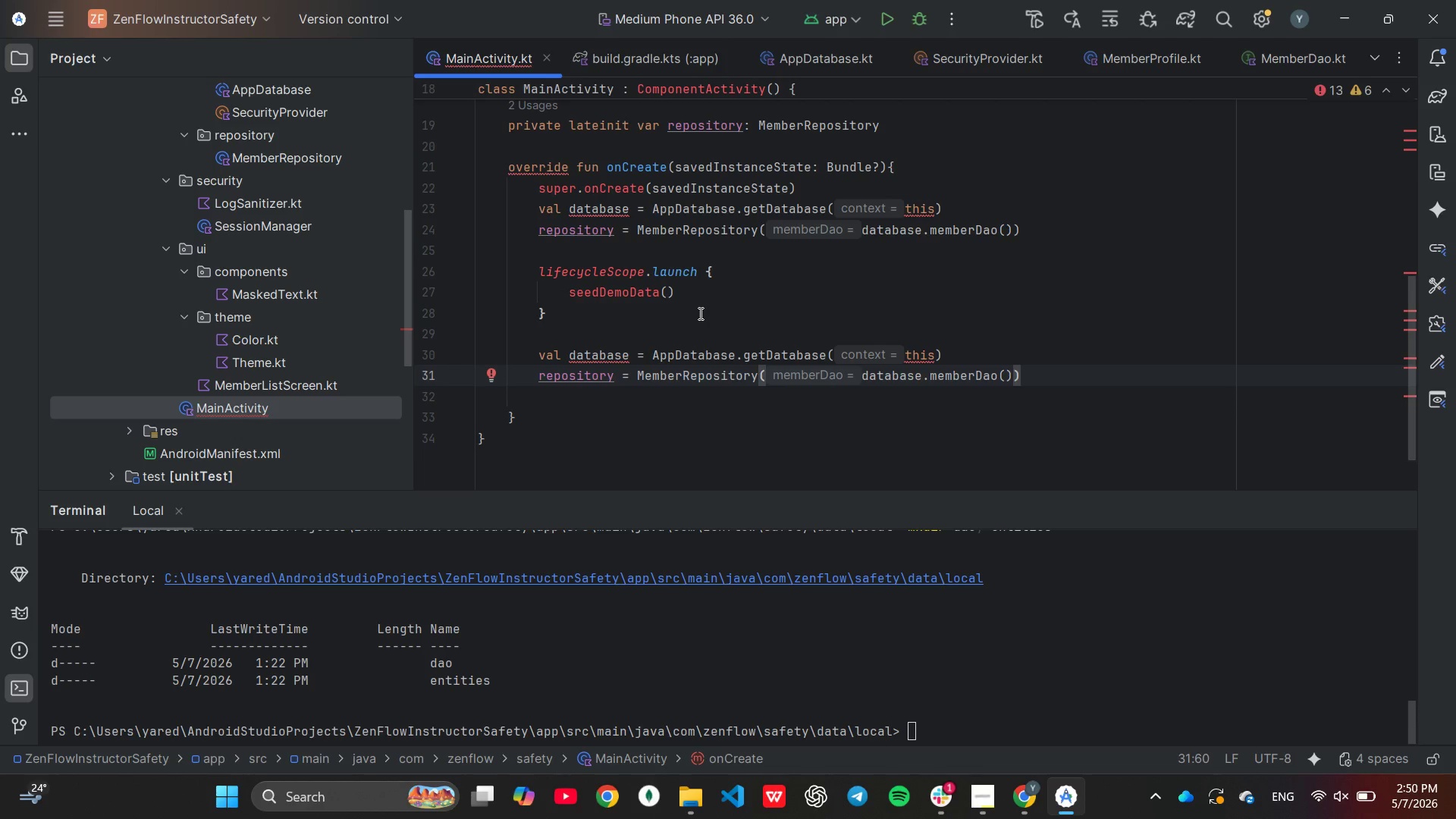 
key(Enter)
 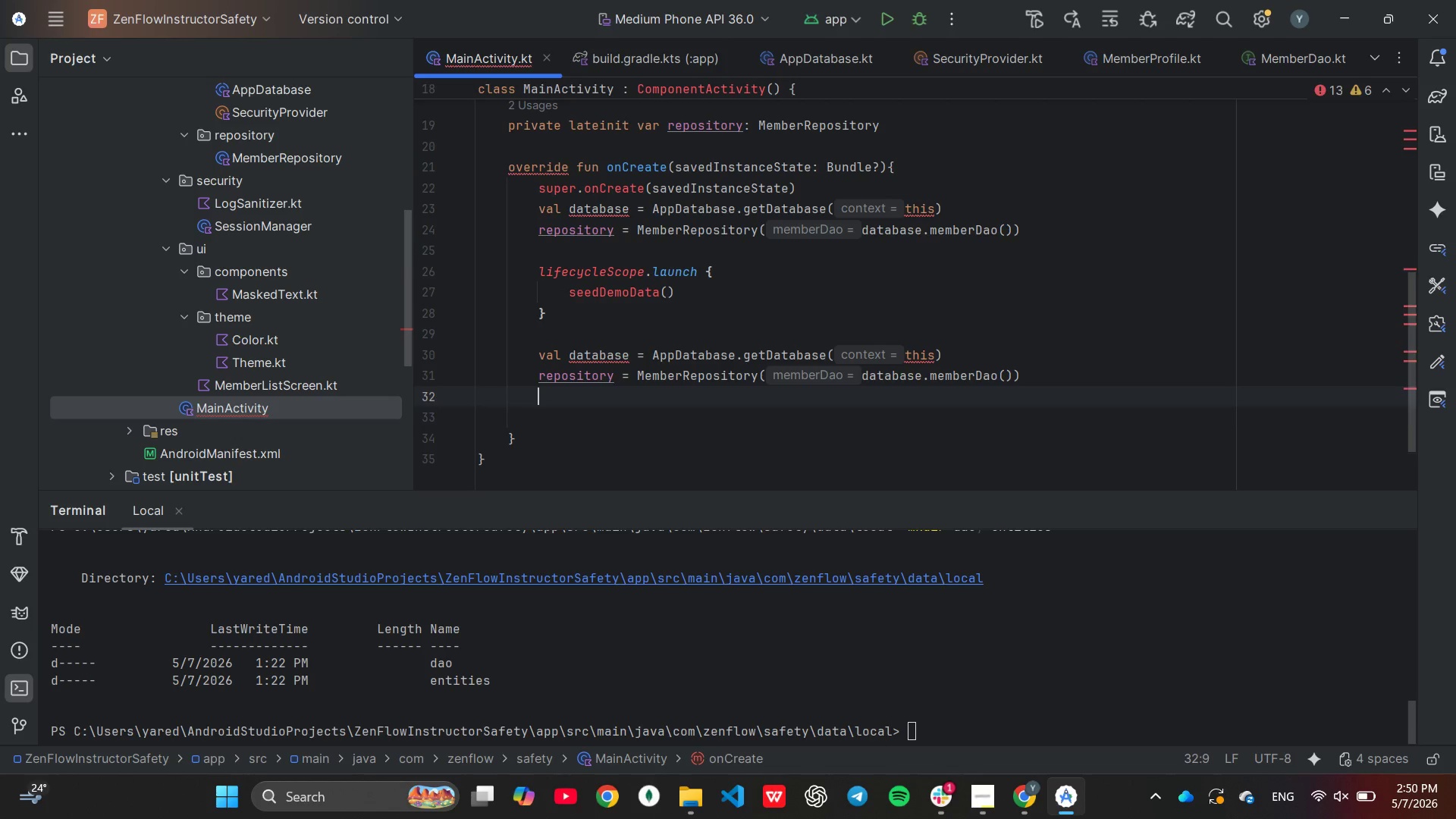 
key(Enter)
 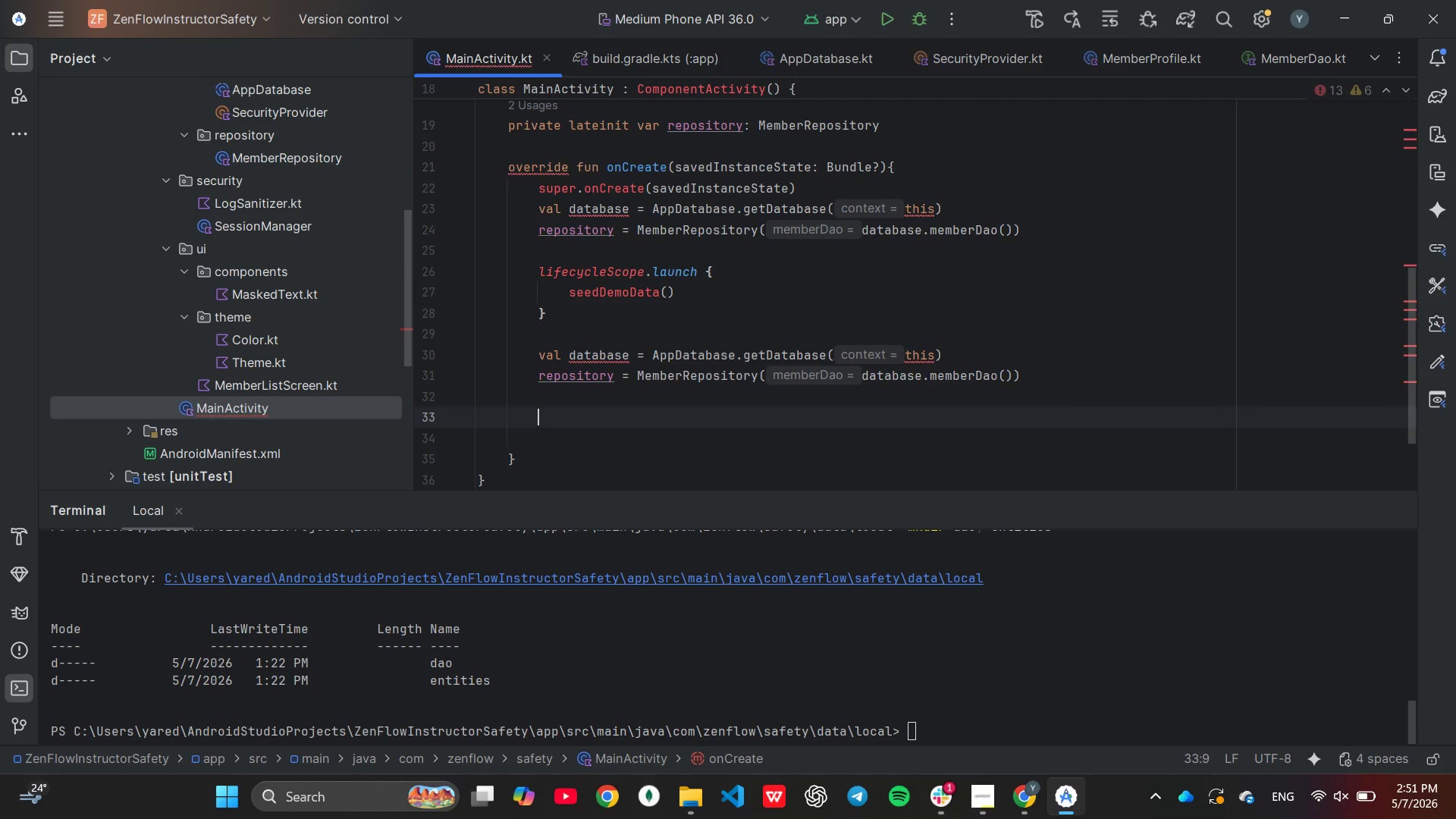 
type(life)
 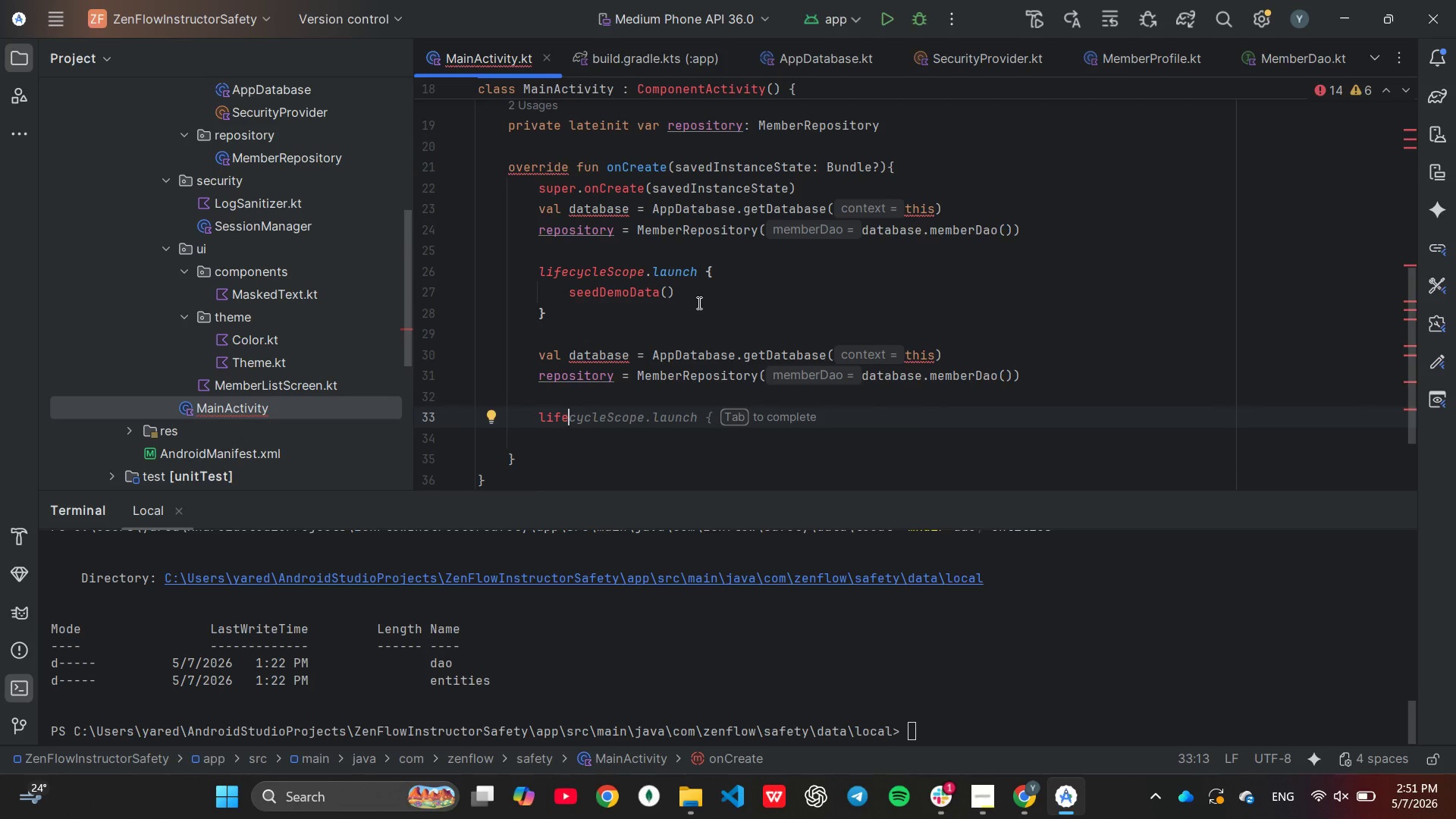 
key(Tab)
 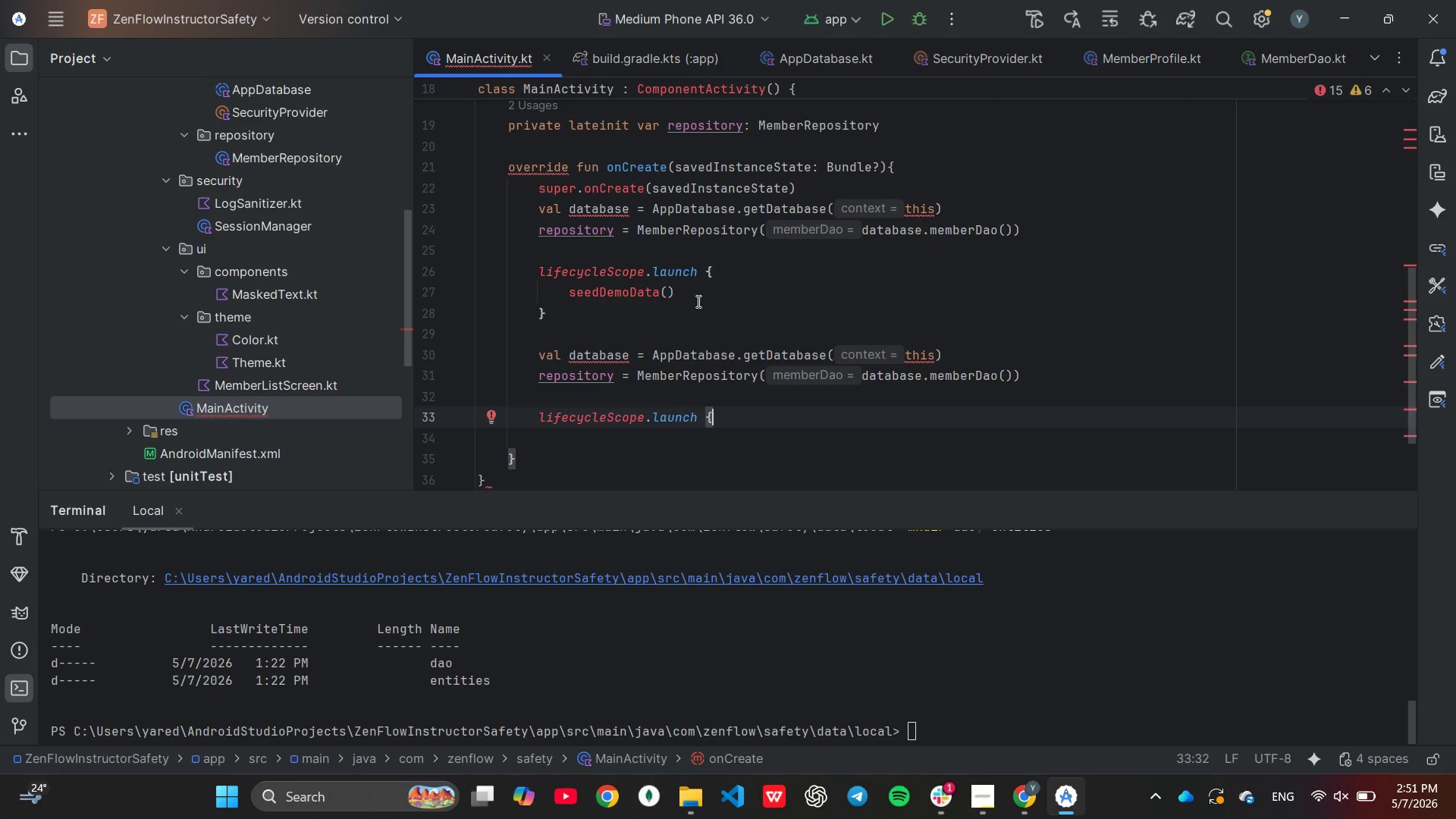 
wait(8.05)
 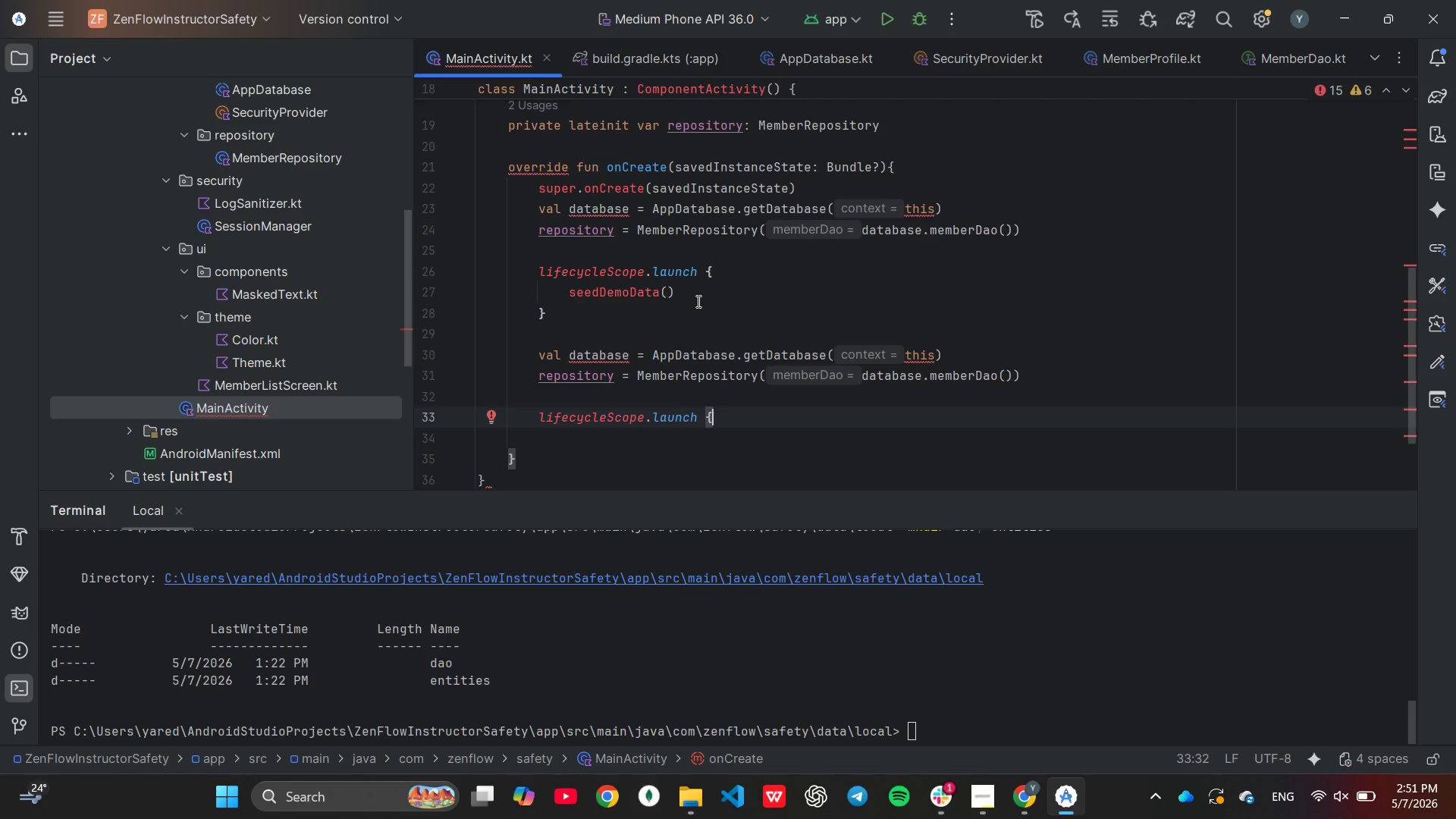 
left_click_drag(start_coordinate=[723, 410], to_coordinate=[712, 333])
 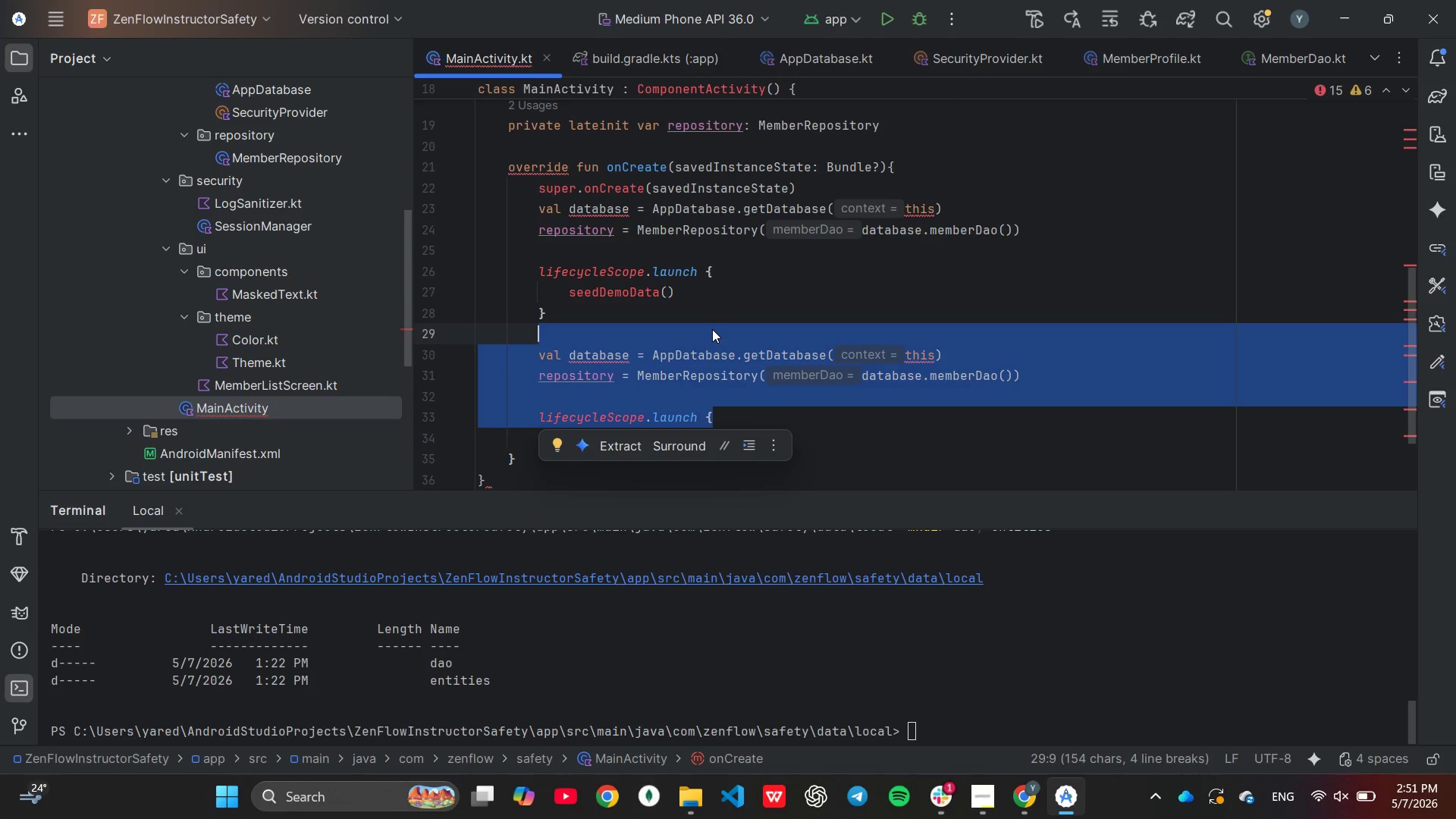 
key(Backspace)
 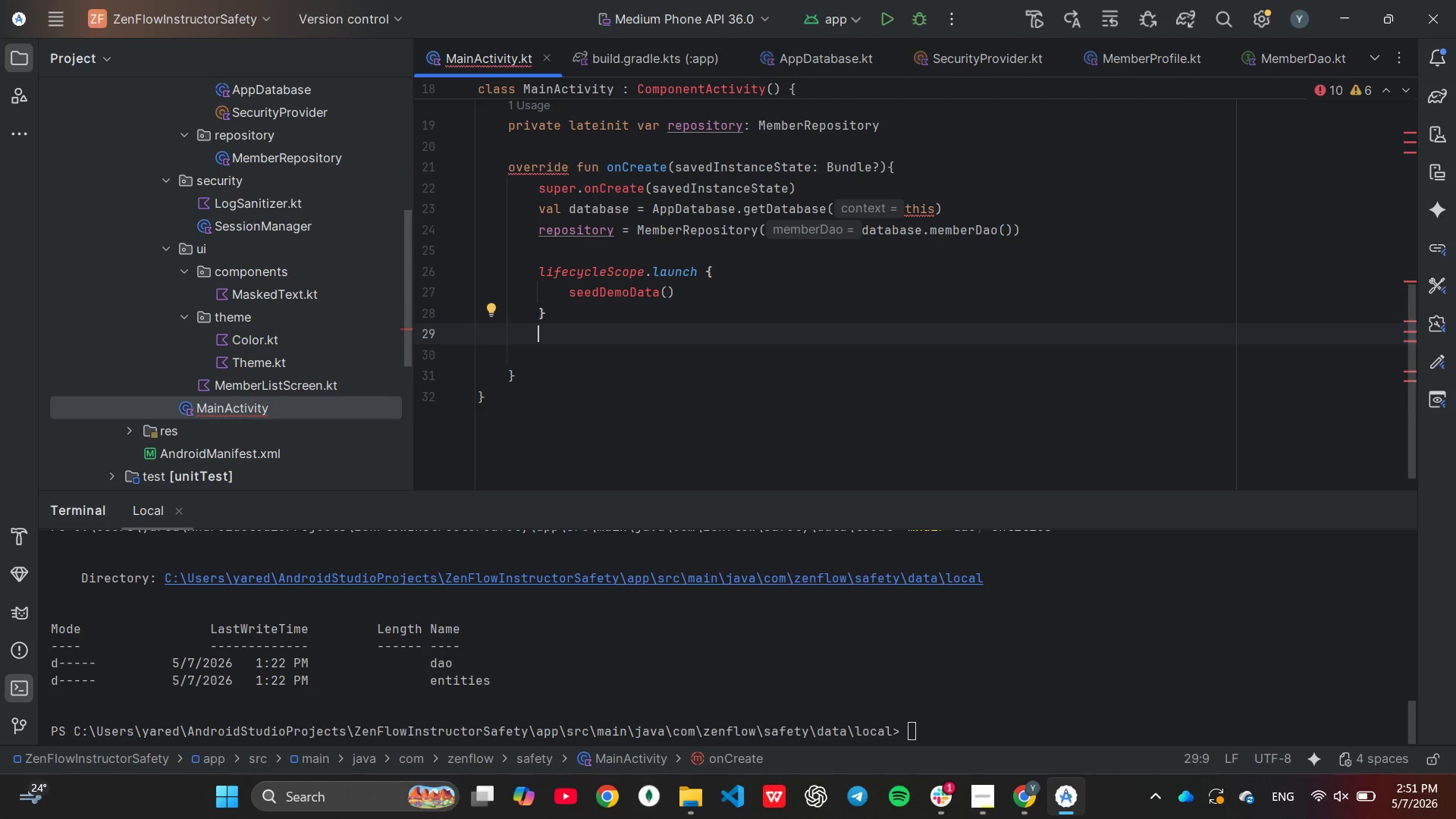 
key(Enter)
 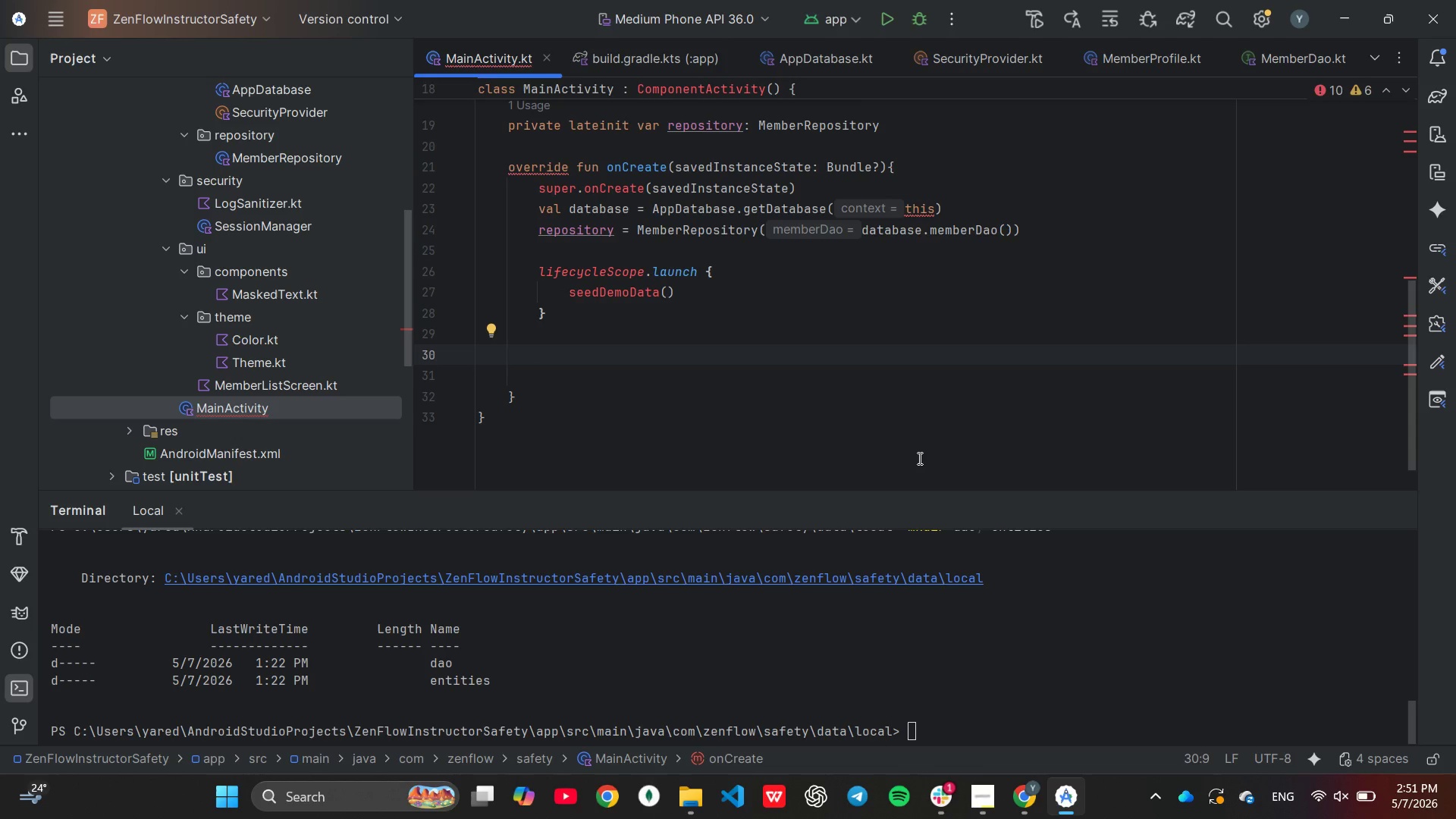 
wait(9.78)
 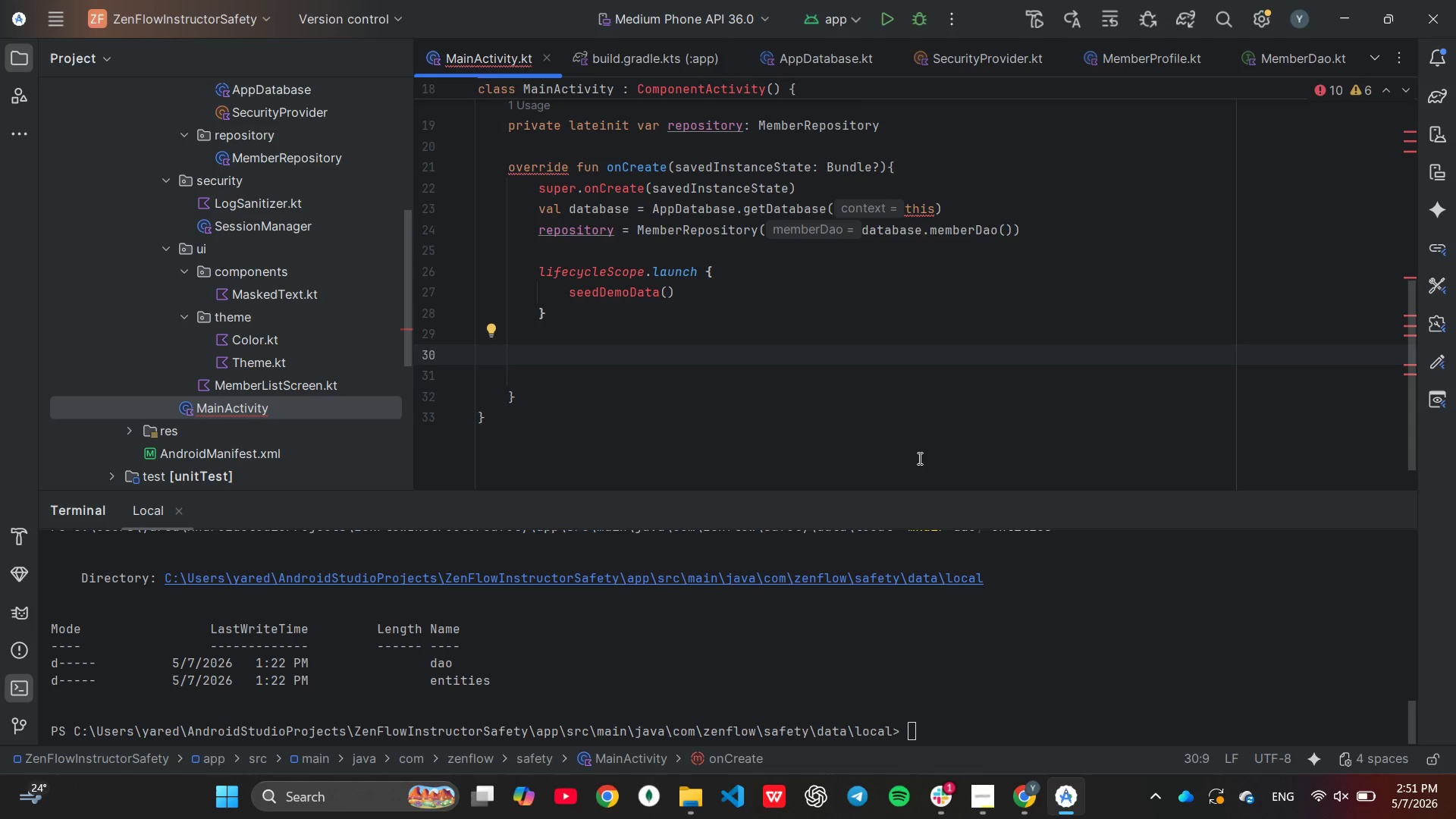 
type(val sessionManager)
key(Tab)
 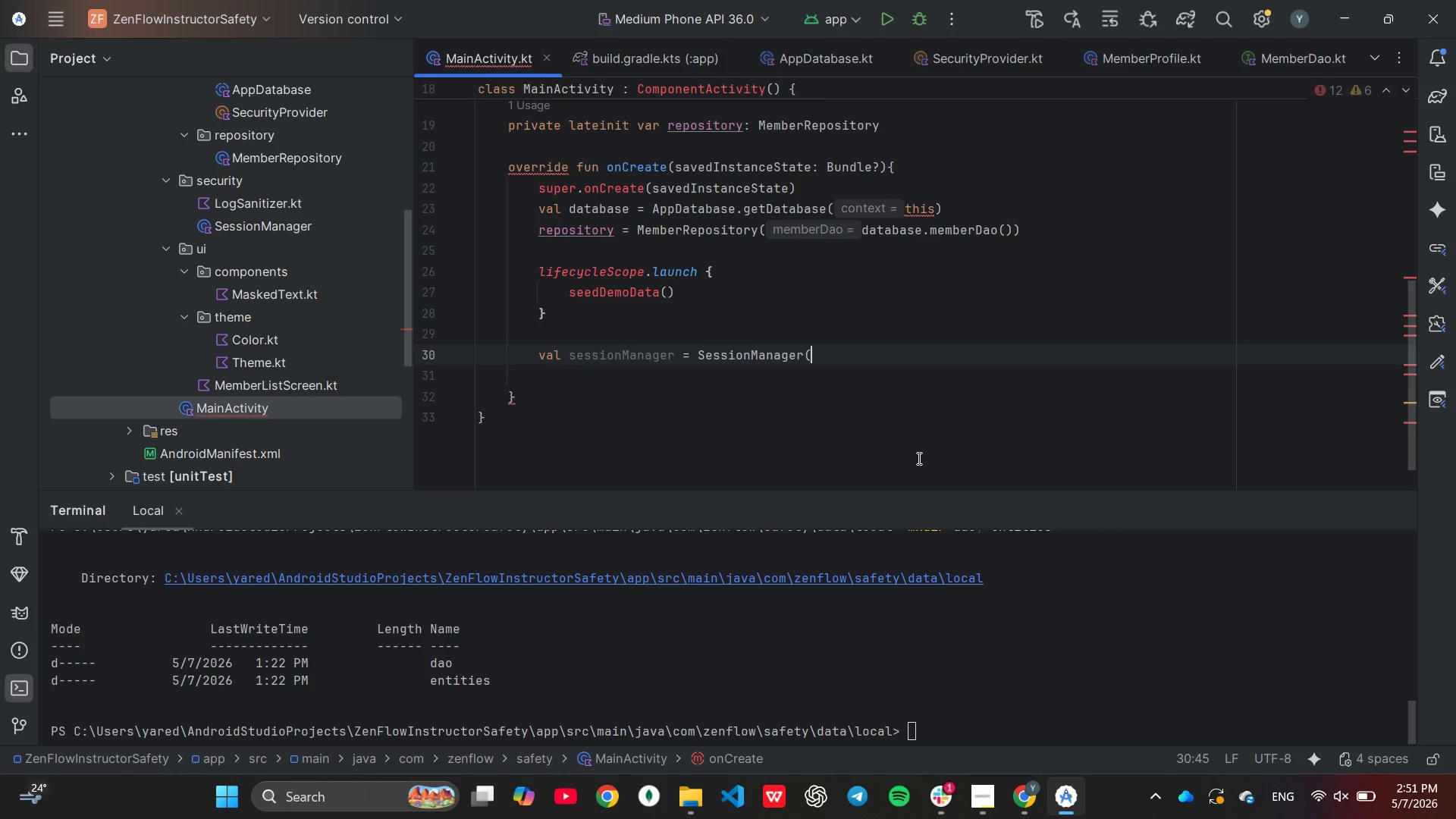 
wait(9.56)
 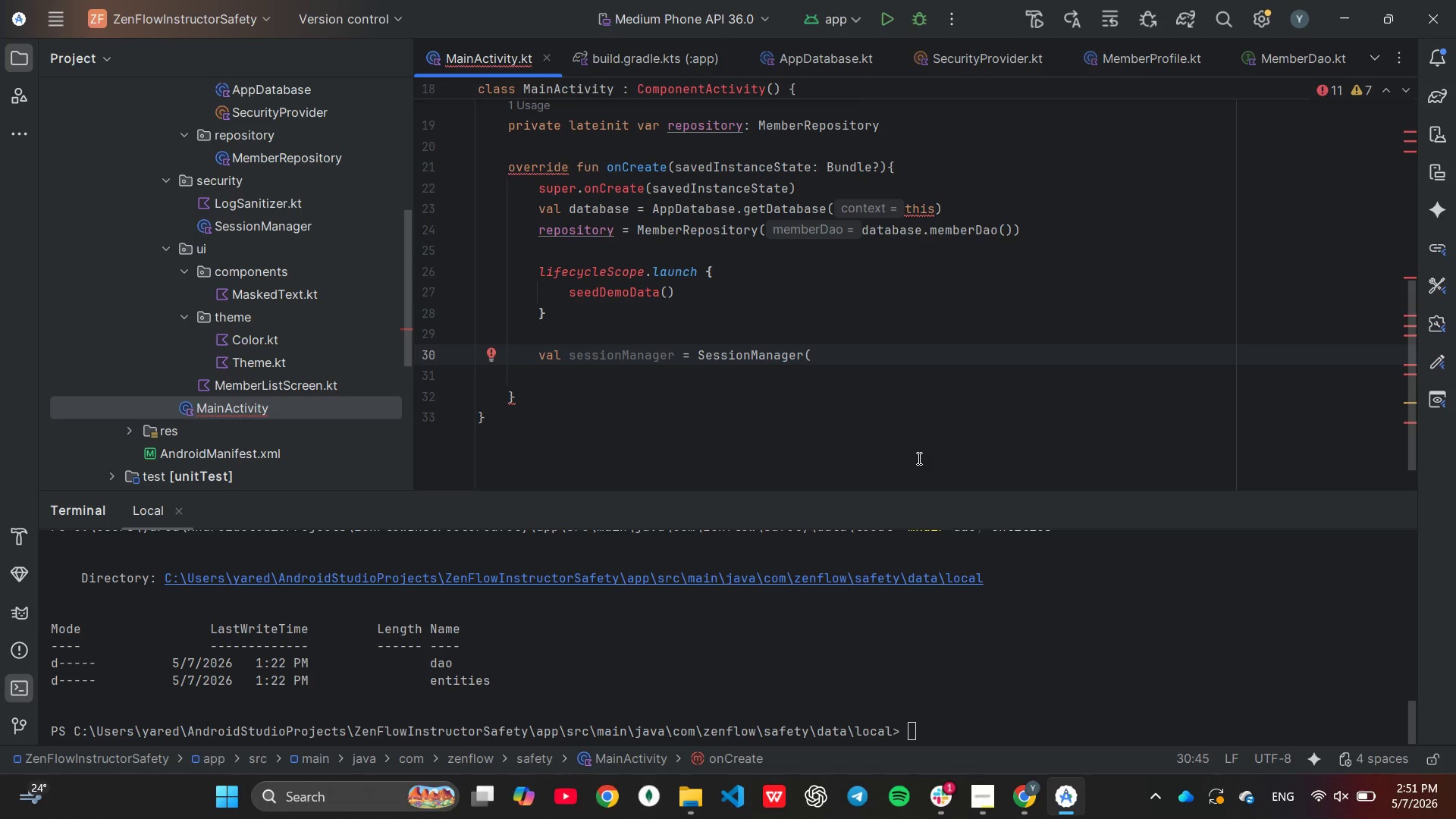 
key(Backspace)
 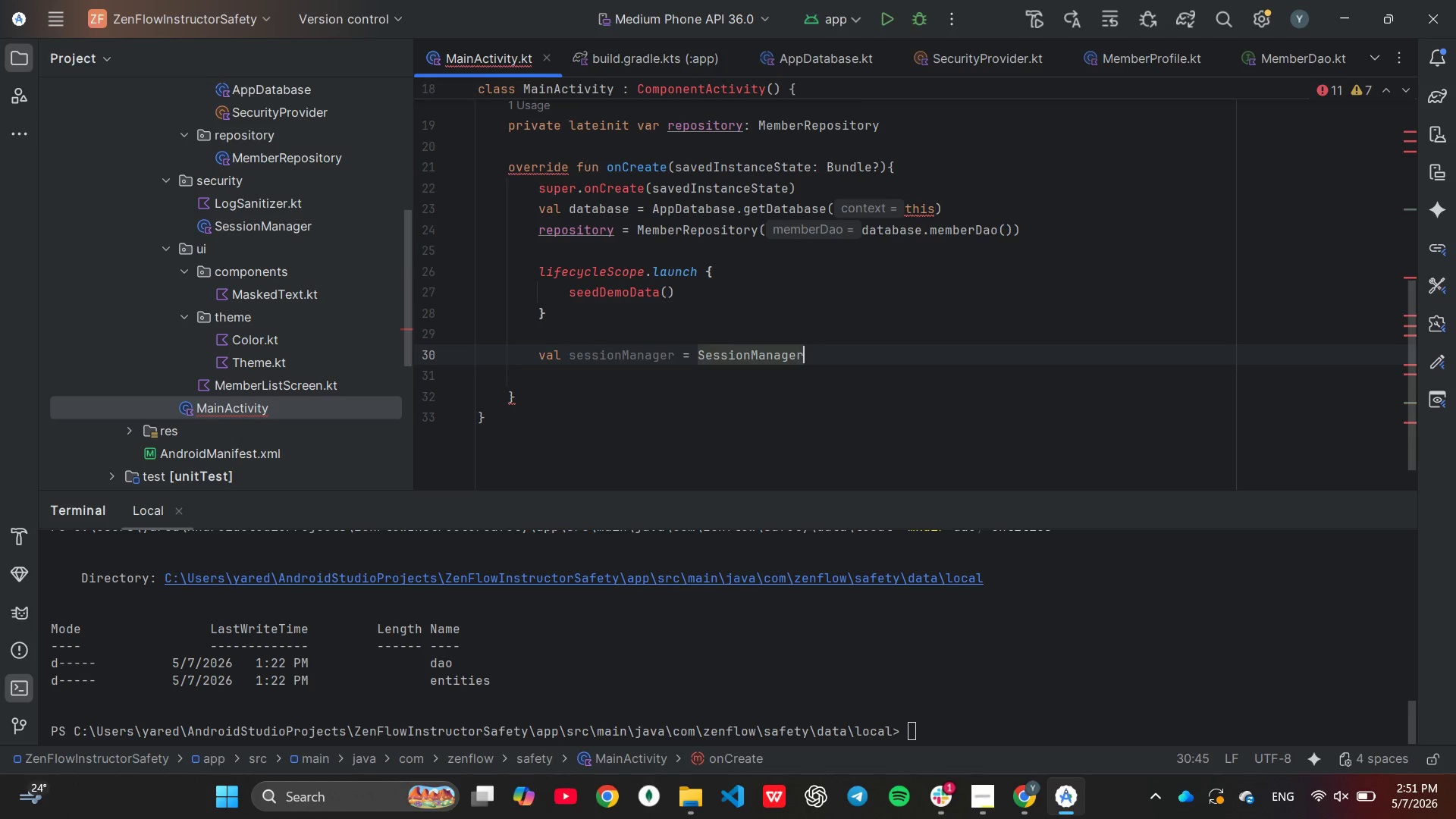 
key(Shift+BracketLeft)
 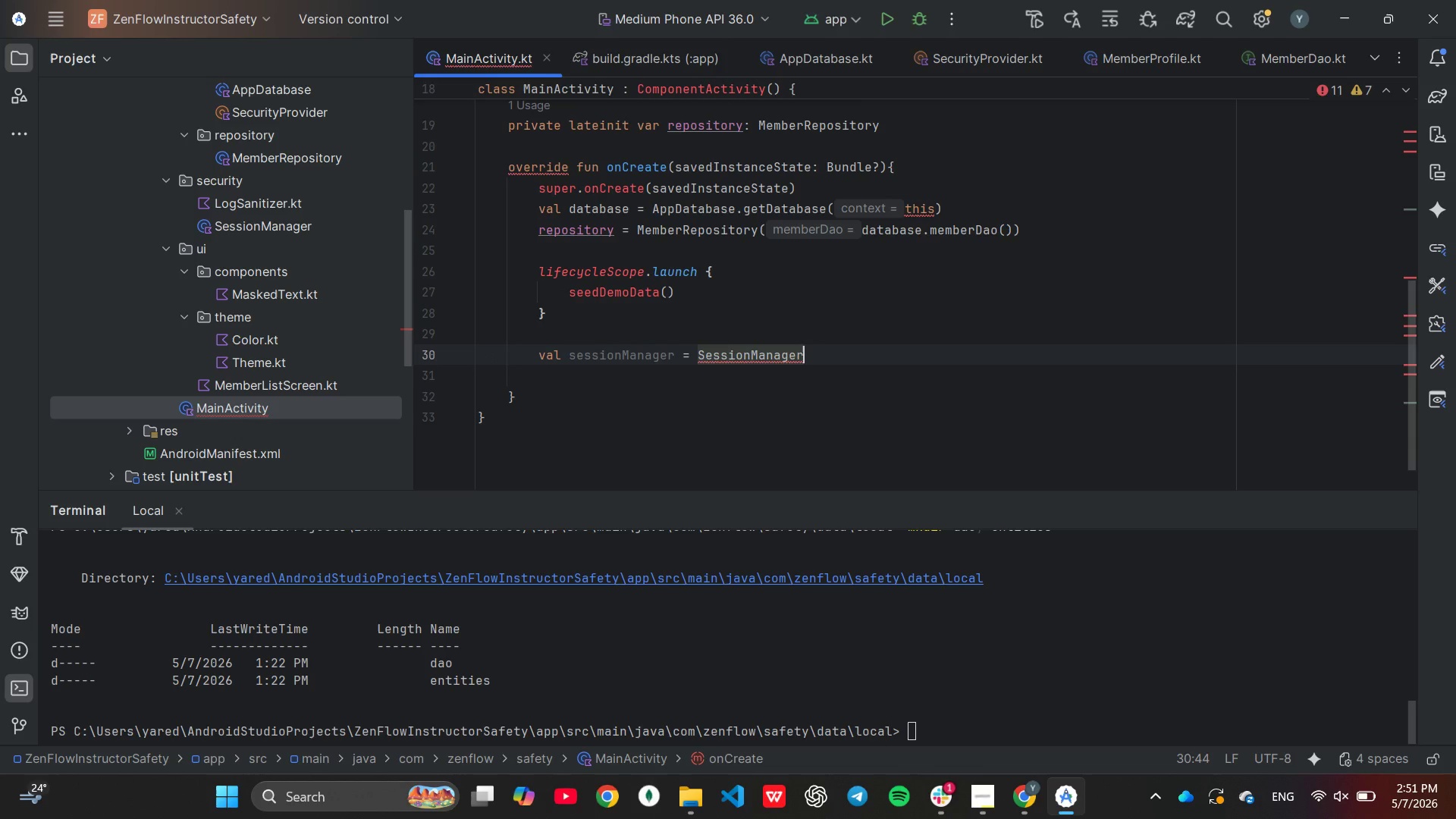 
key(Enter)
 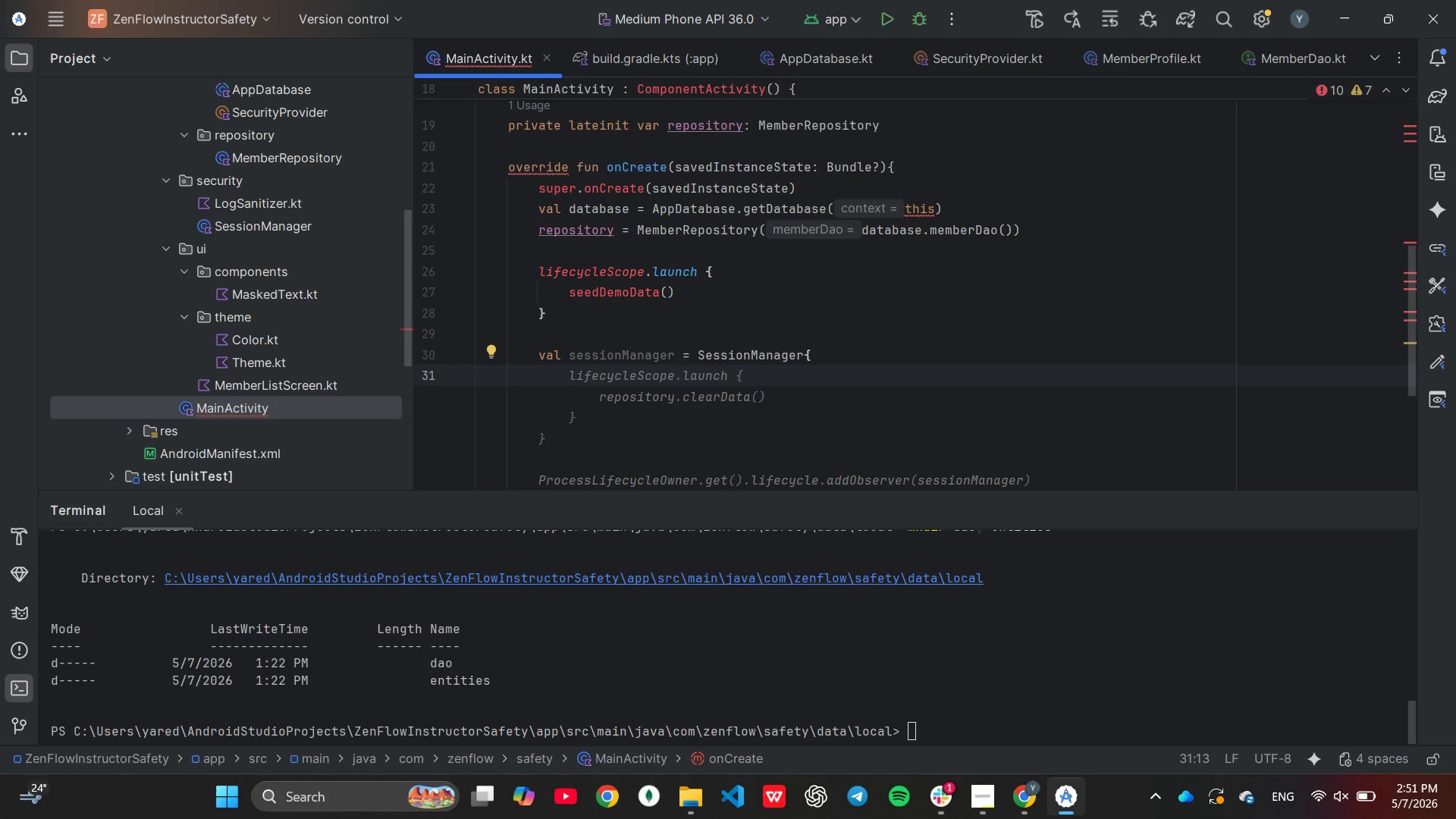 
type(finish()
 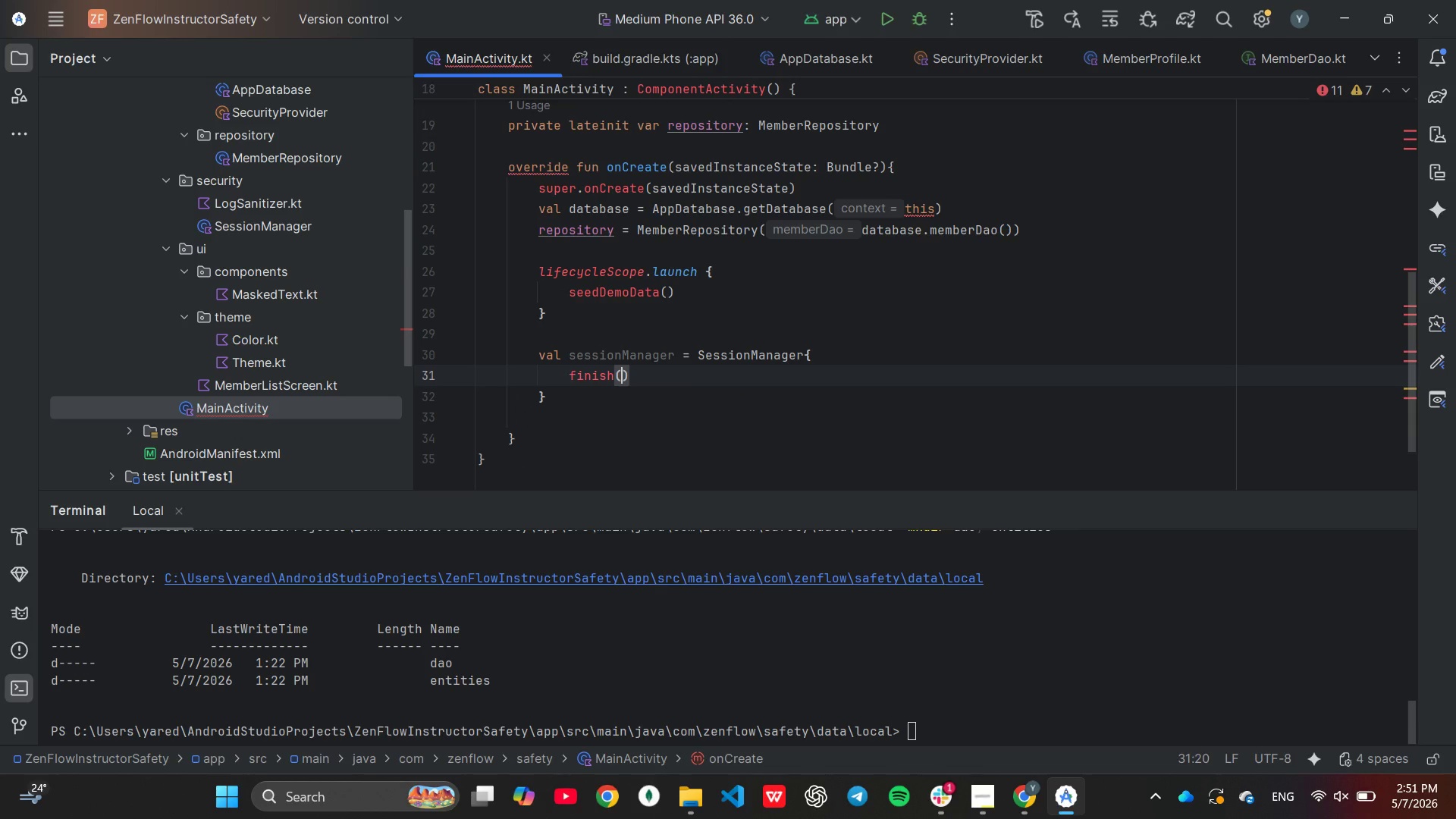 
key(ArrowDown)
 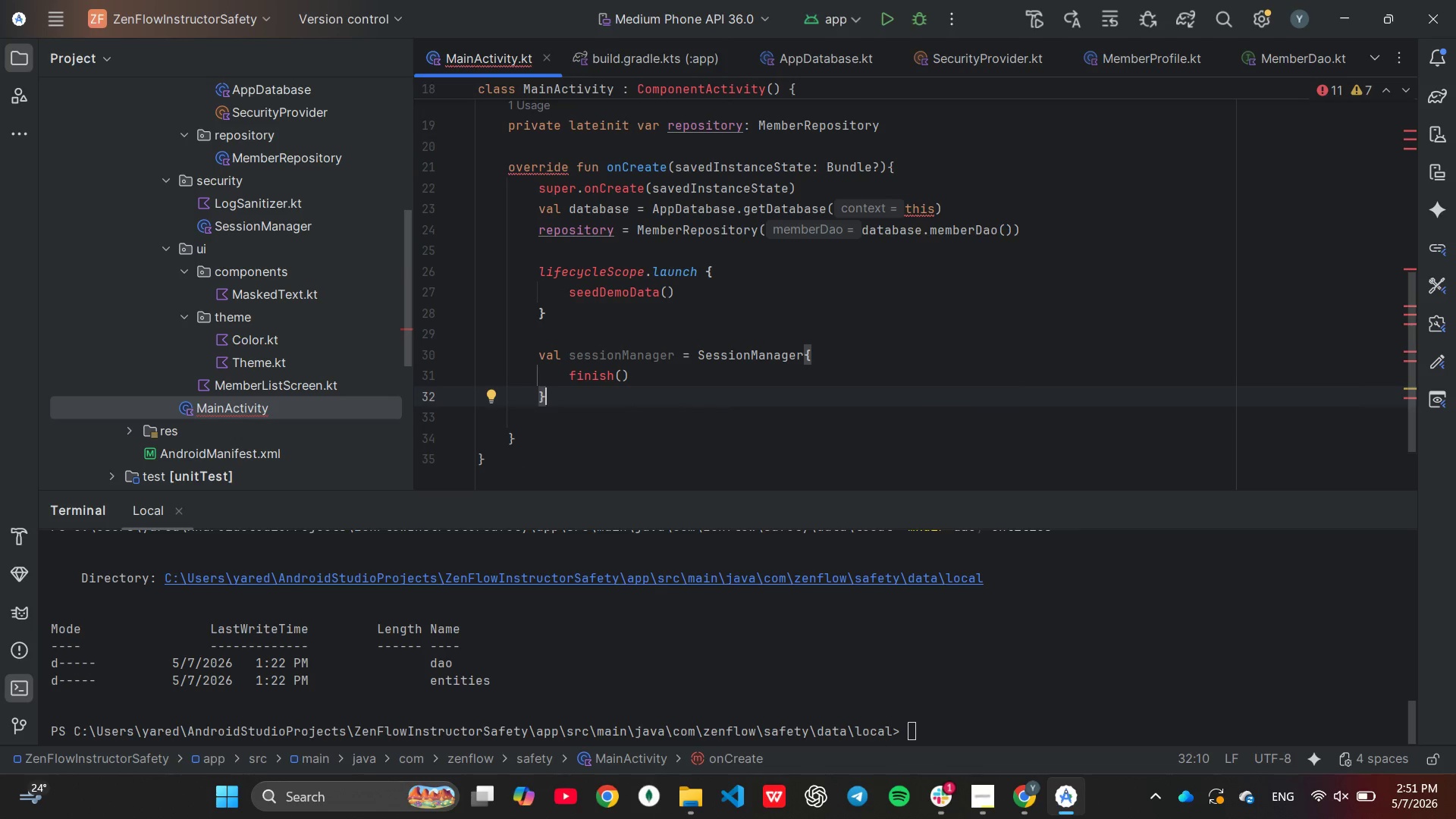 
key(Enter)
 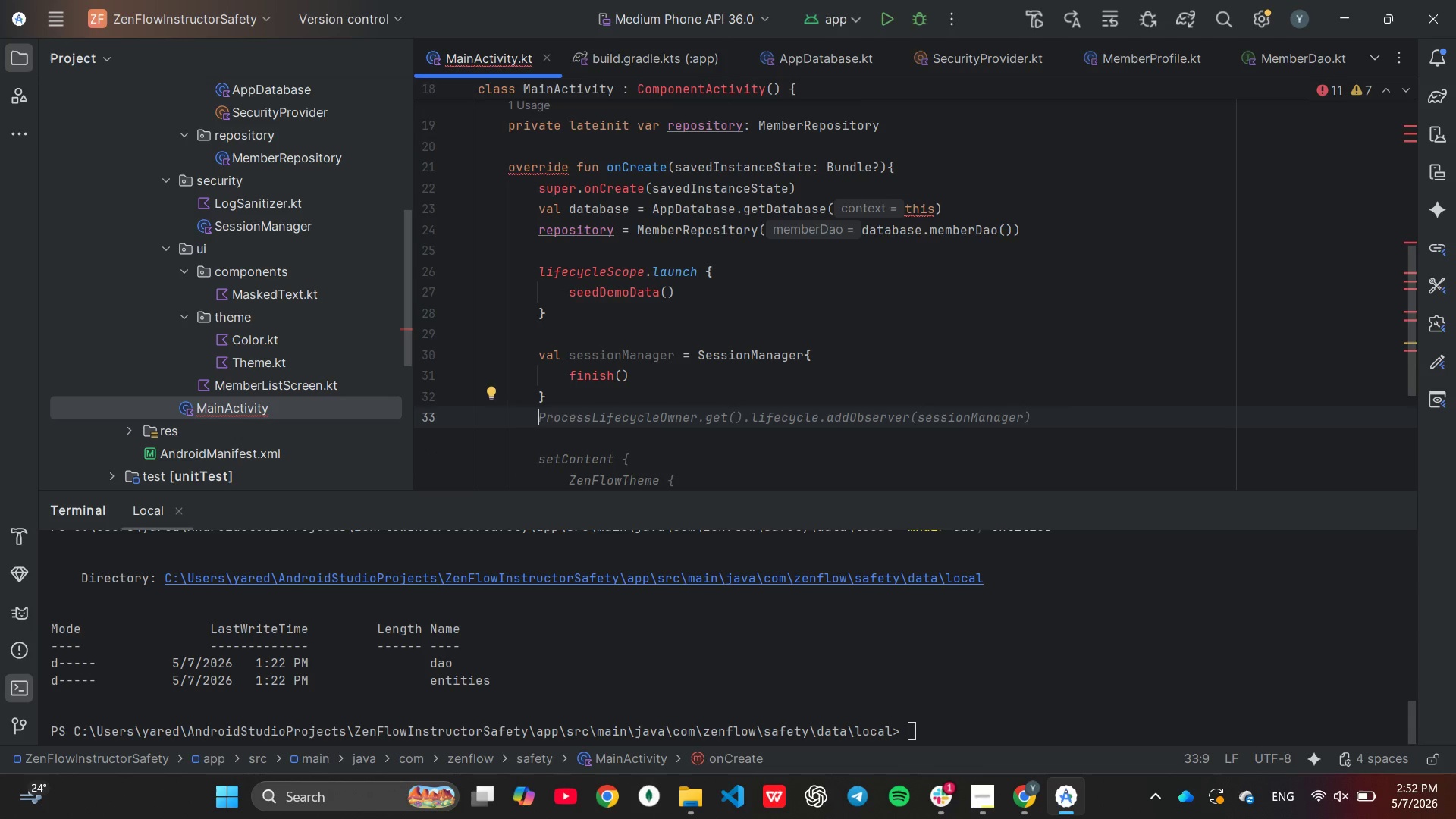 
key(Tab)
 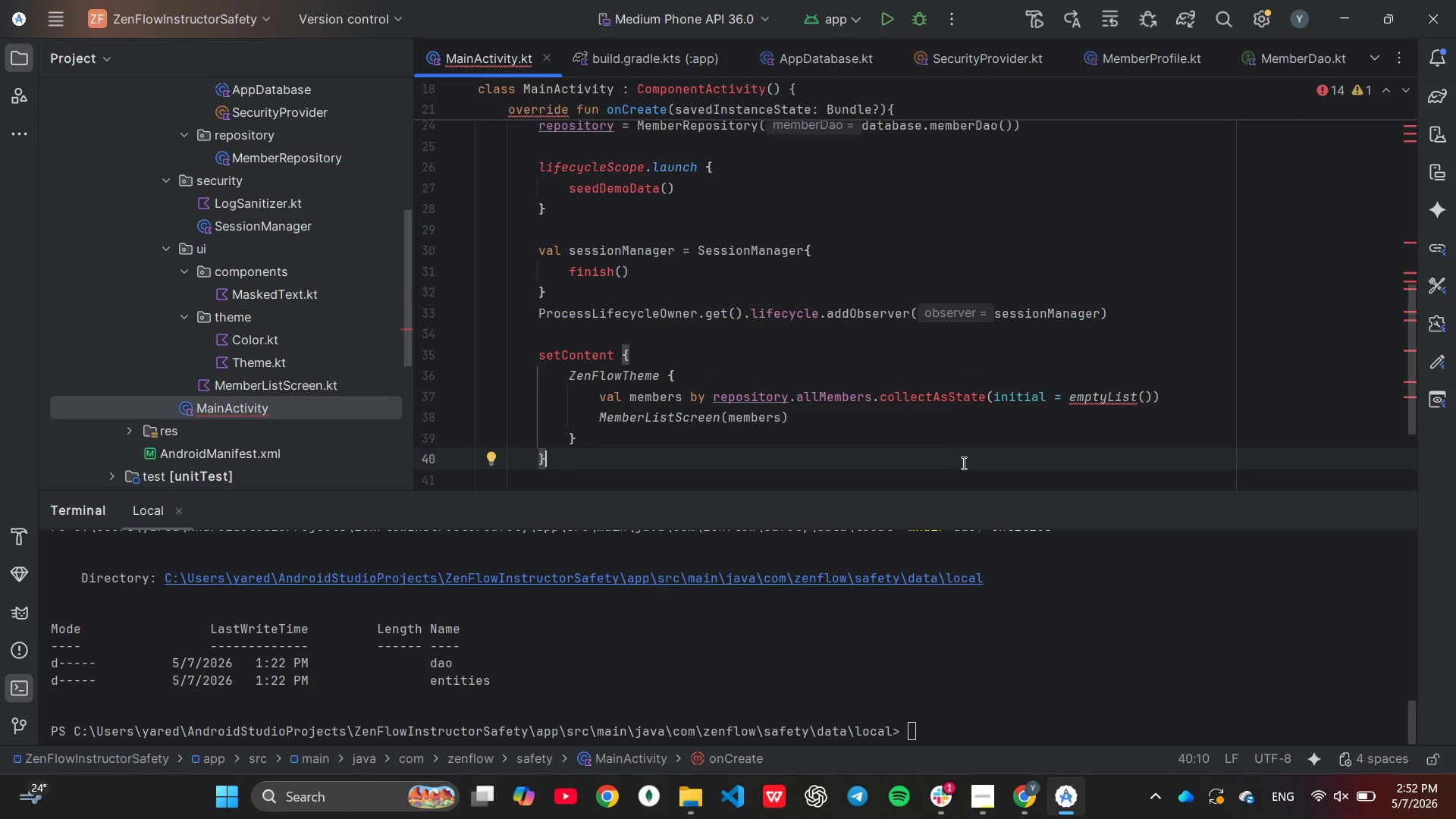 
mouse_move([955, 387])
 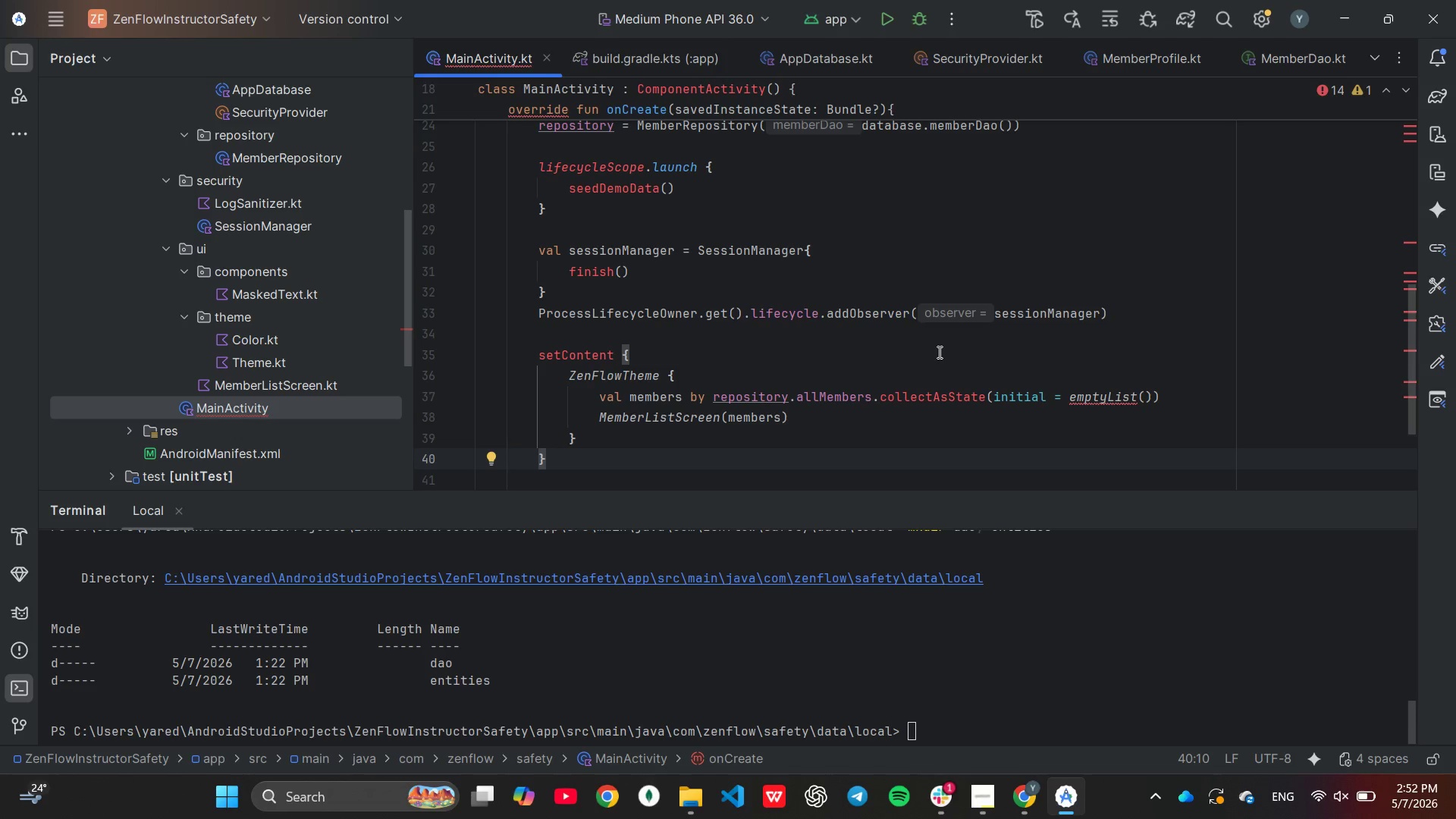 
wait(11.03)
 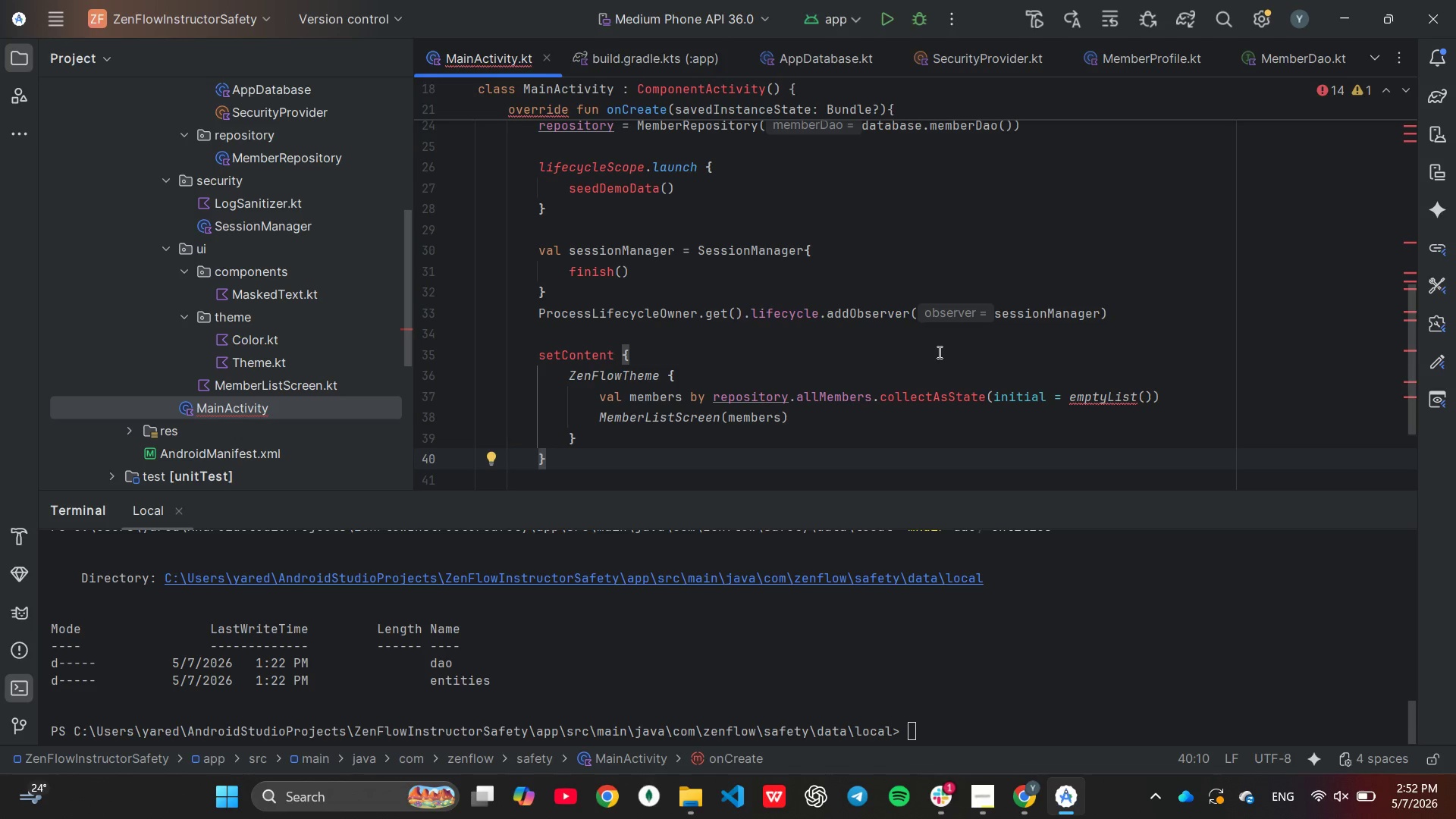 
scroll: coordinate [905, 384], scroll_direction: down, amount: 2.0
 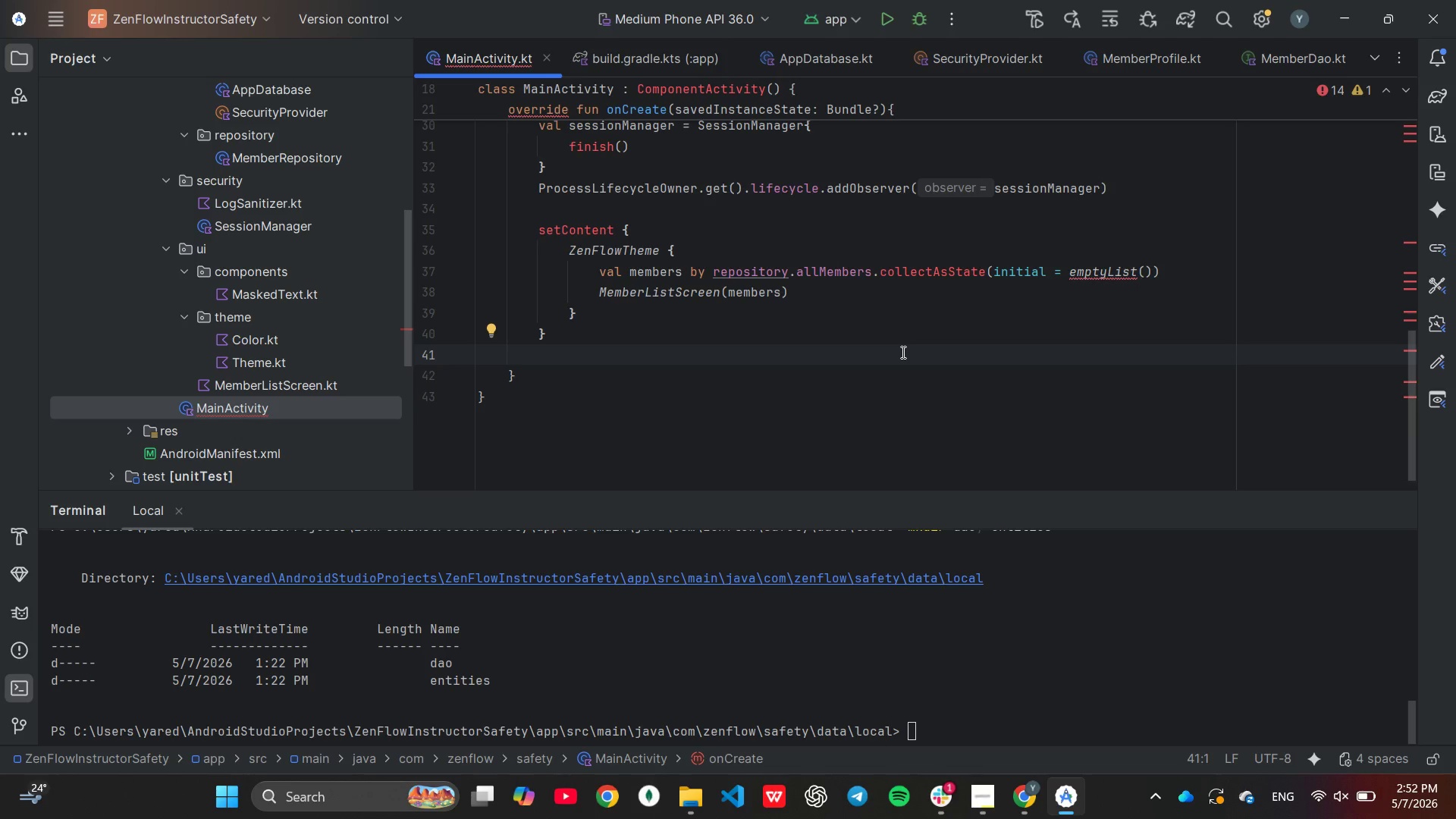 
wait(12.62)
 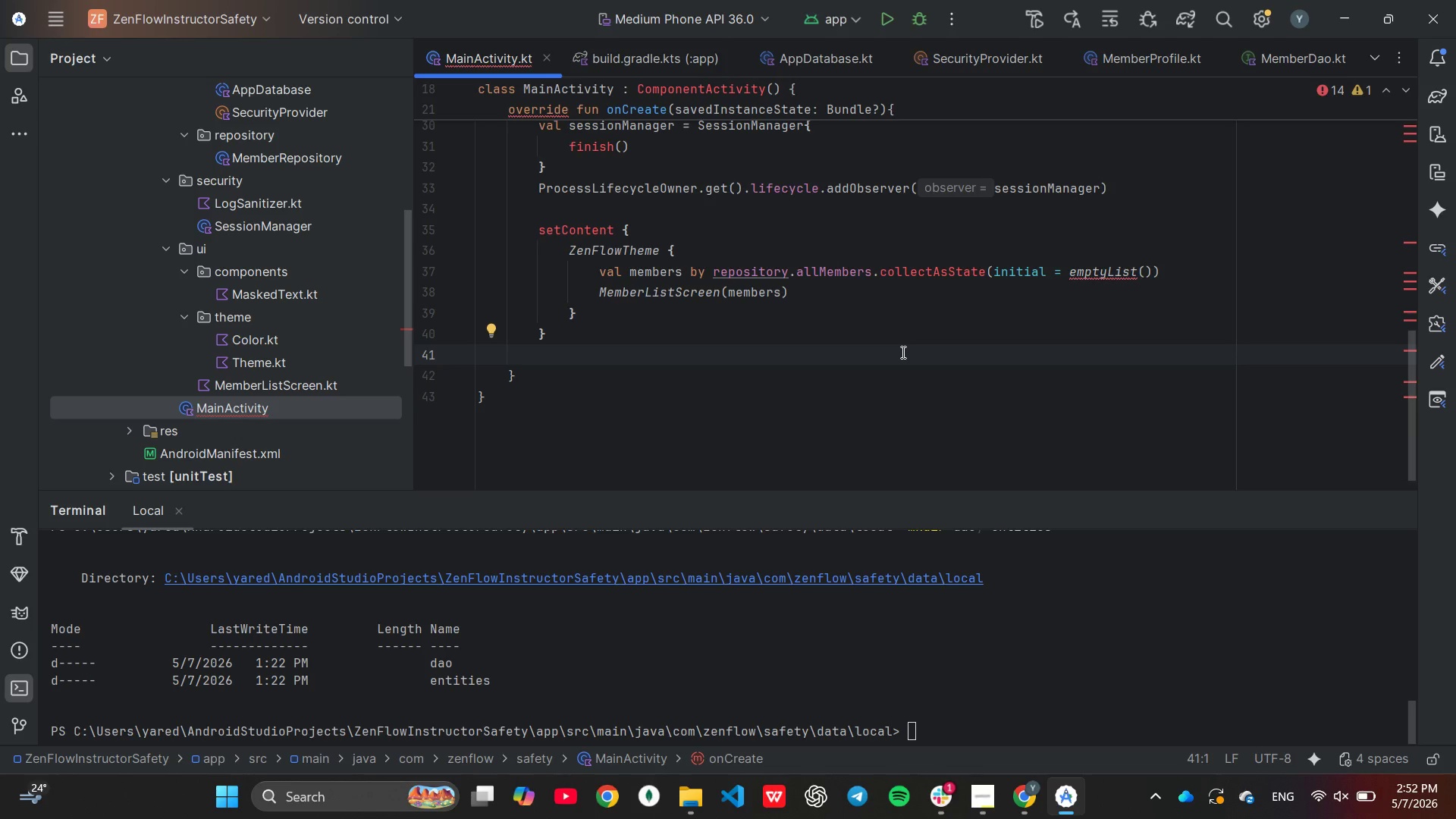 
key(Backspace)
 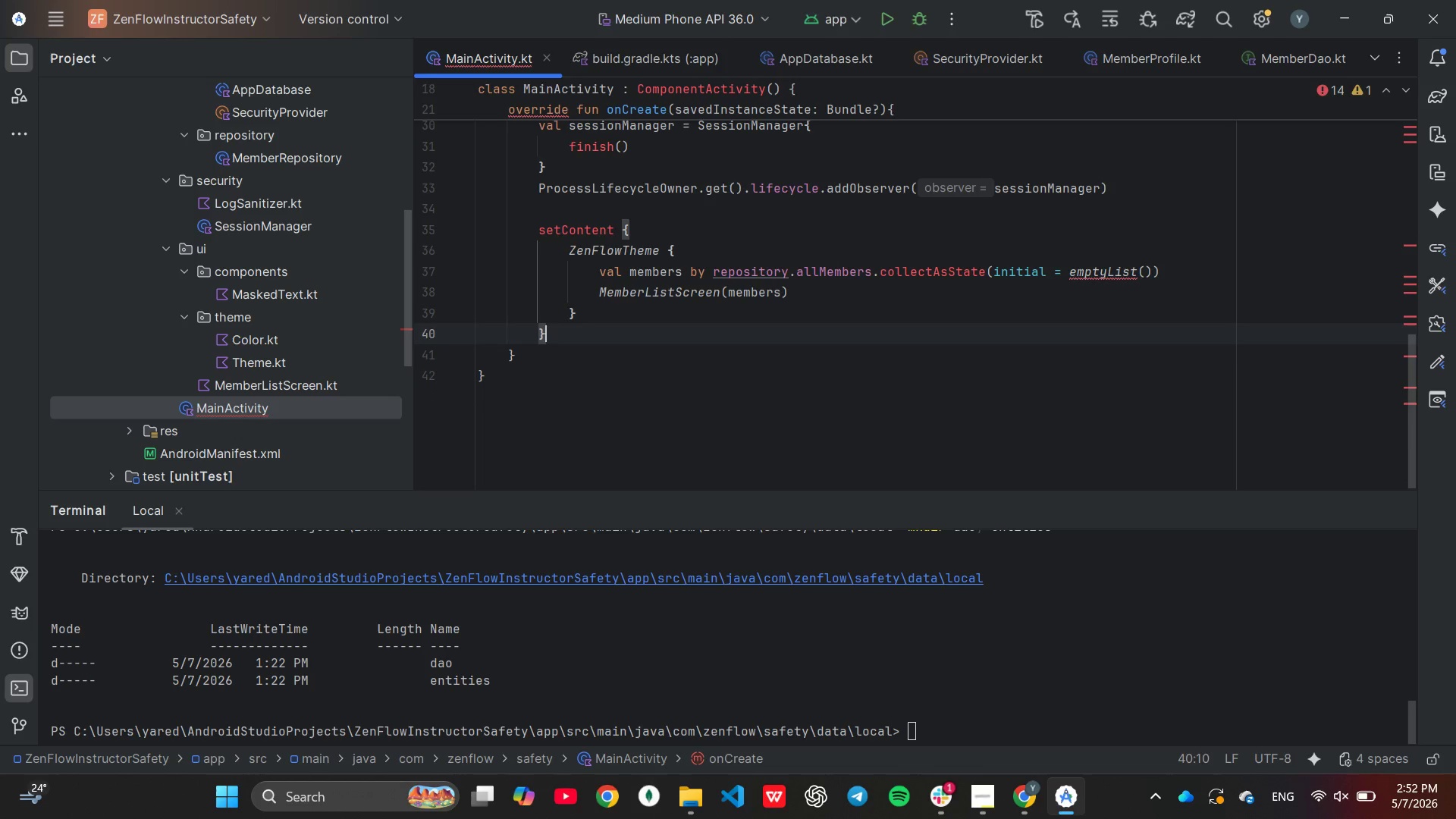 
key(ArrowDown)
 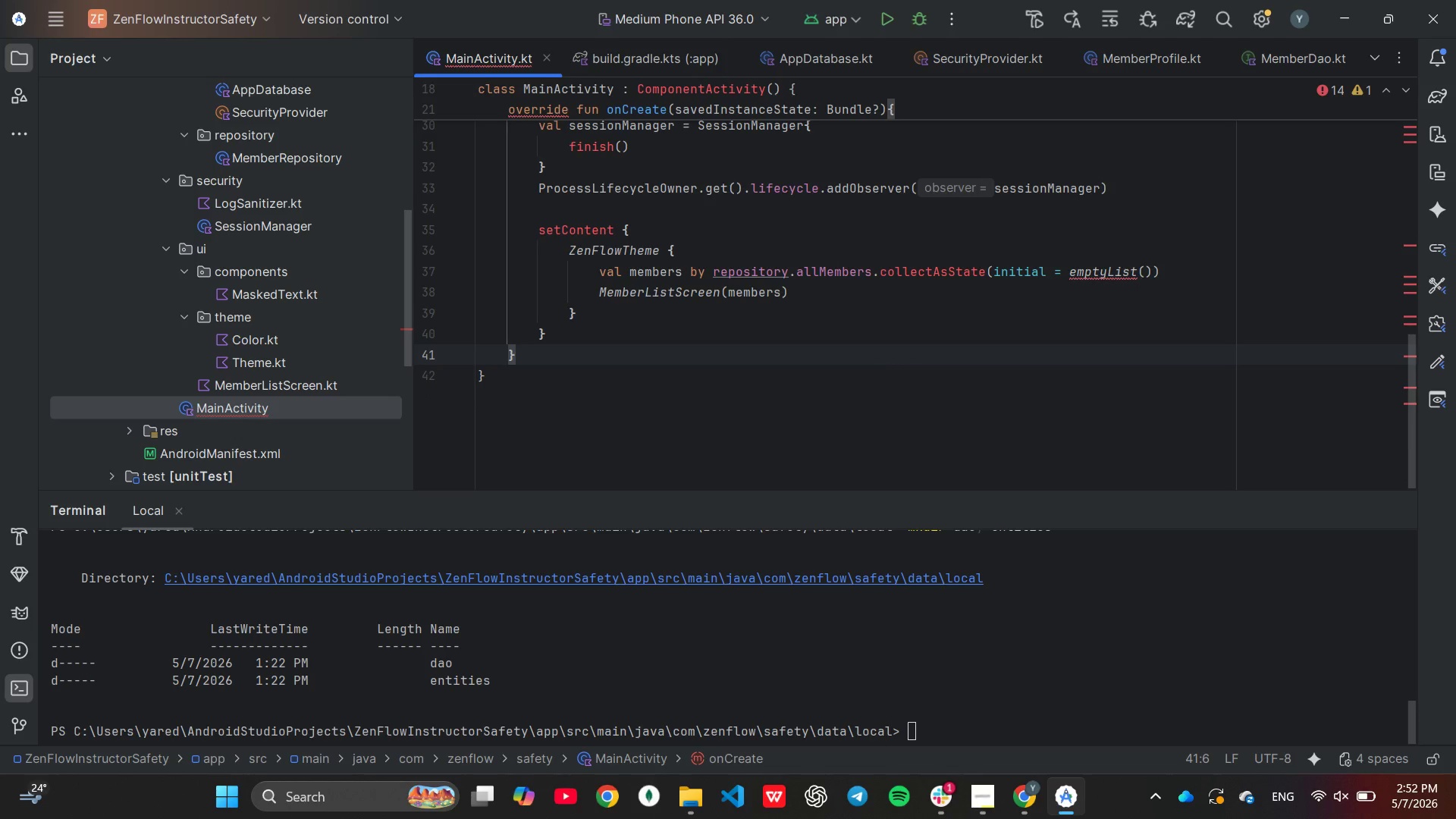 
key(Enter)
 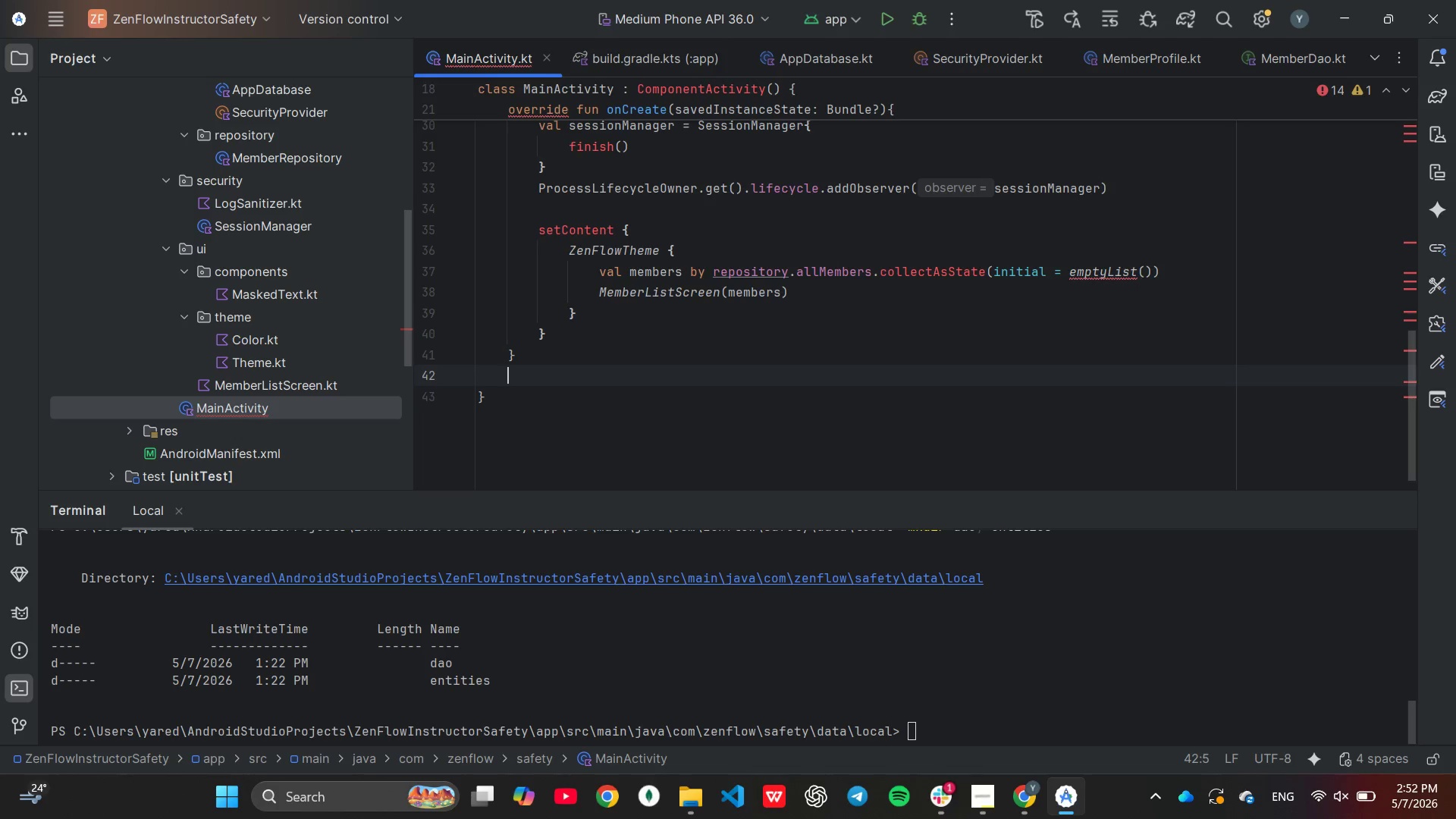 
key(Enter)
 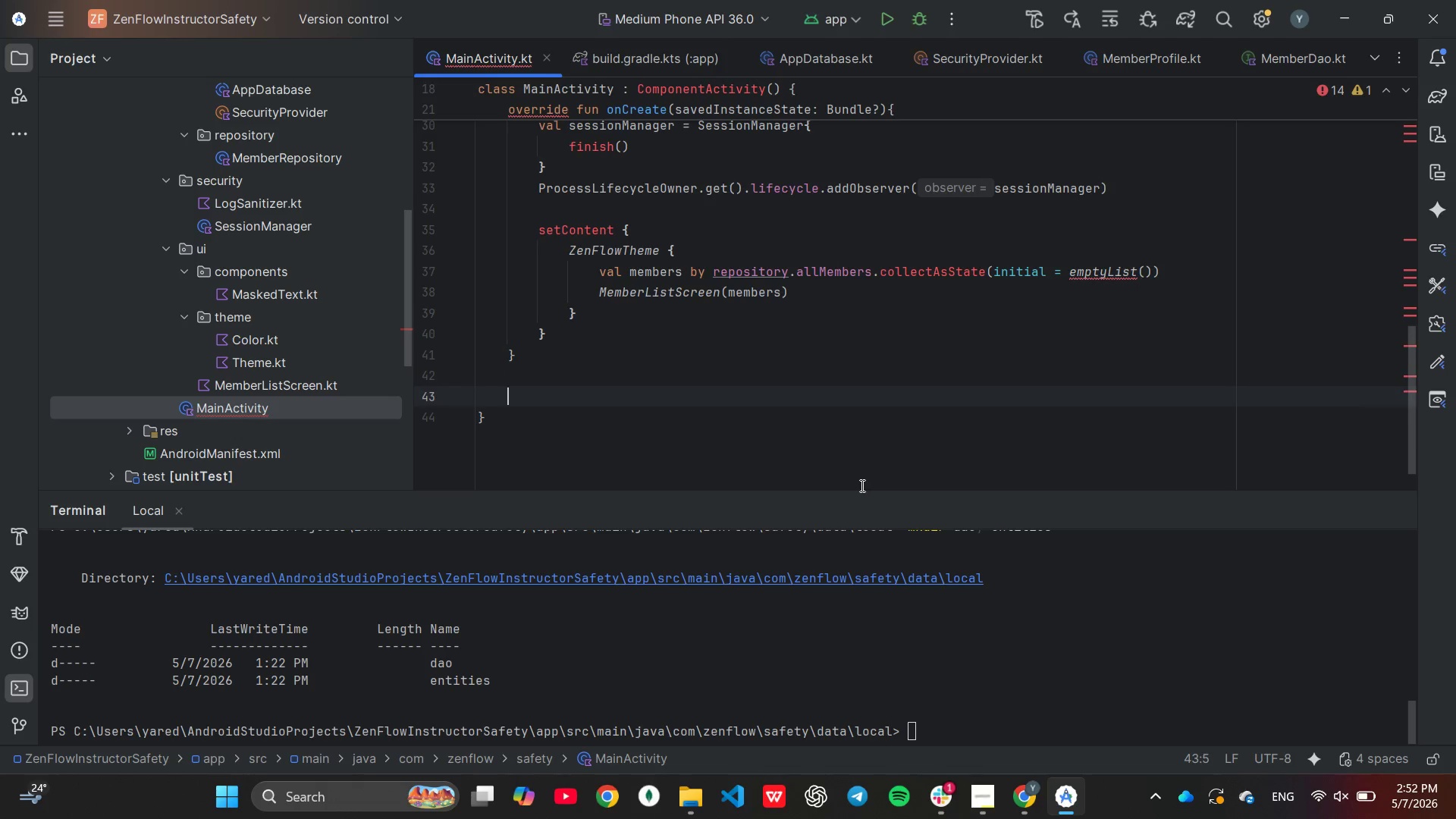 
type(pri)
 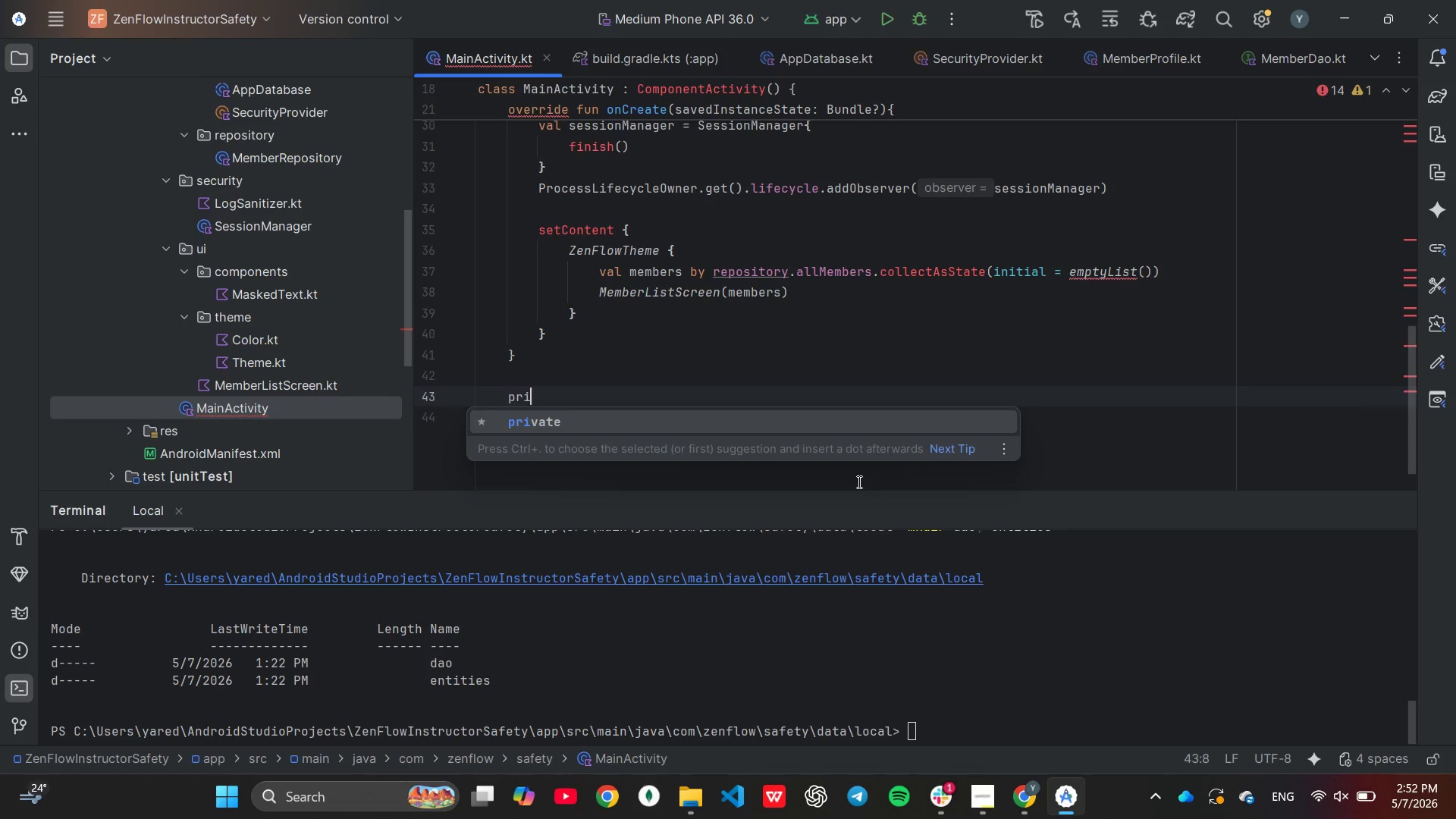 
key(Enter)
 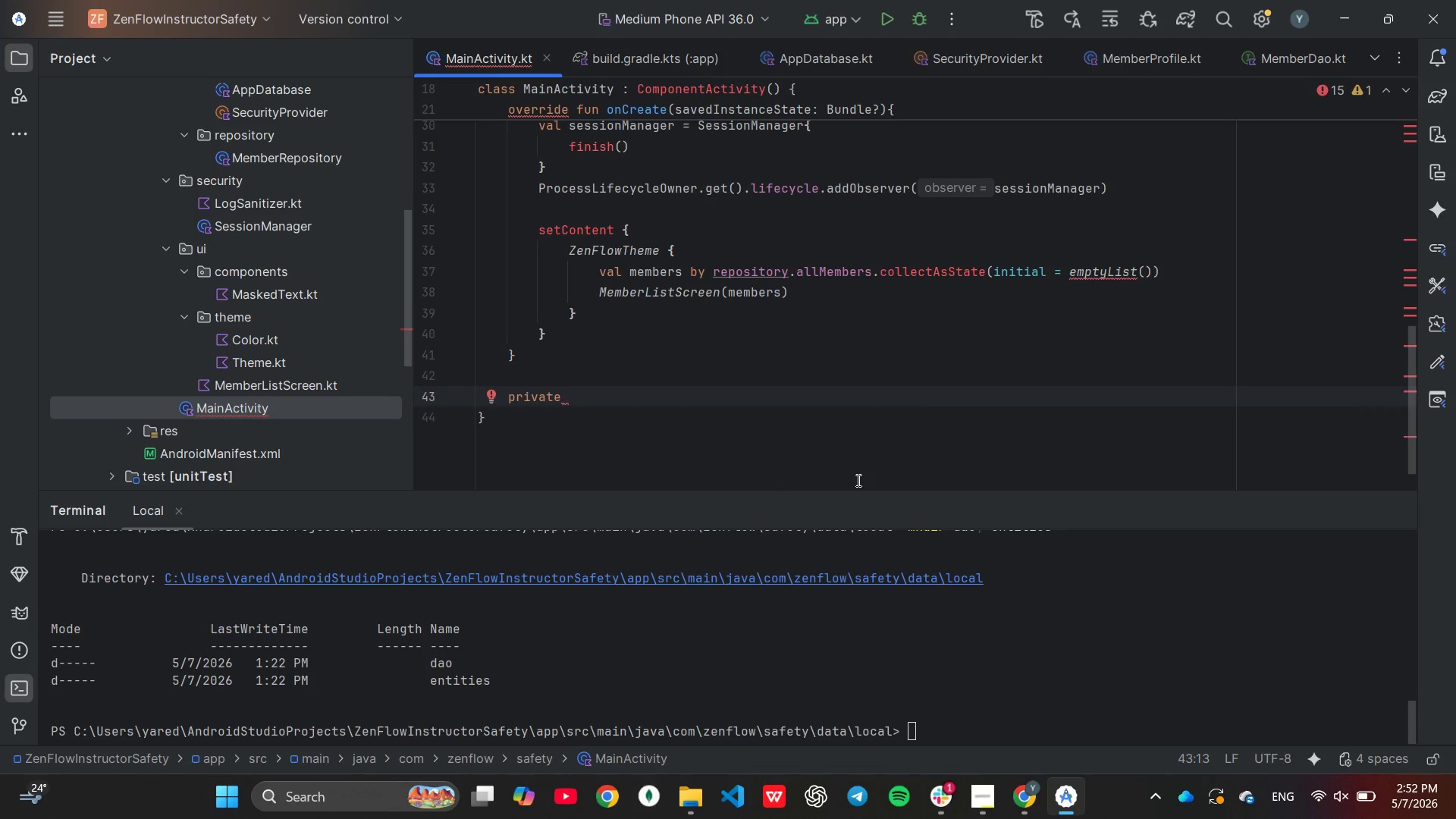 
type(sus)
 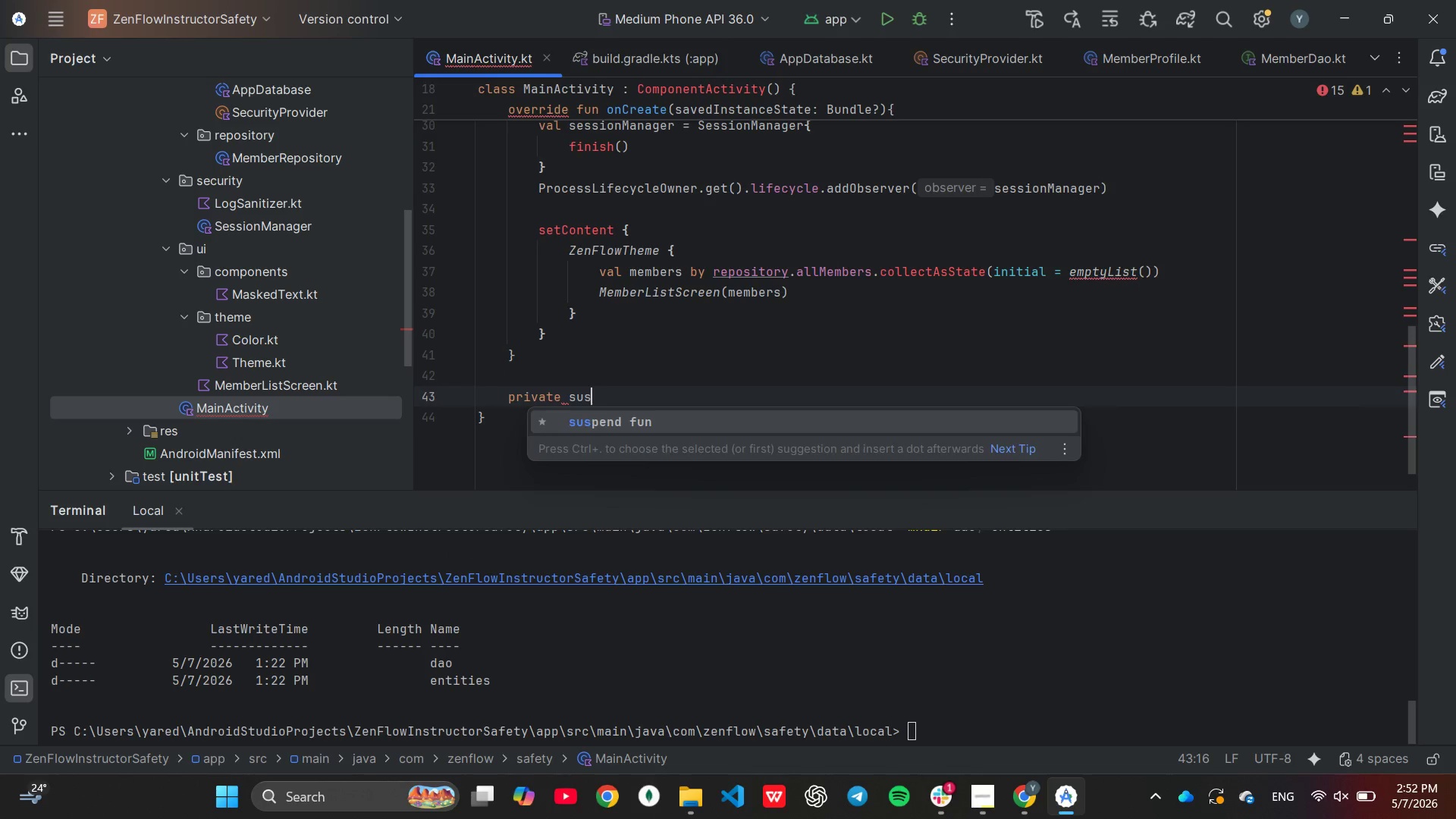 
key(Enter)
 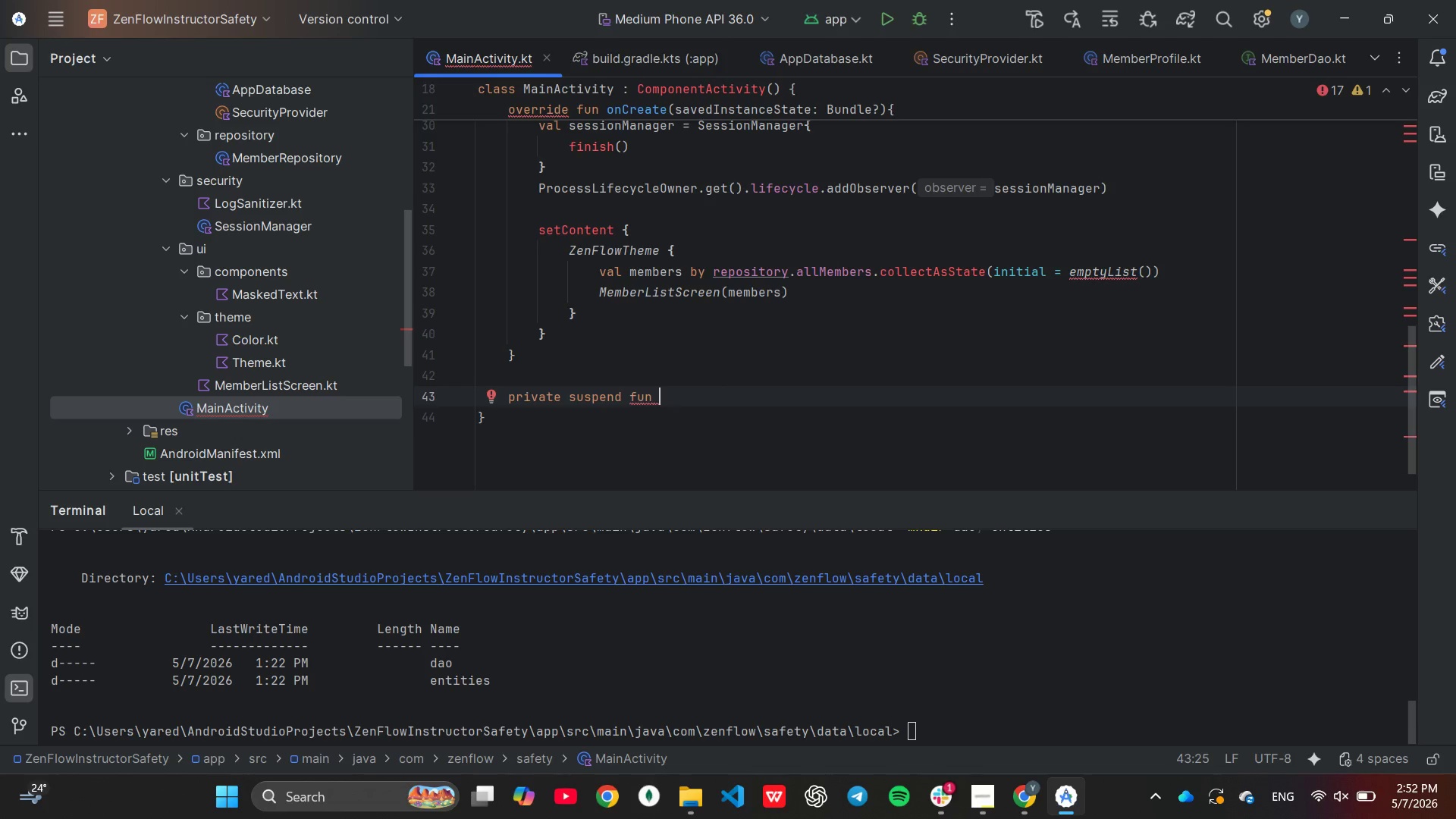 
type(see)
 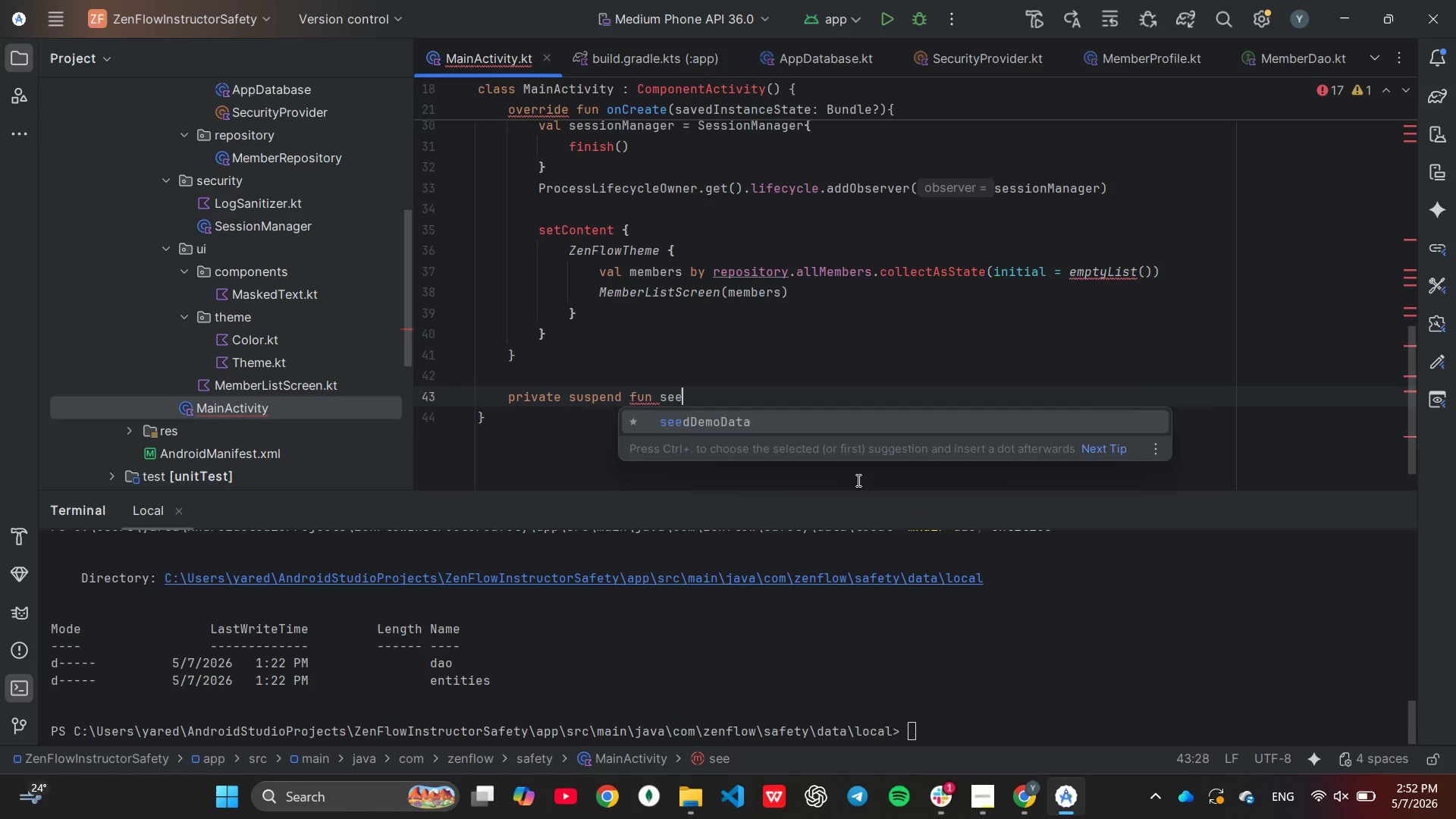 
key(Enter)
 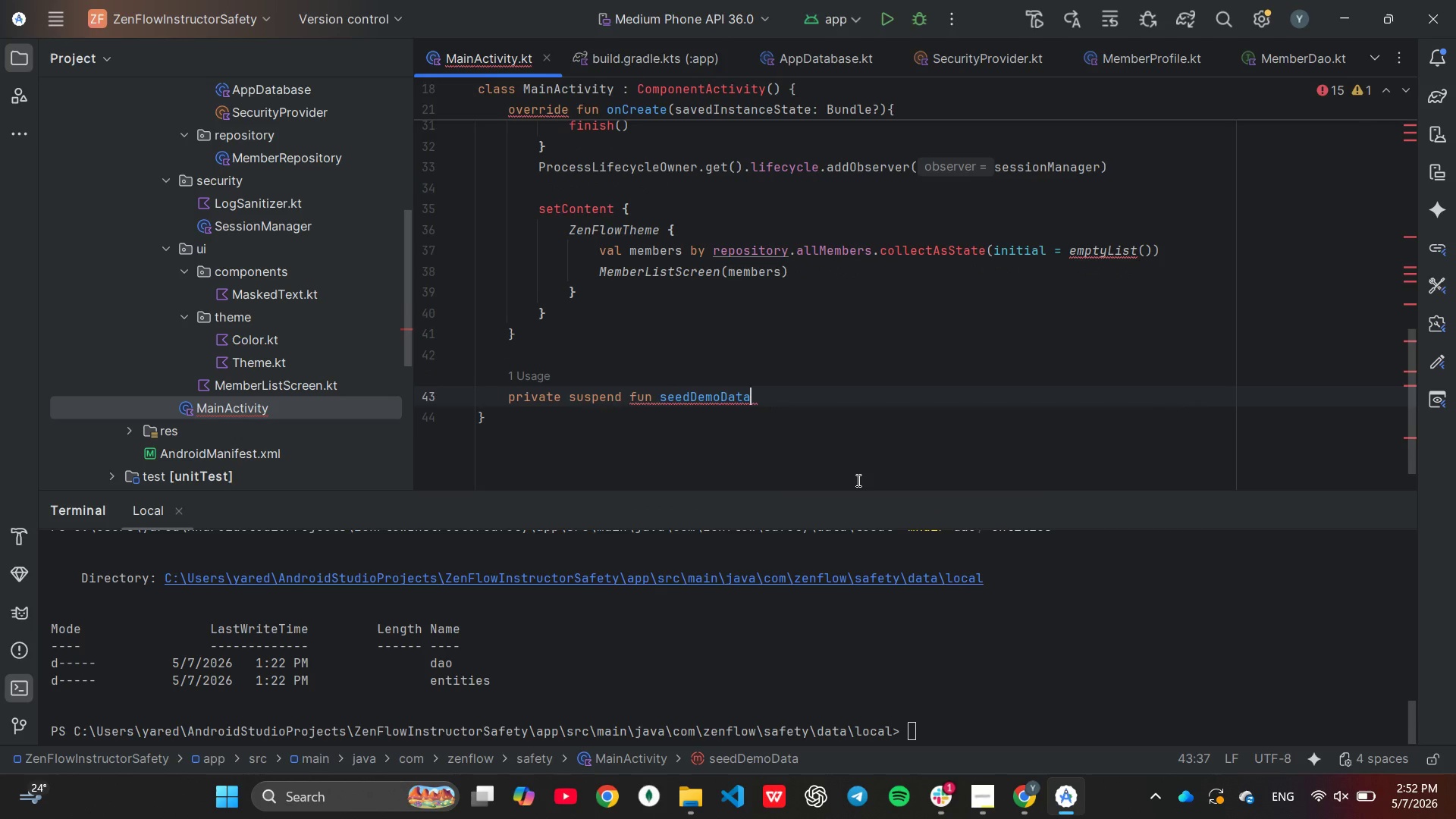 
key(Shift+ShiftLeft)
 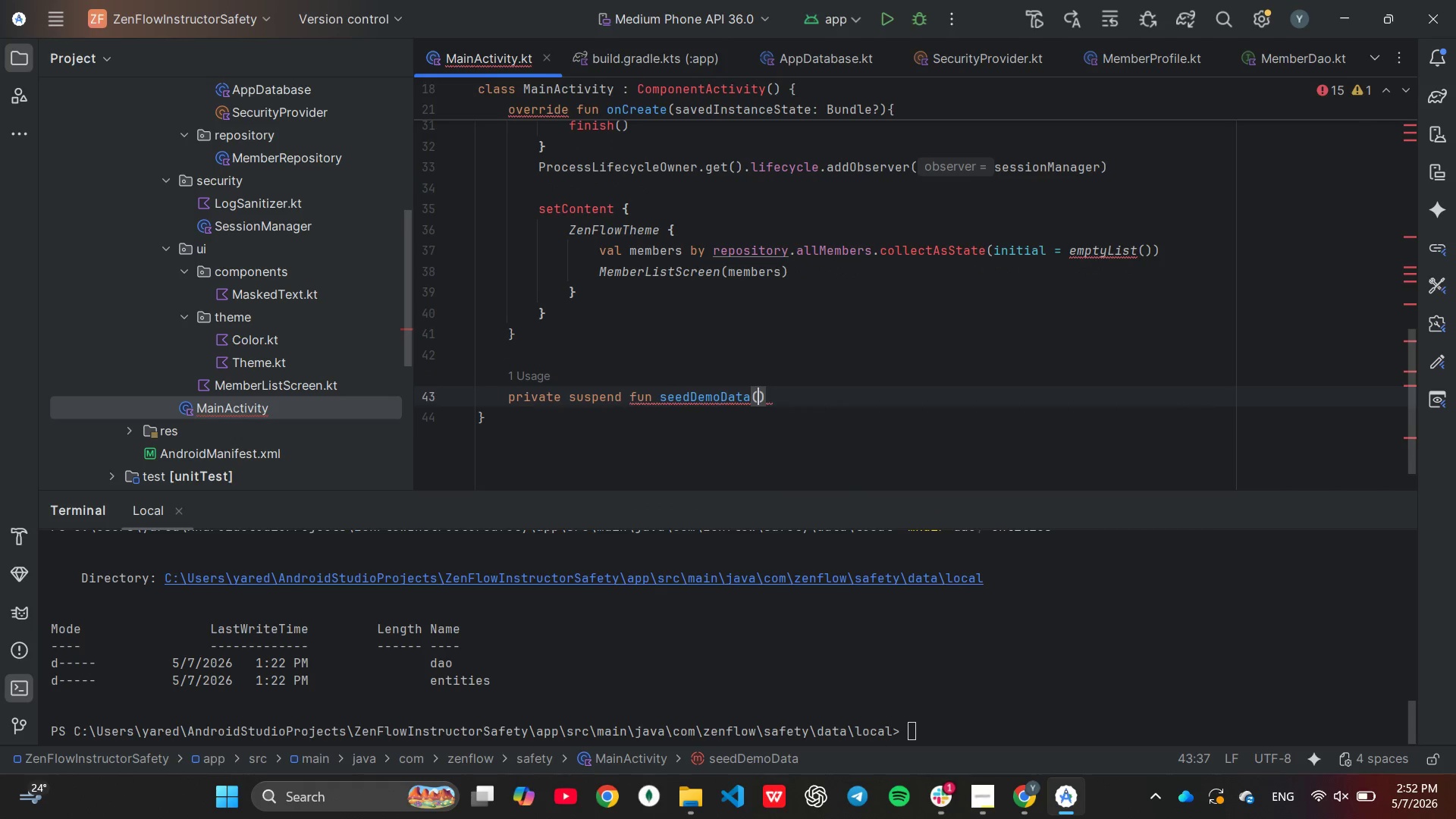 
key(Shift+9)
 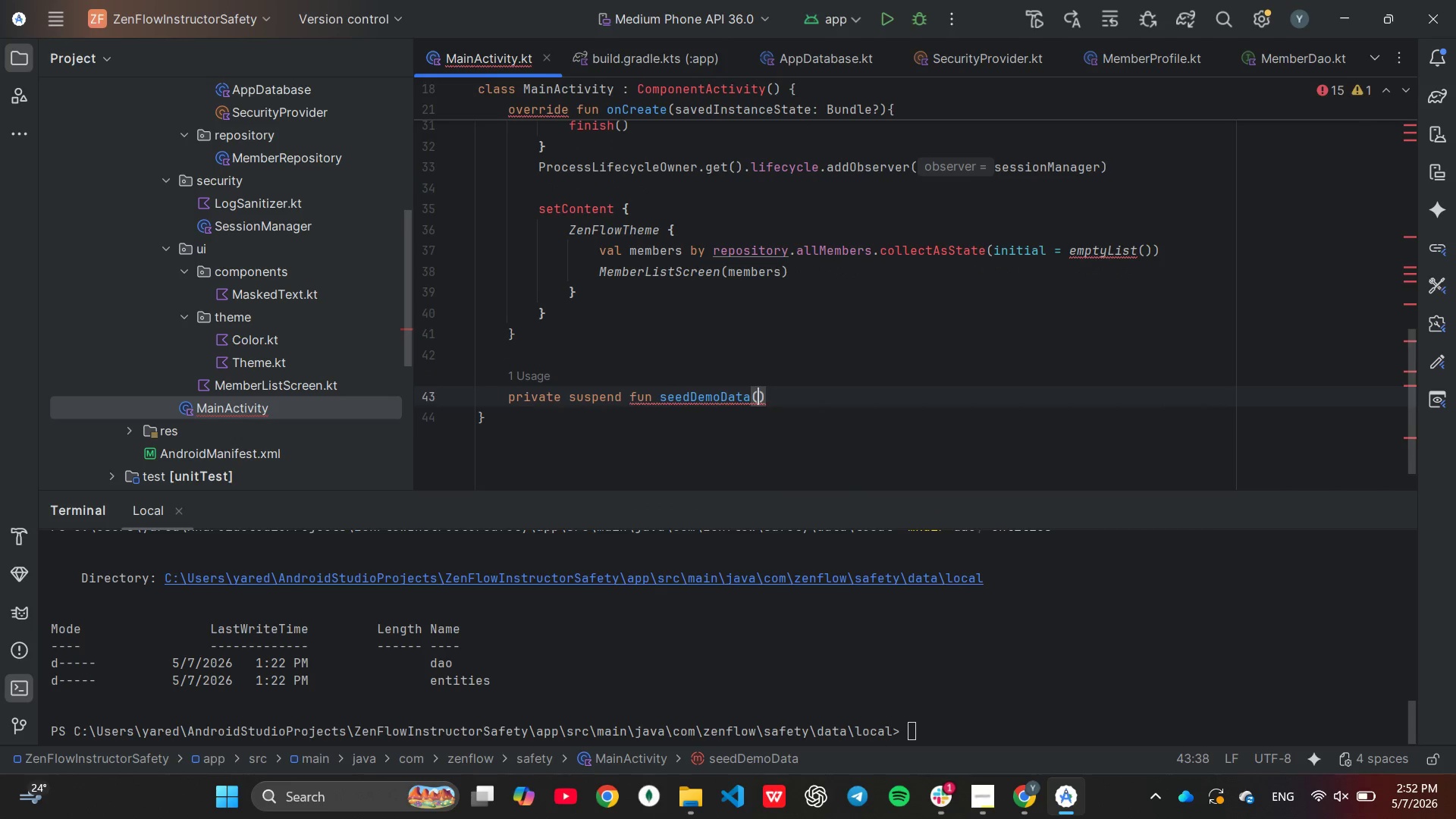 
key(ArrowRight)
 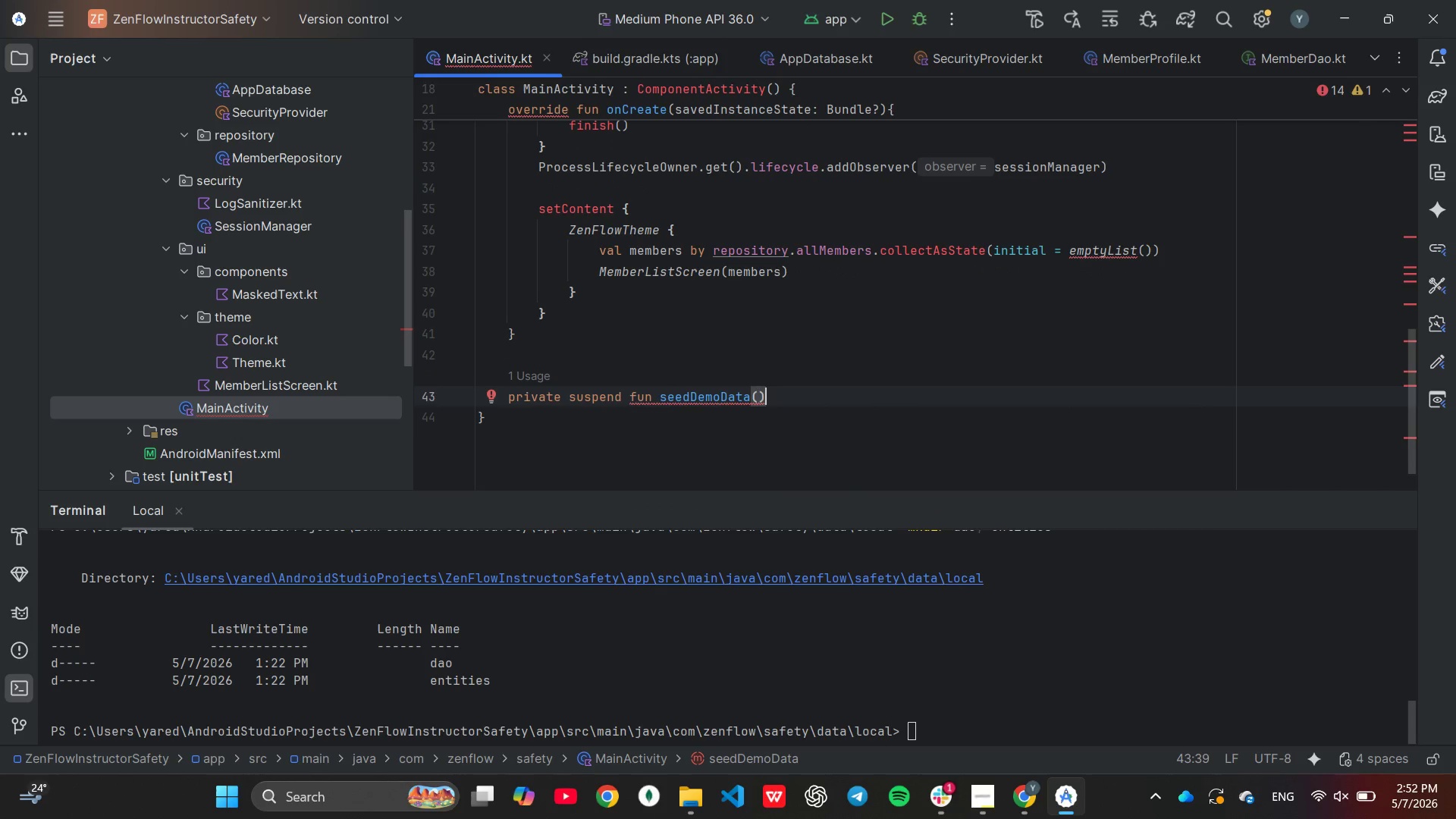 
key(Shift+BracketLeft)
 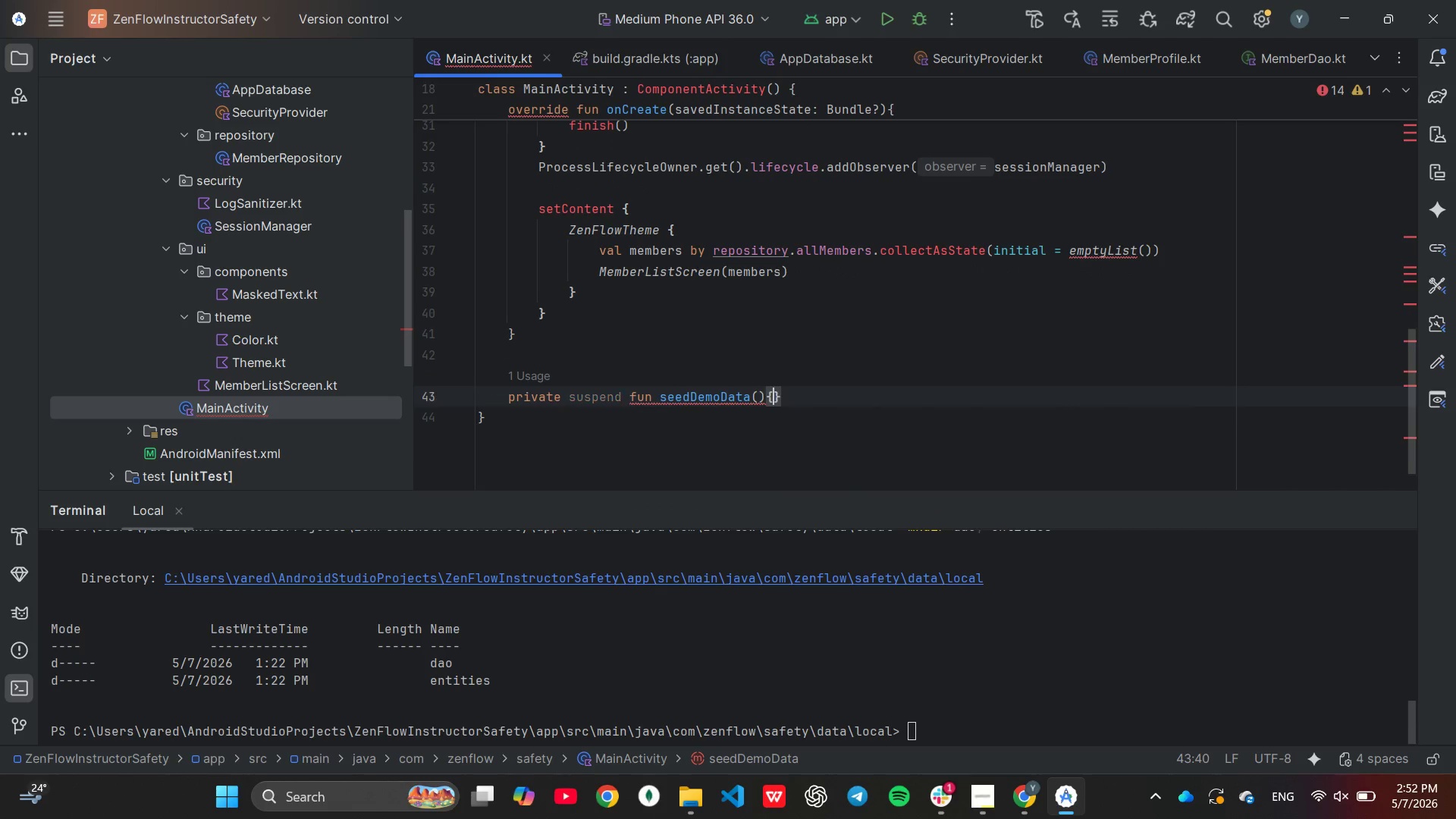 
key(Enter)
 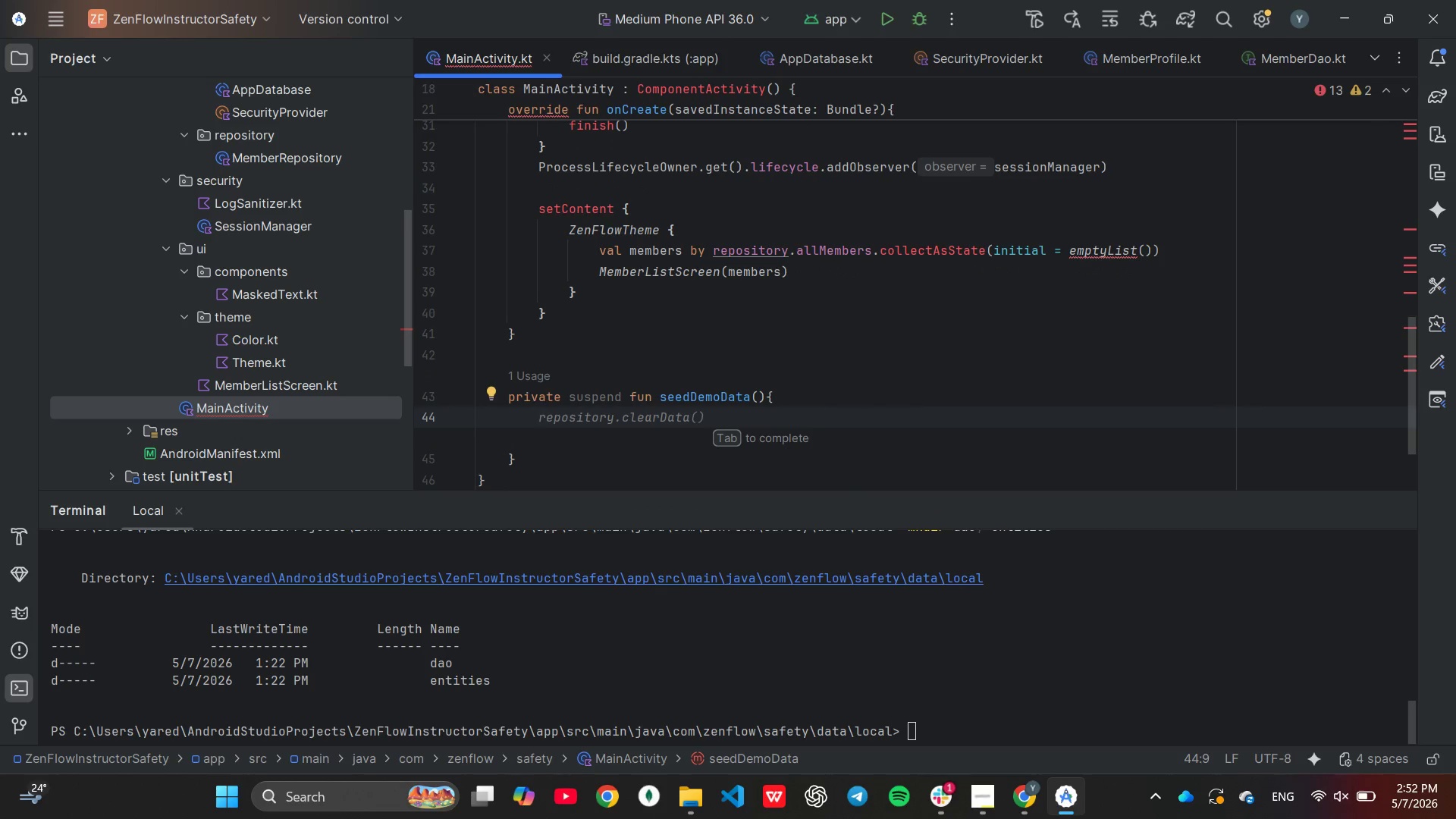 
type(val dummyData = list)
 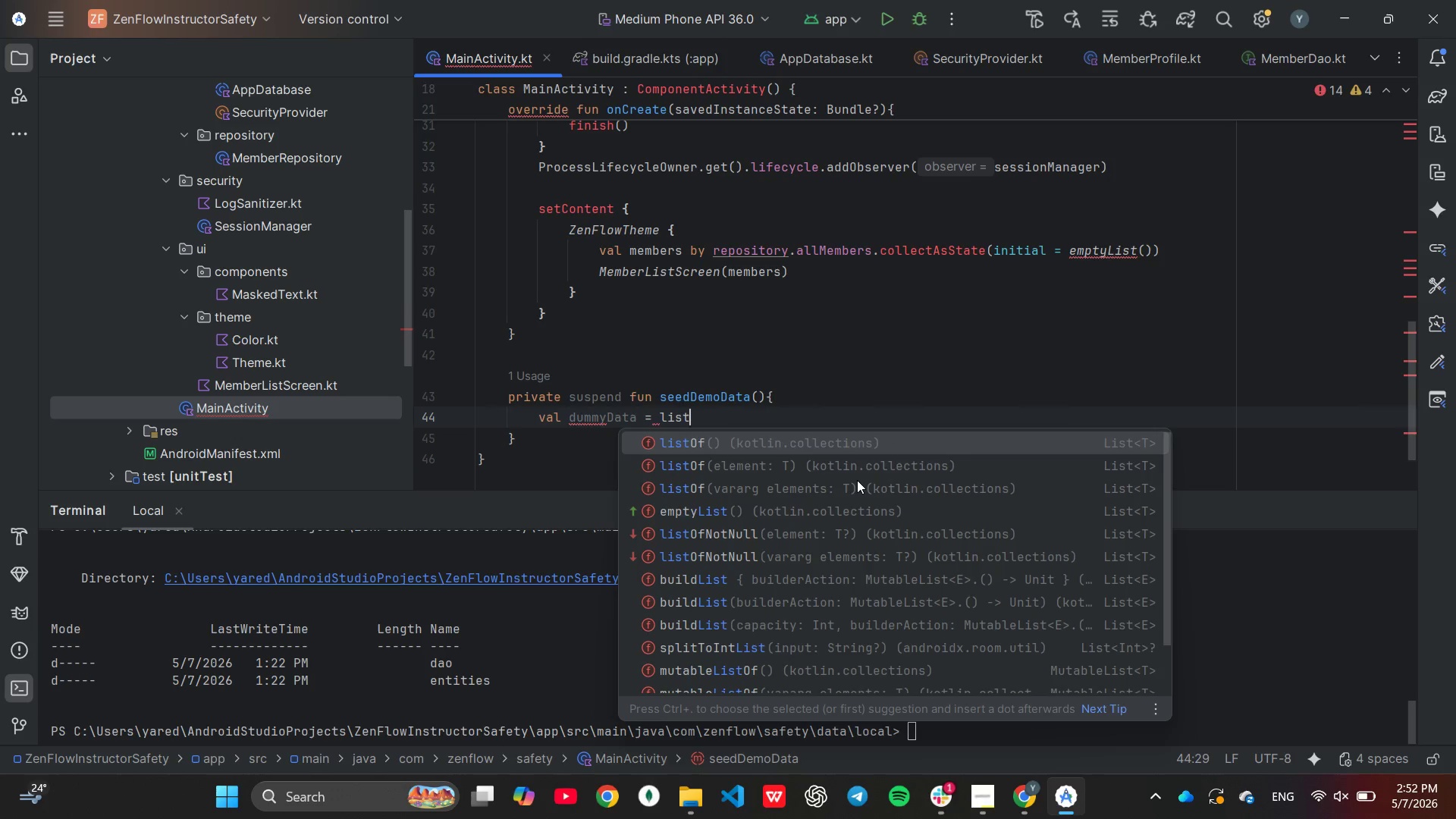 
key(Enter)
 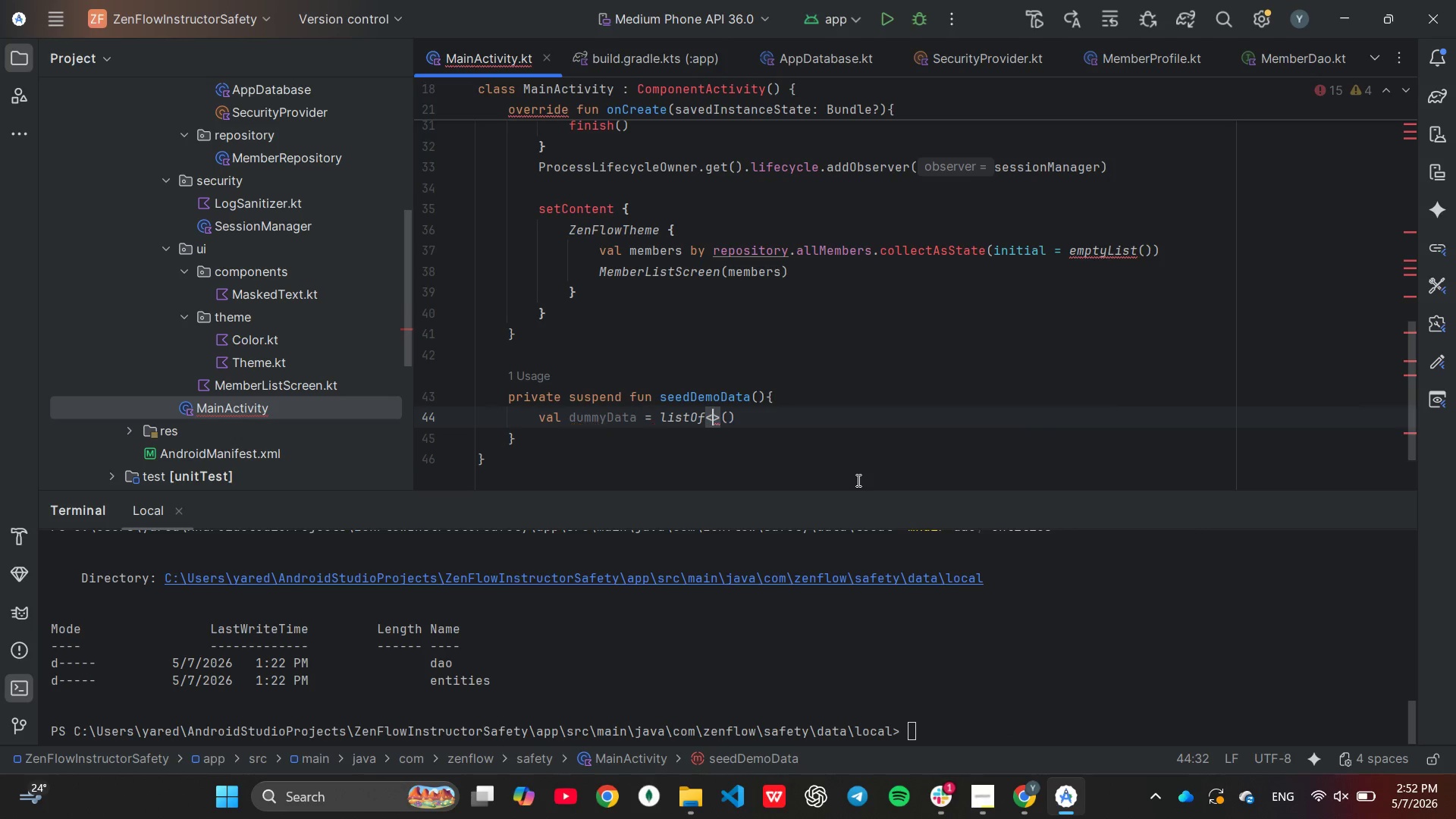 
key(Backspace)
 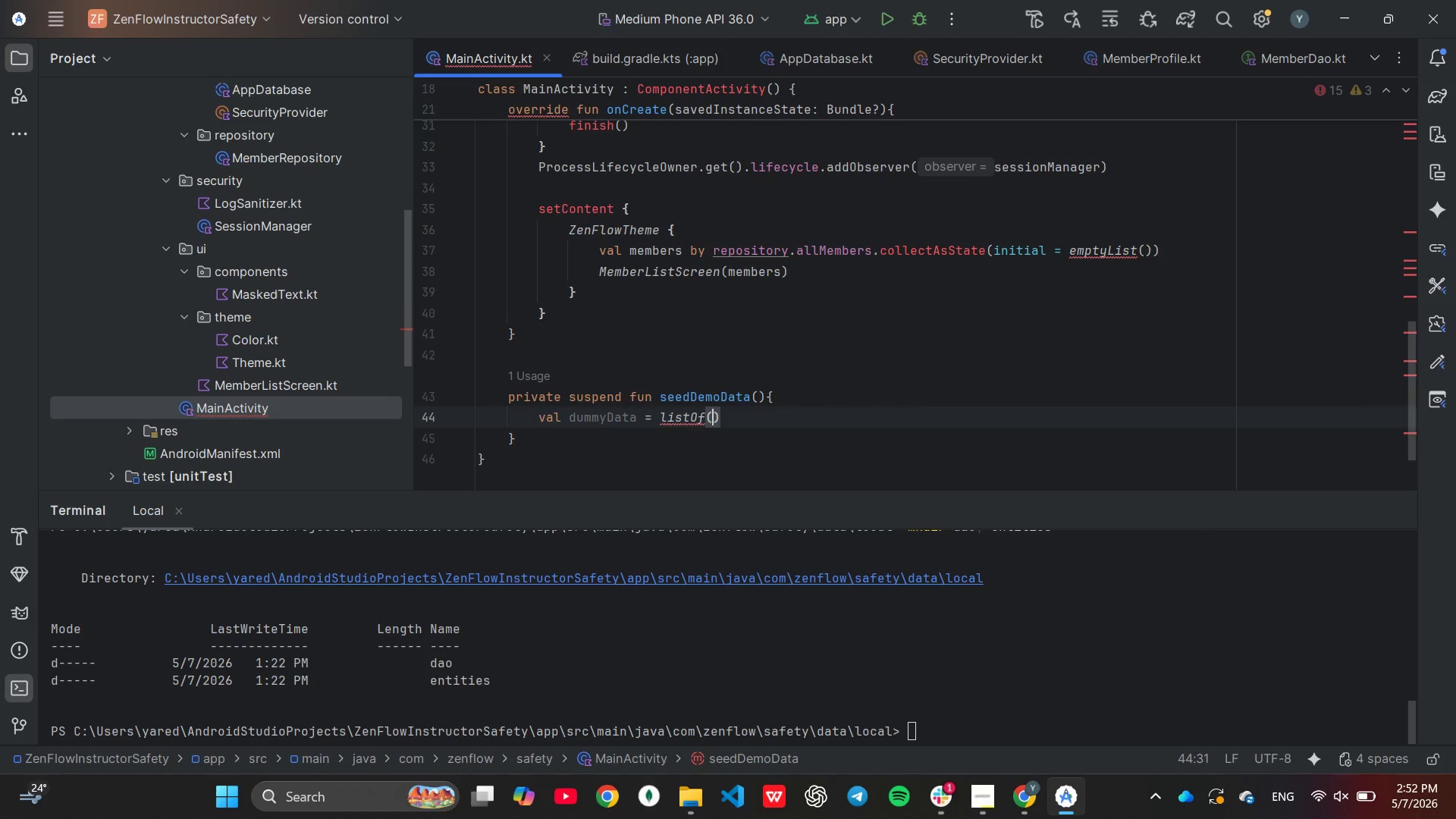 
key(ArrowRight)
 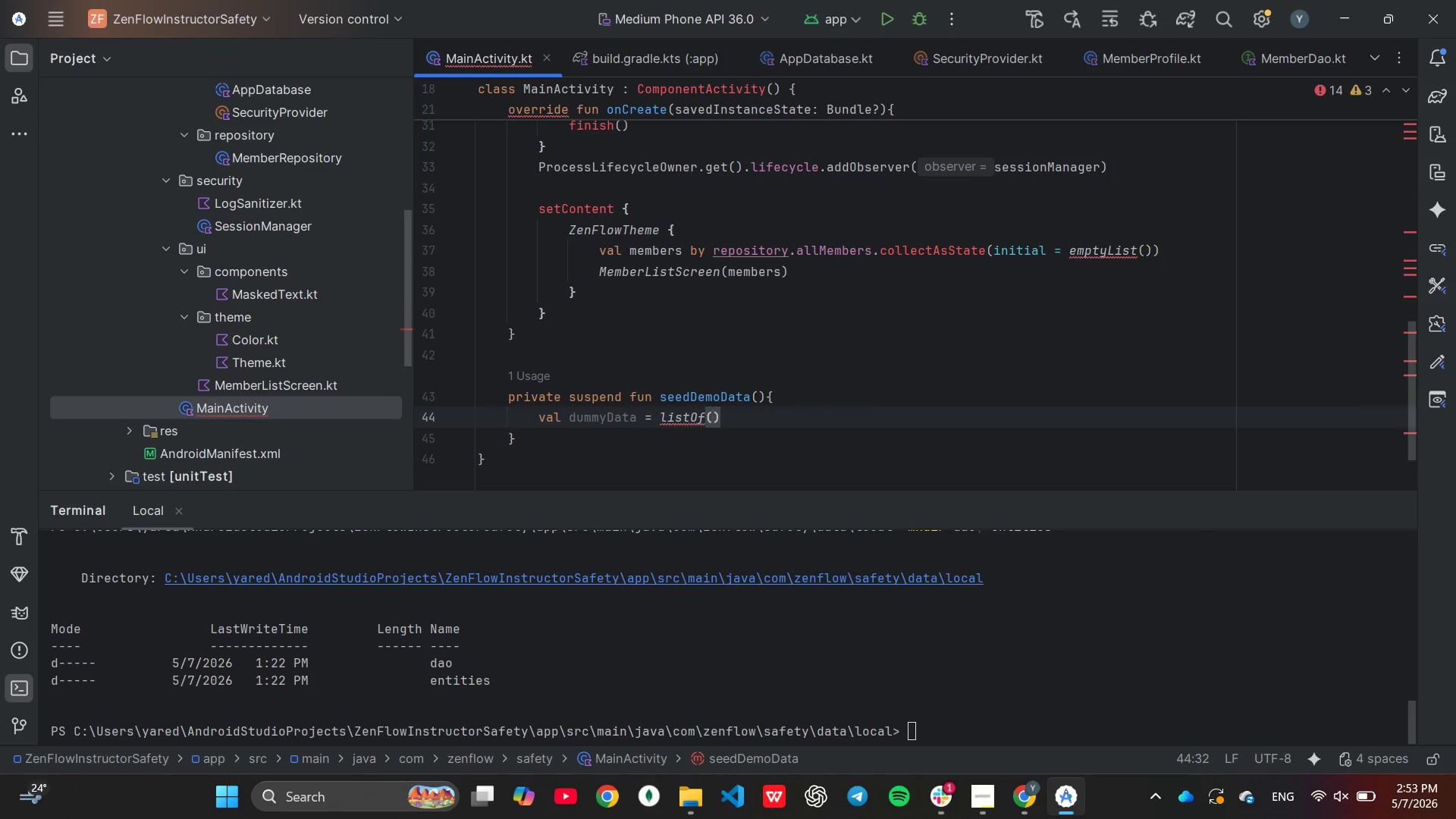 
key(Enter)
 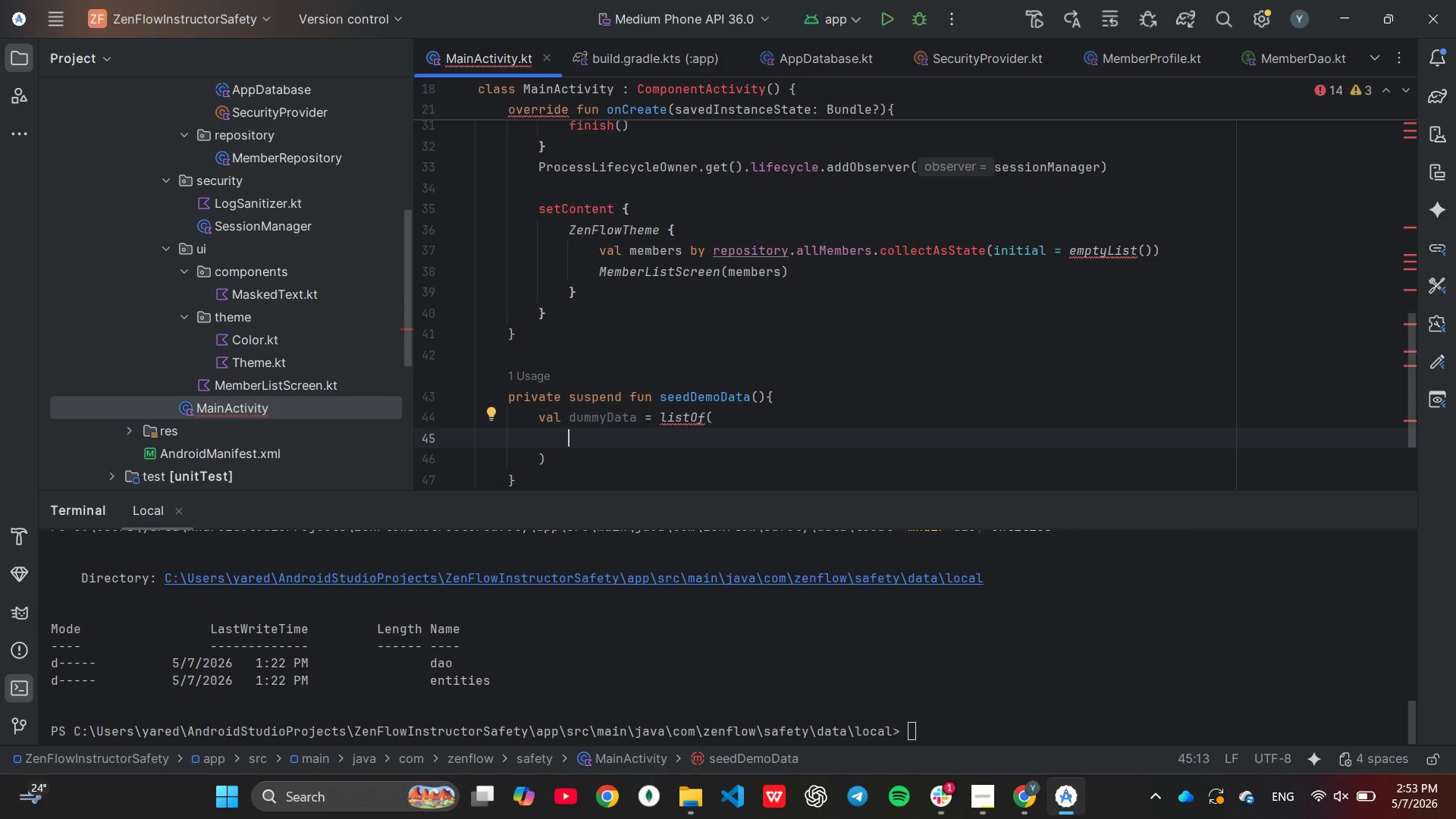 
type(Mem)
 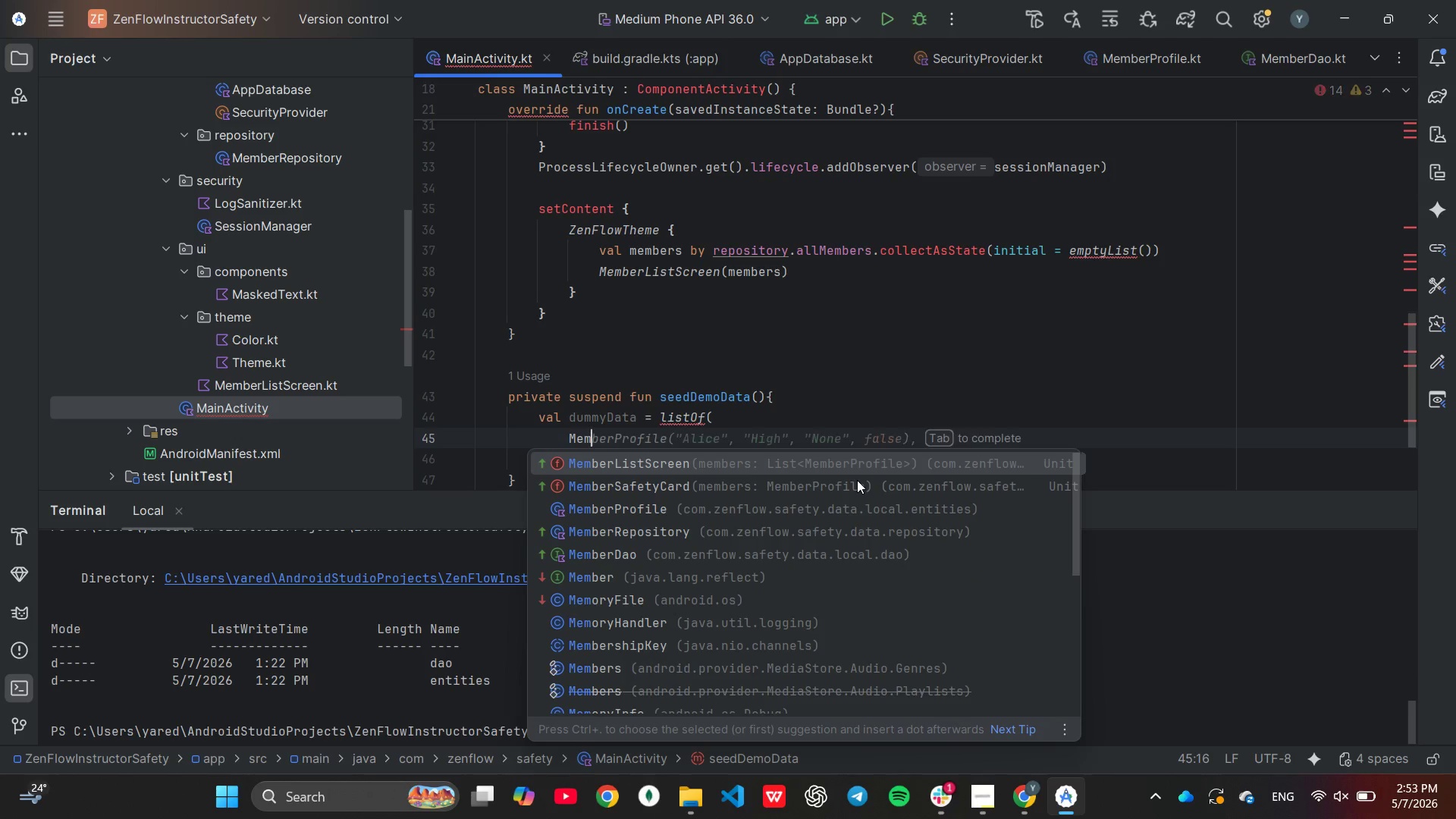 
key(ArrowDown)
 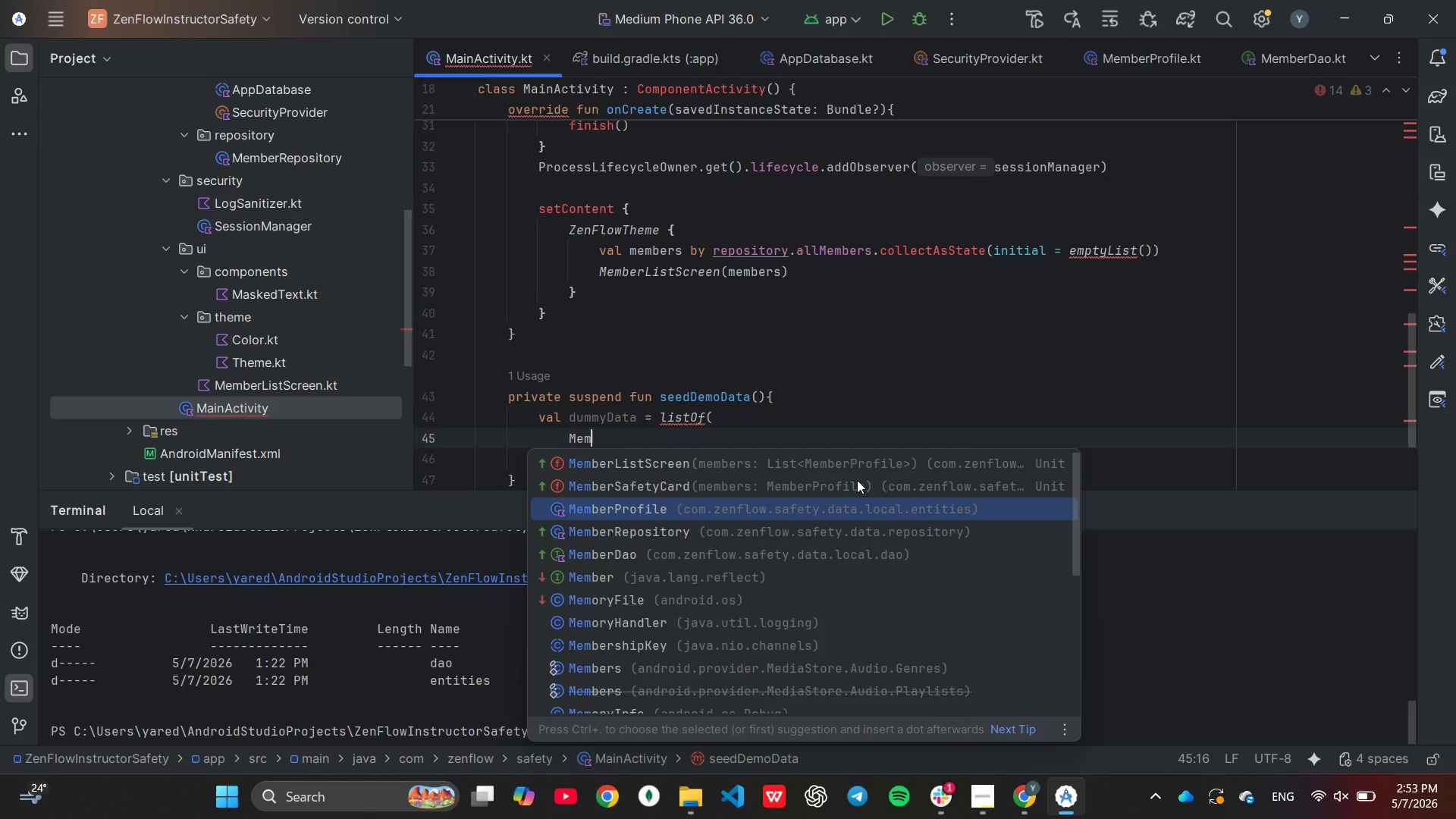 
key(ArrowDown)
 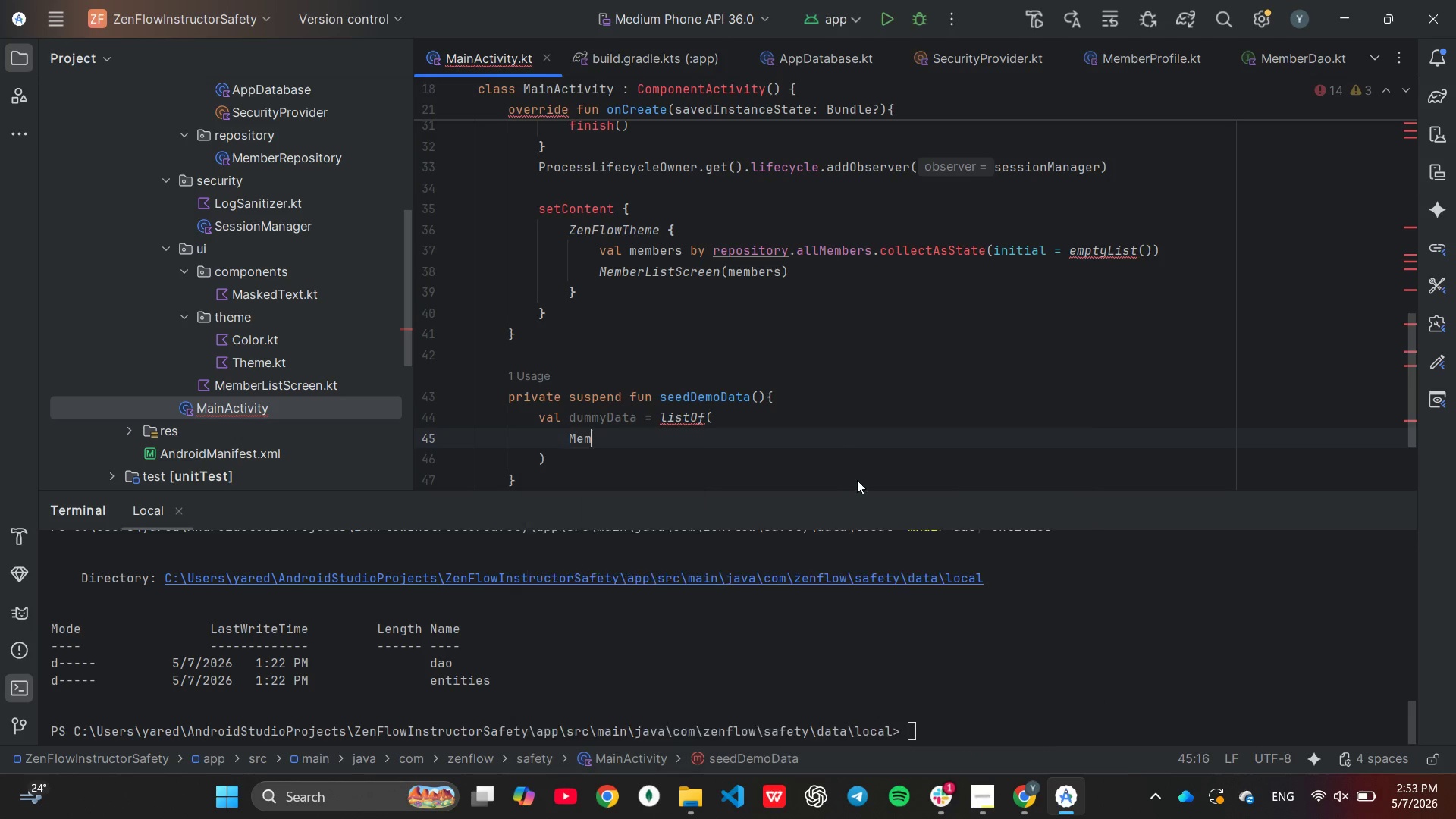 
key(Enter)
 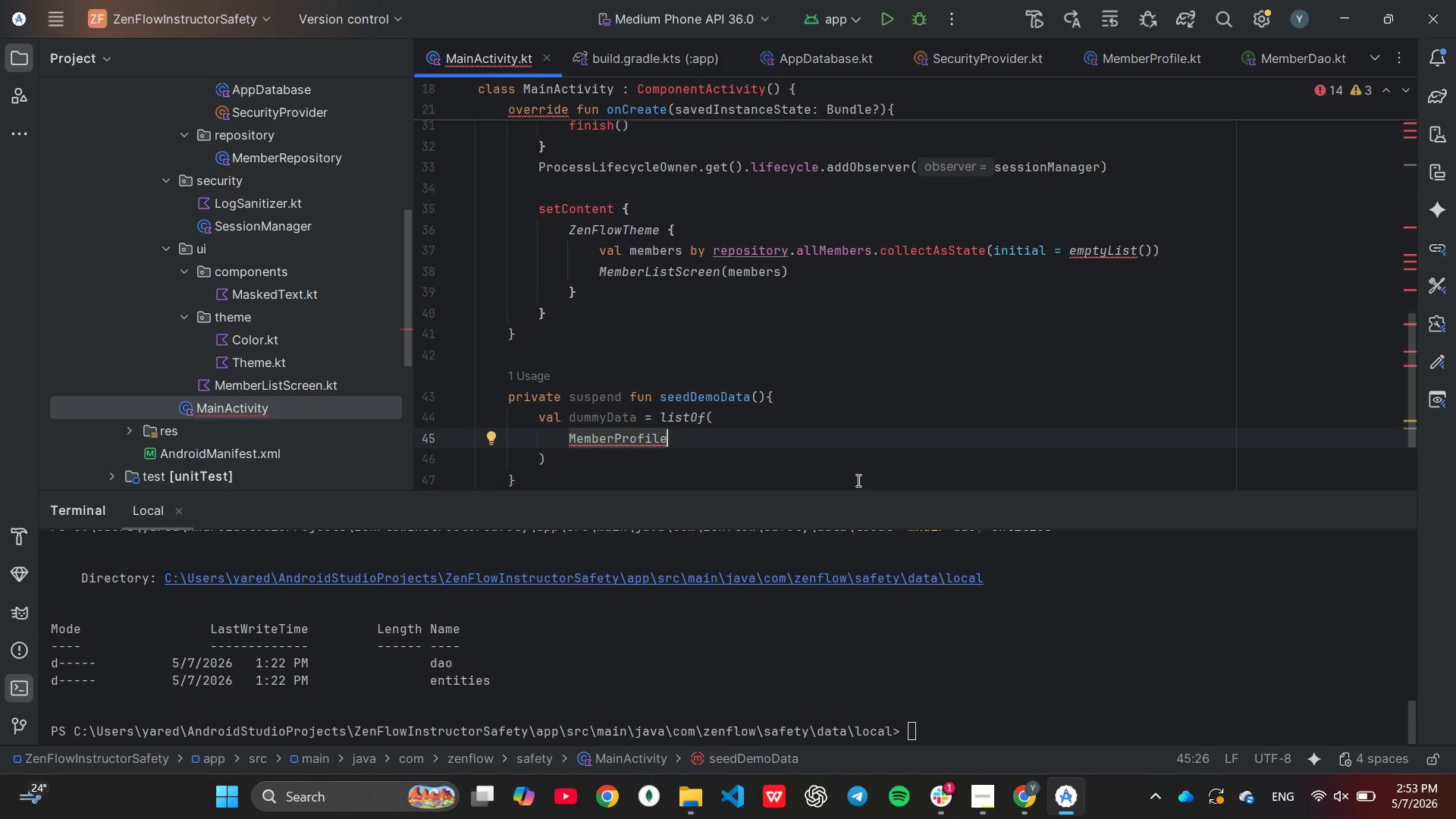 
type((nam)
 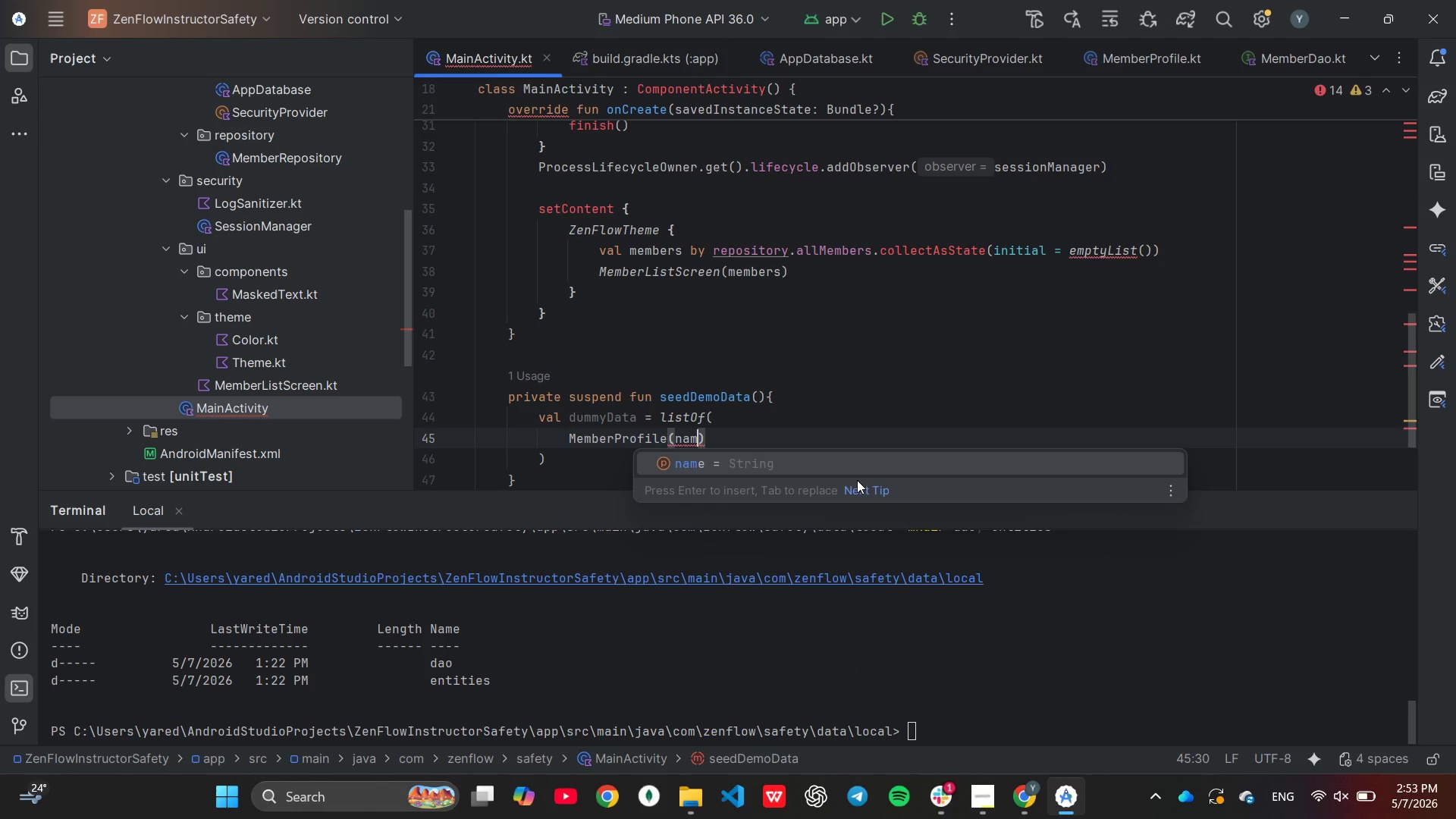 
key(Enter)
 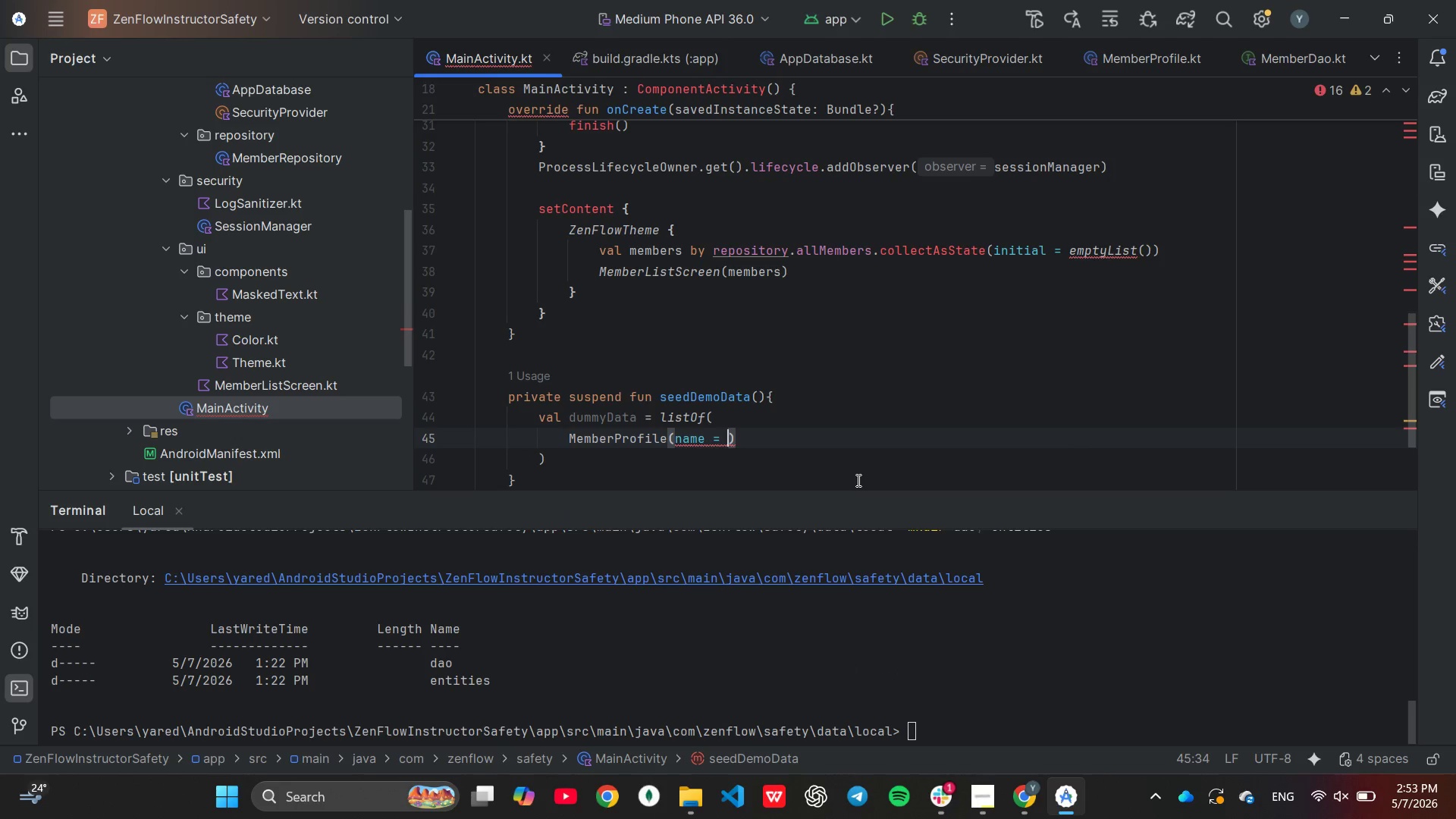 
type("Sarah Miller)
 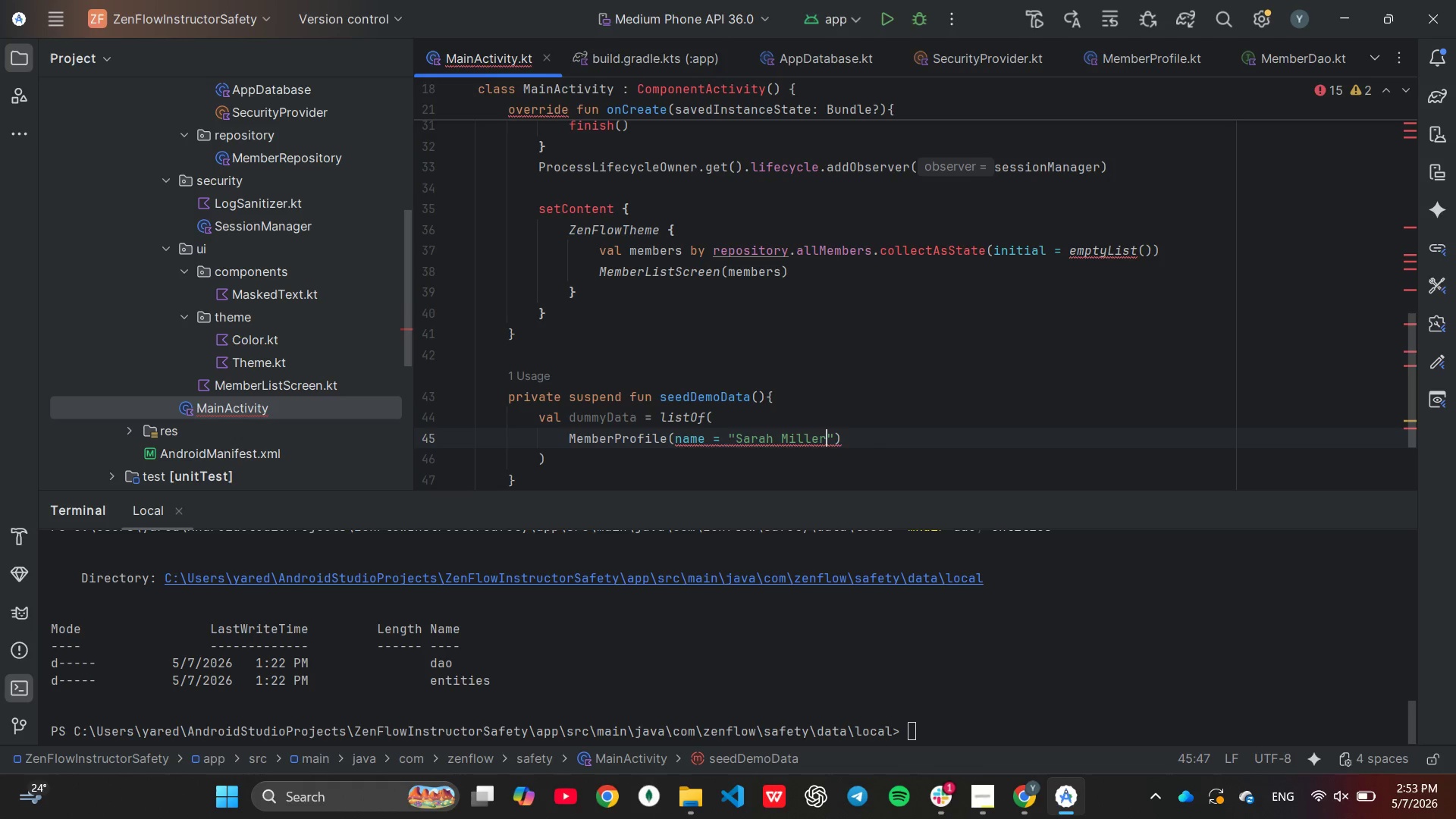 
key(ArrowRight)
 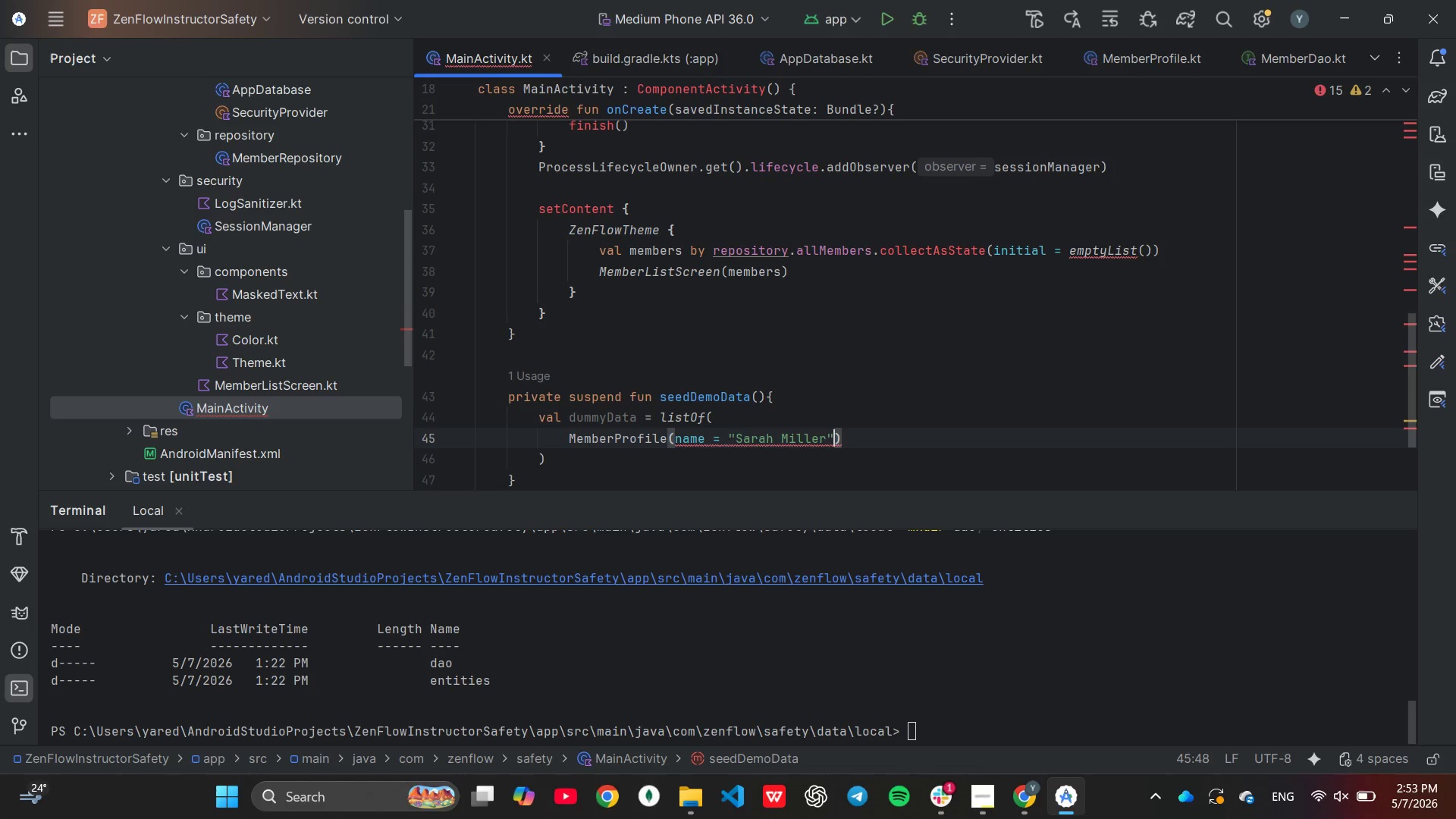 
type(, hea)
 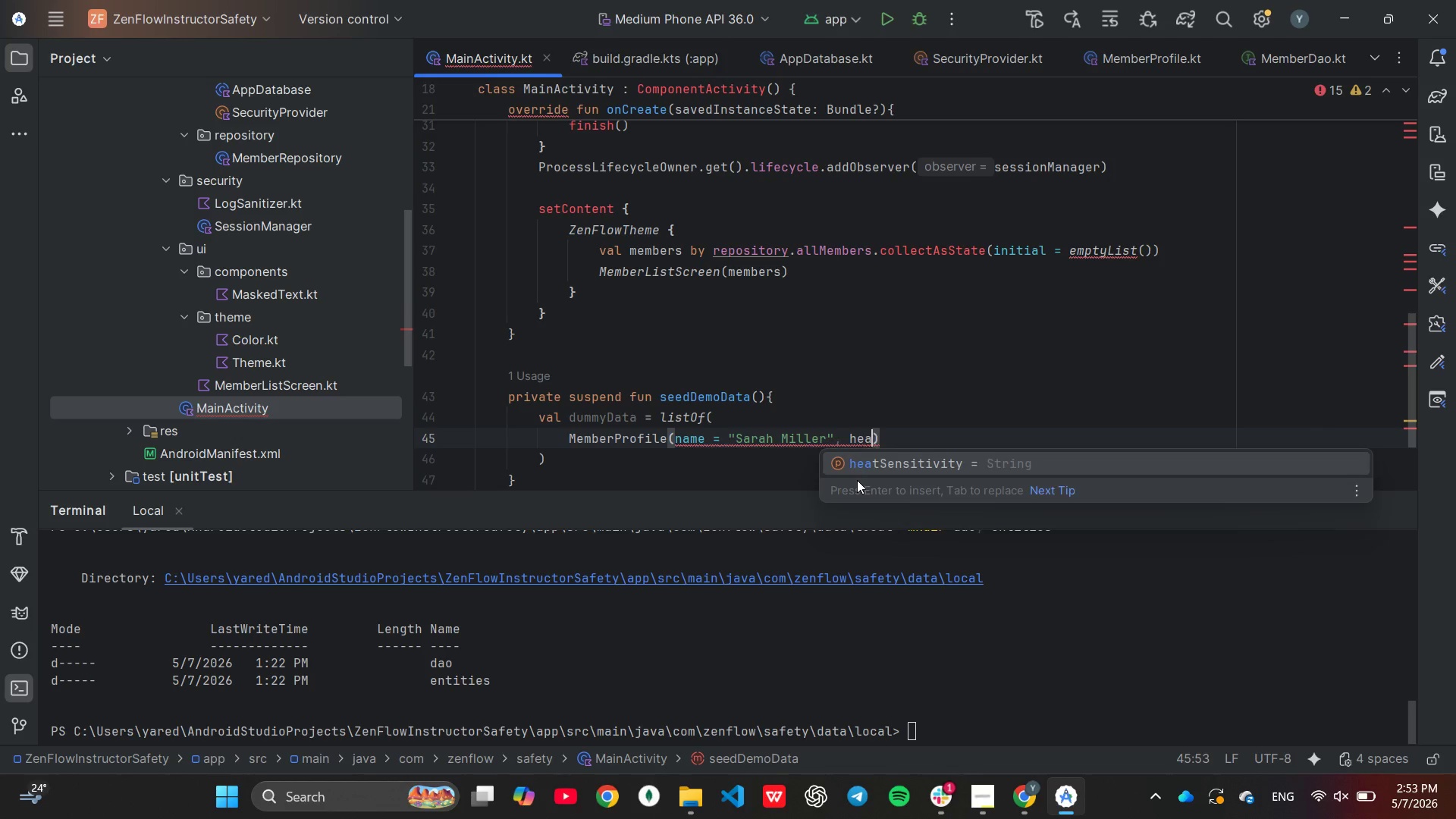 
key(Enter)
 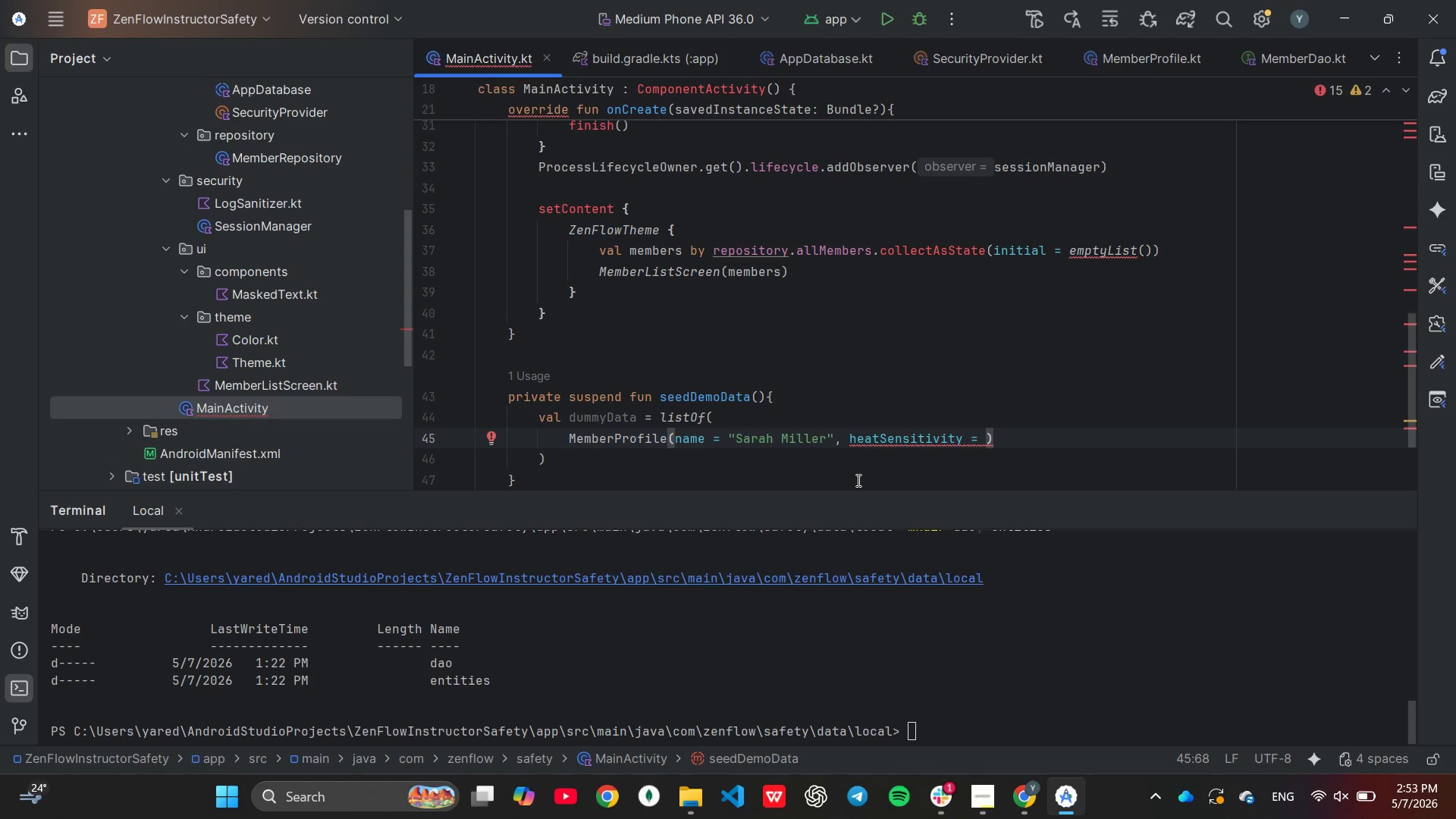 
type("High (Limit to 85)
 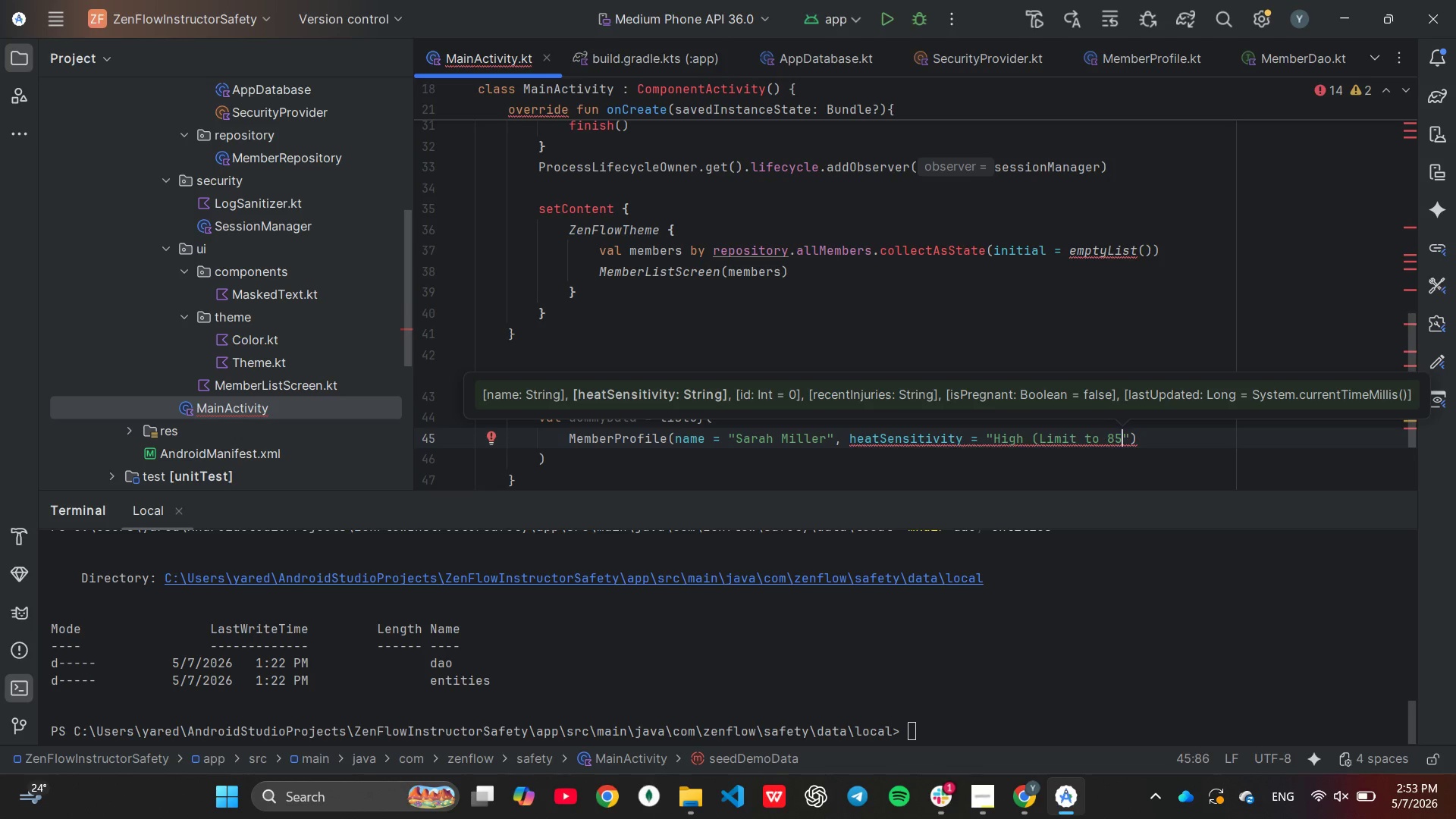 
wait(5.89)
 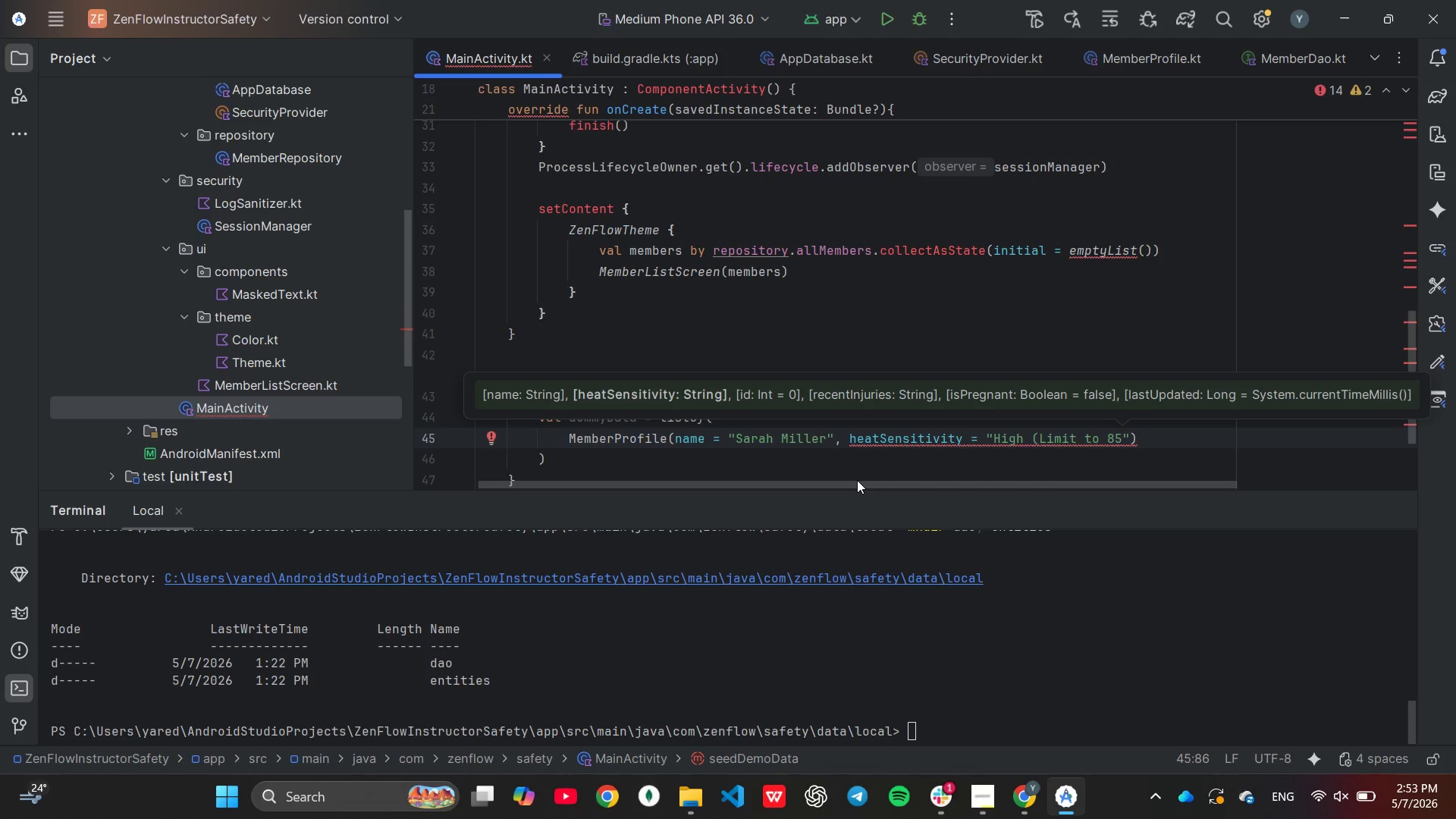 
key(Shift+F)
 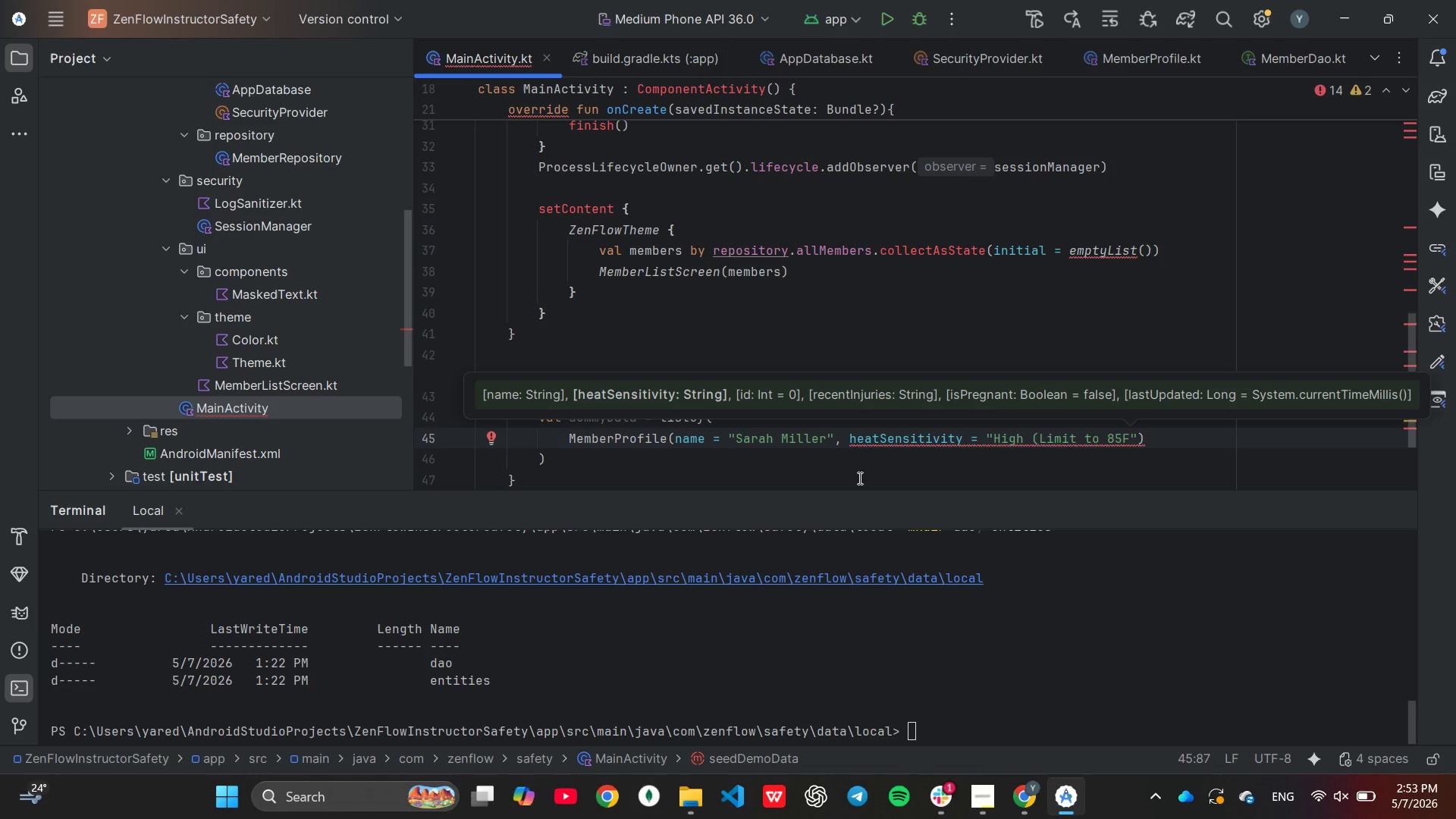 
wait(6.34)
 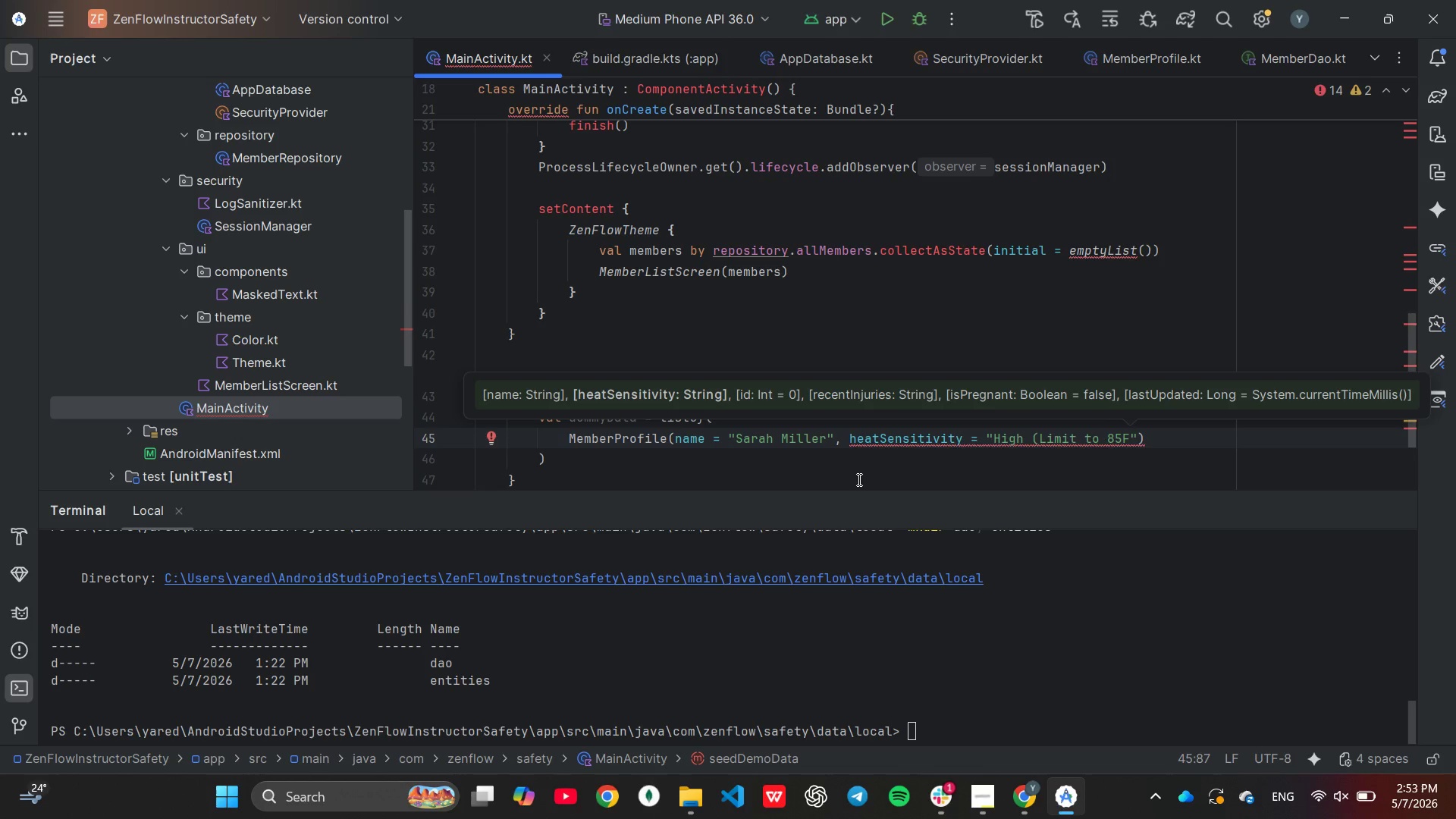 
key(ArrowRight)
 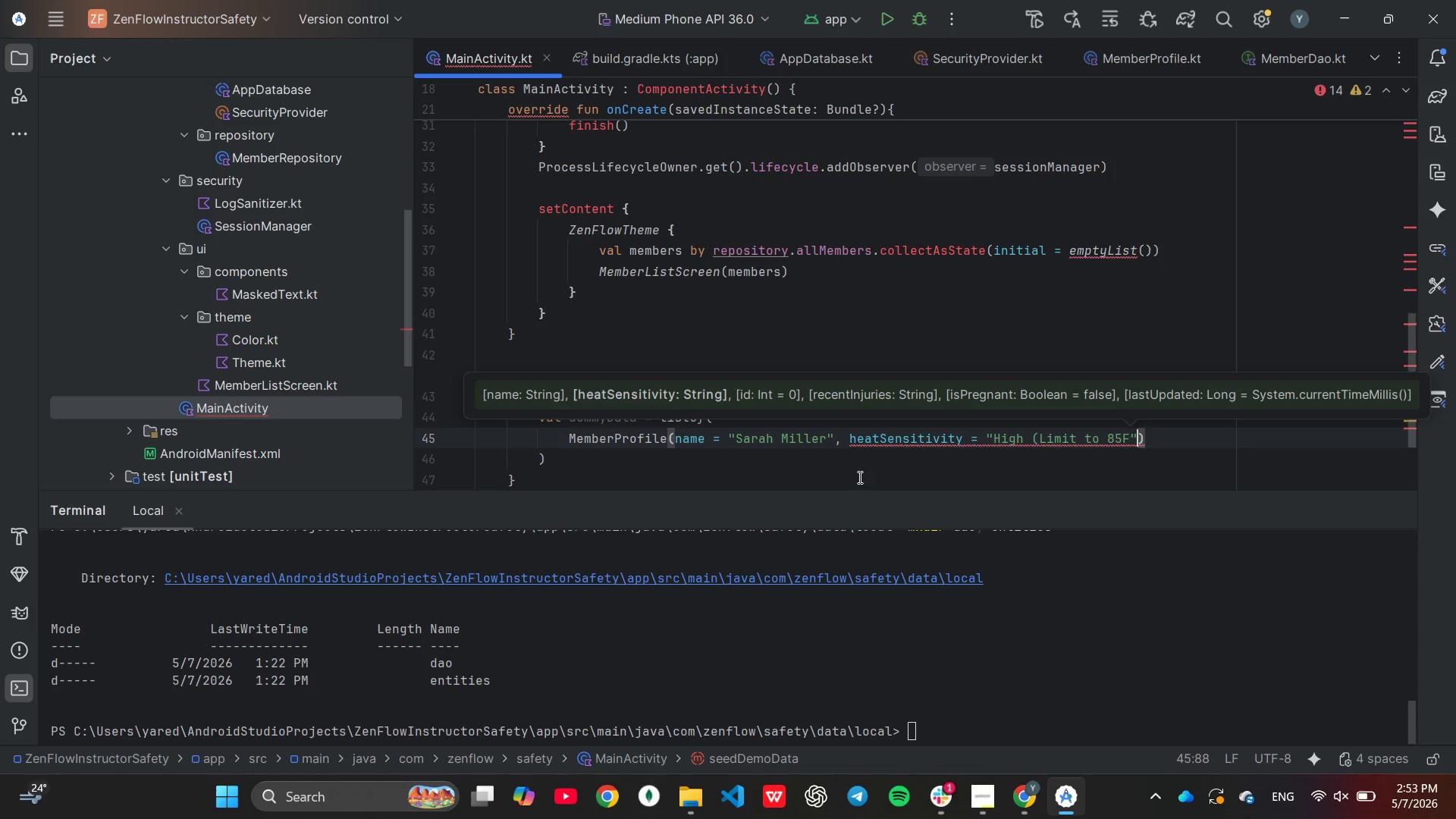 
key(Comma)
 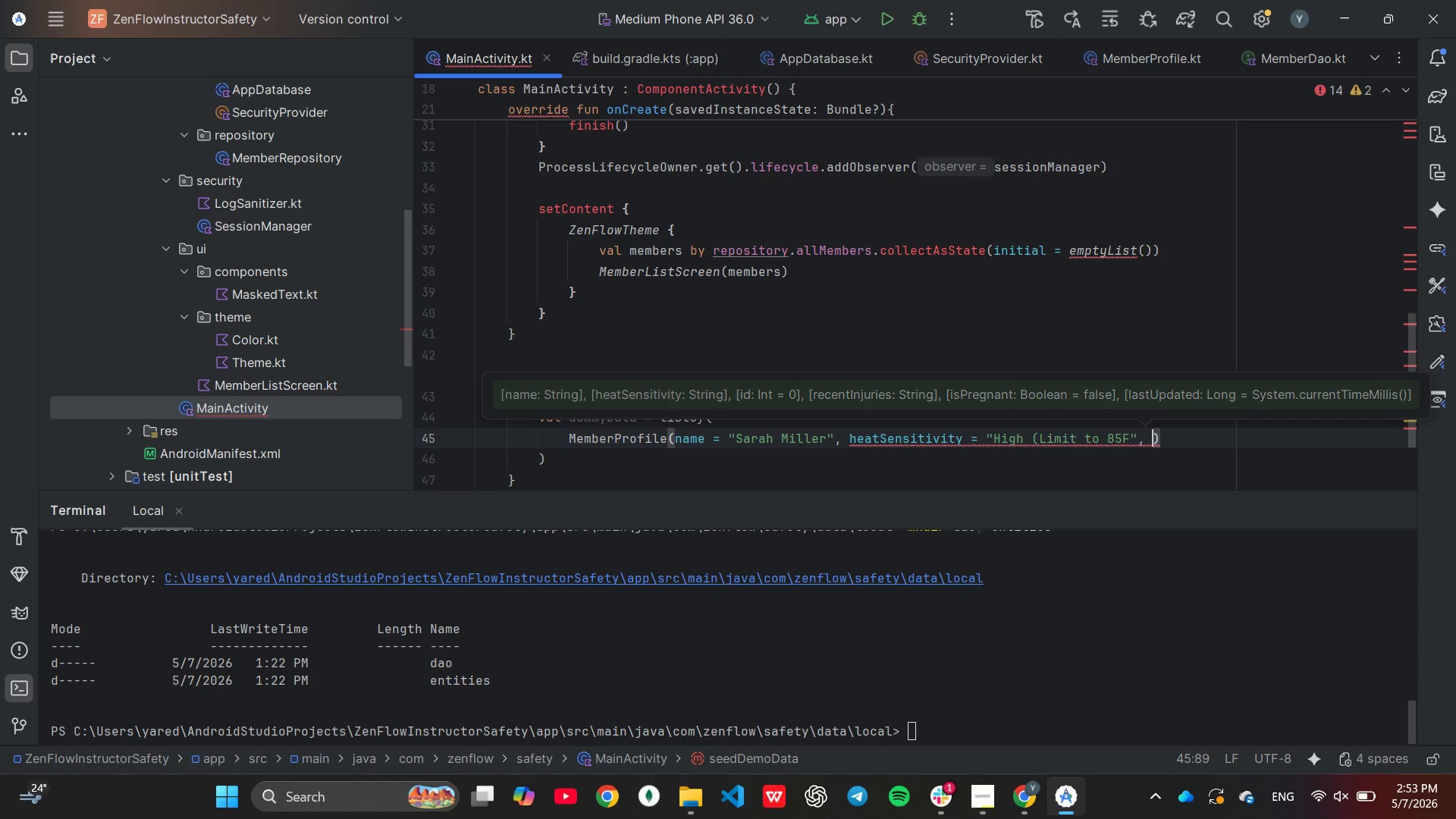 
key(Space)
 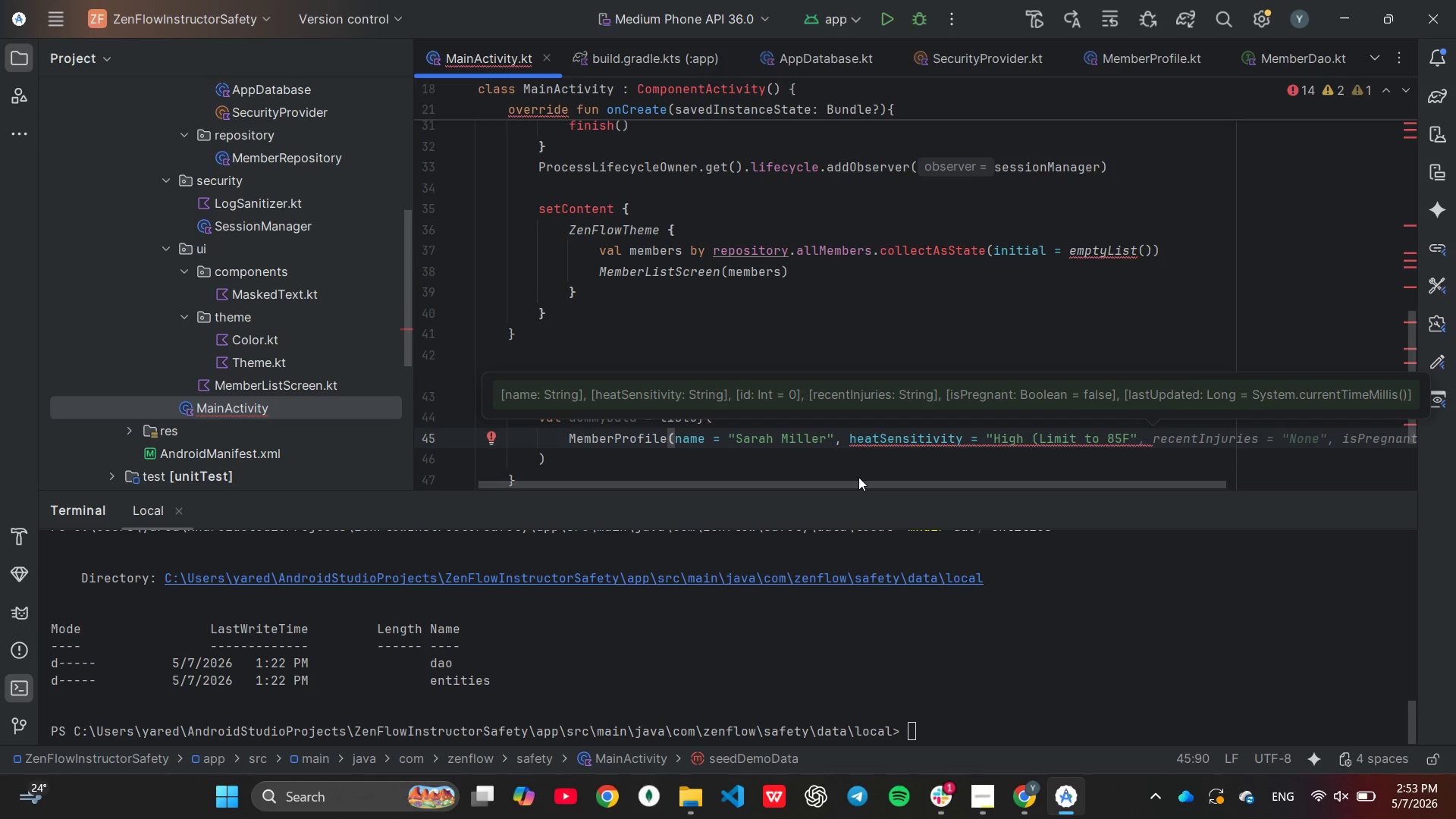 
key(Tab)
 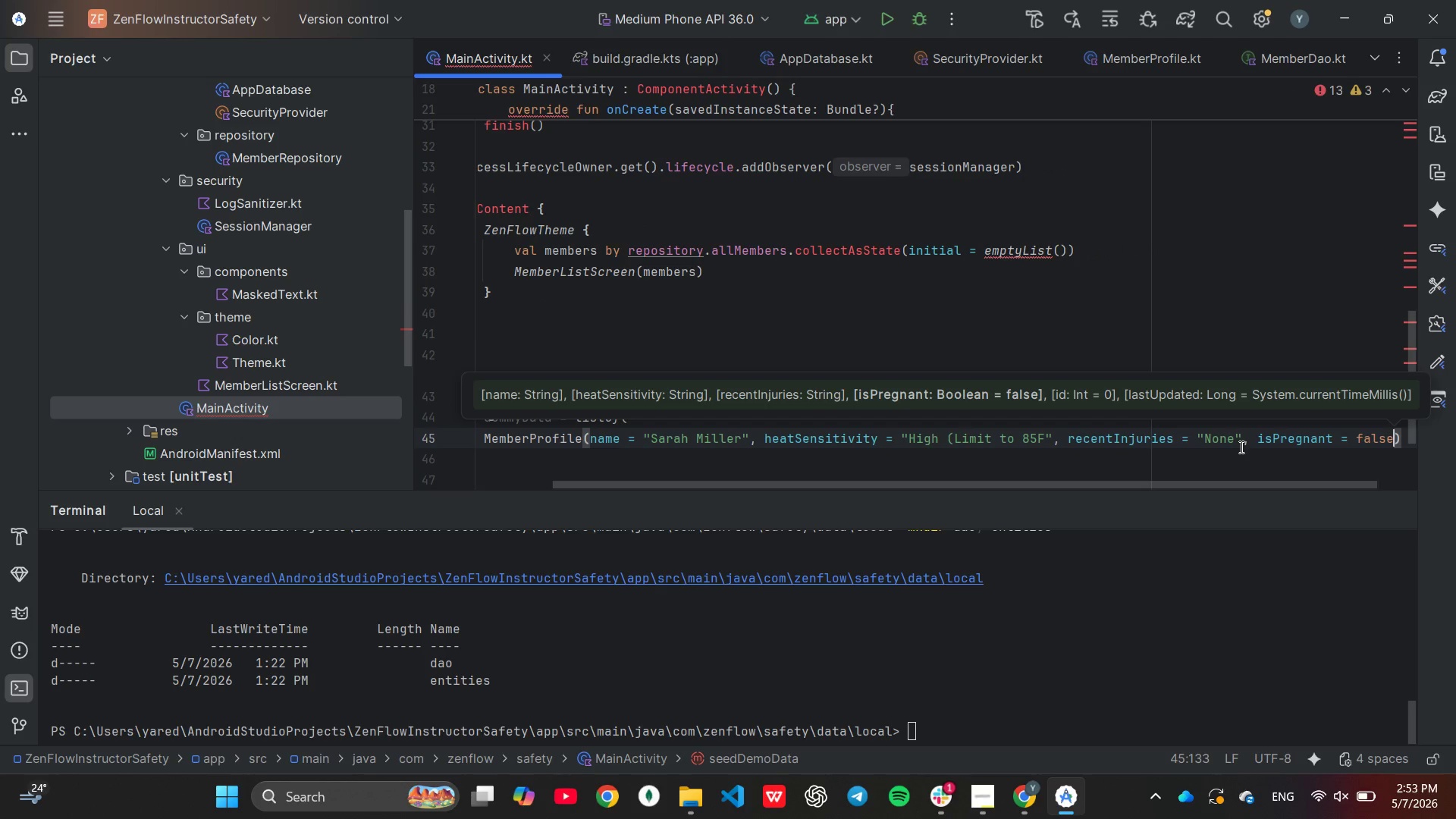 
wait(5.2)
 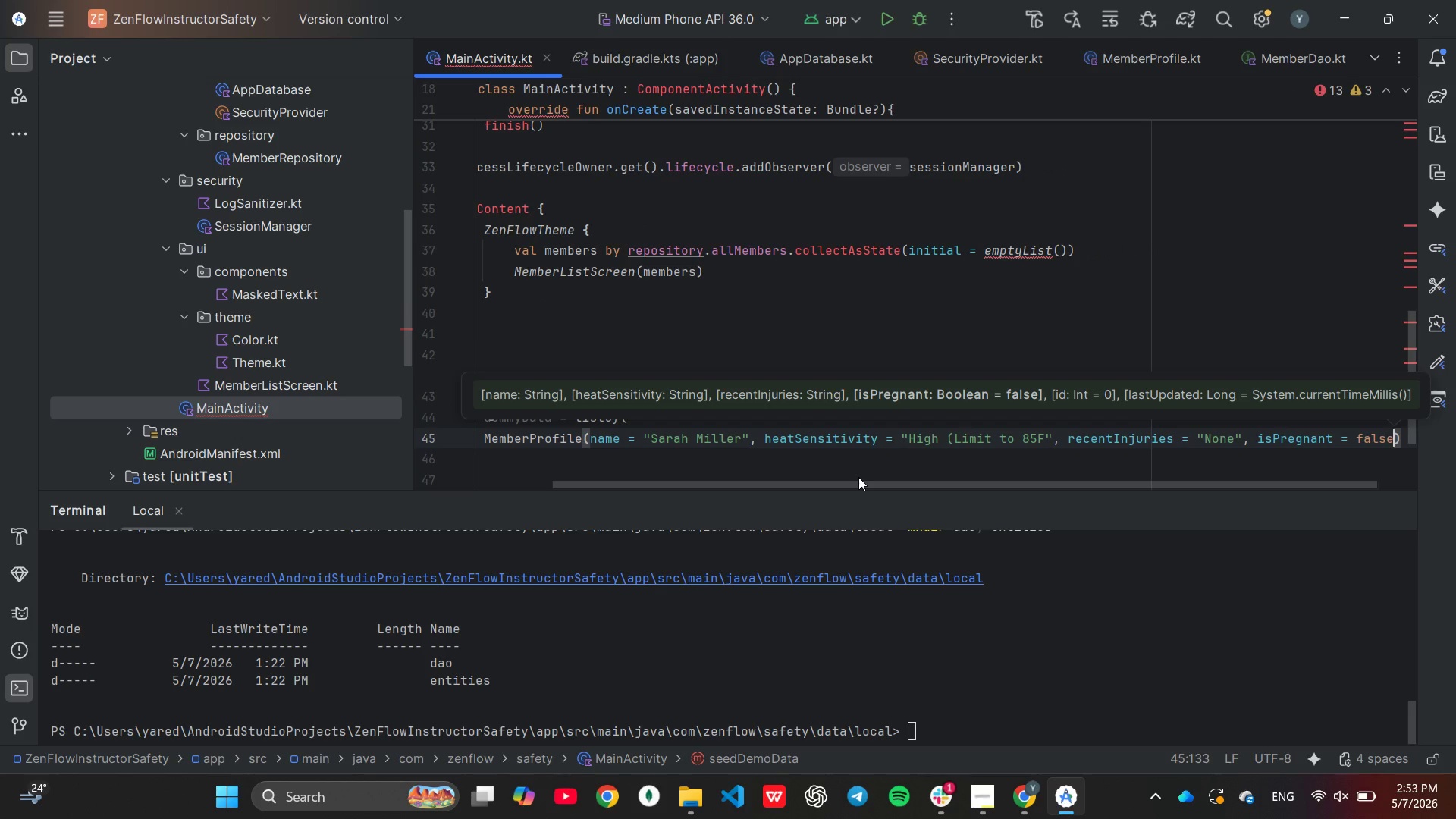 
left_click([1232, 440])
 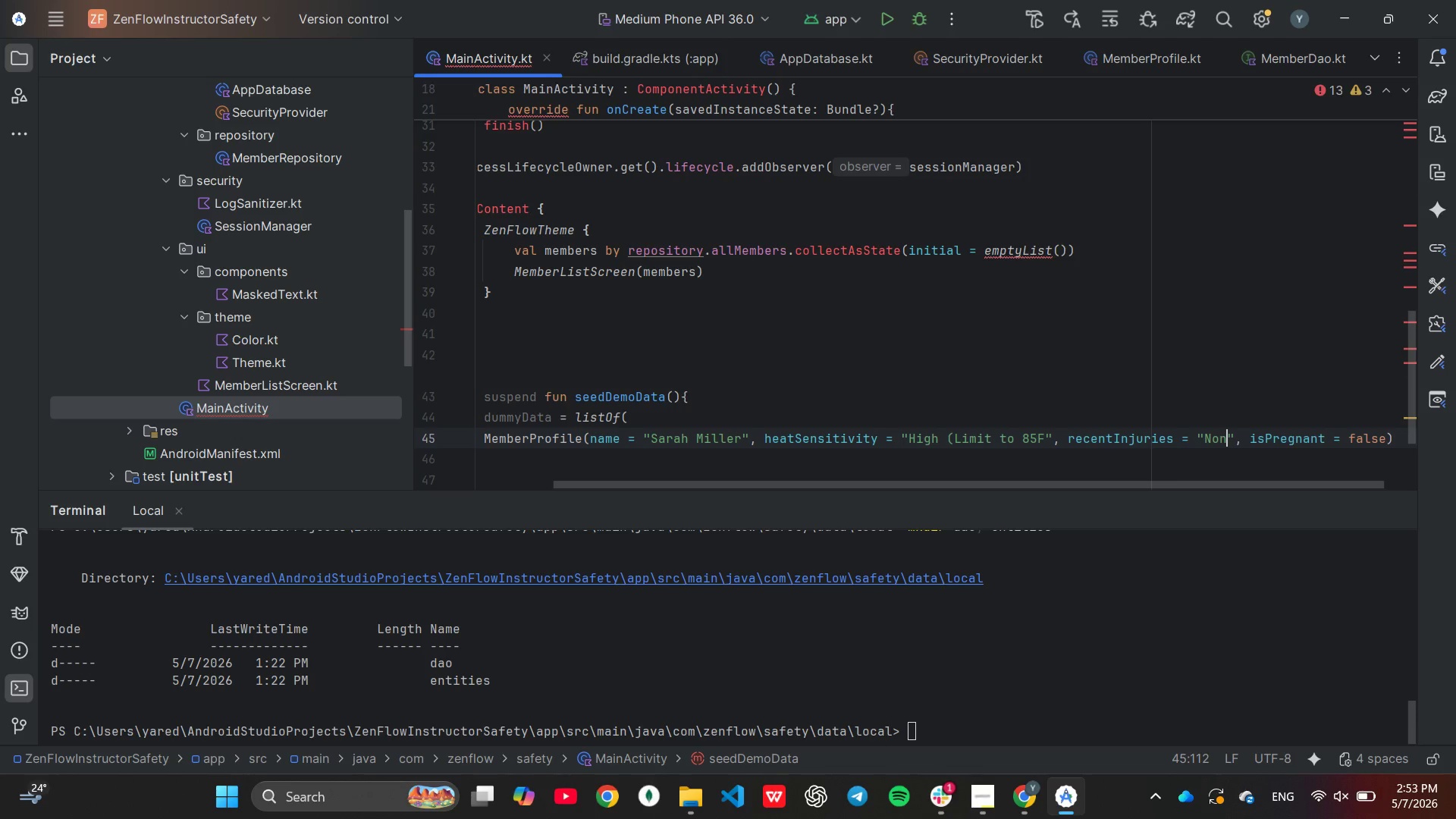 
key(Backspace)
key(Backspace)
key(Backspace)
key(Backspace)
type(Torn ACL(left knee)
 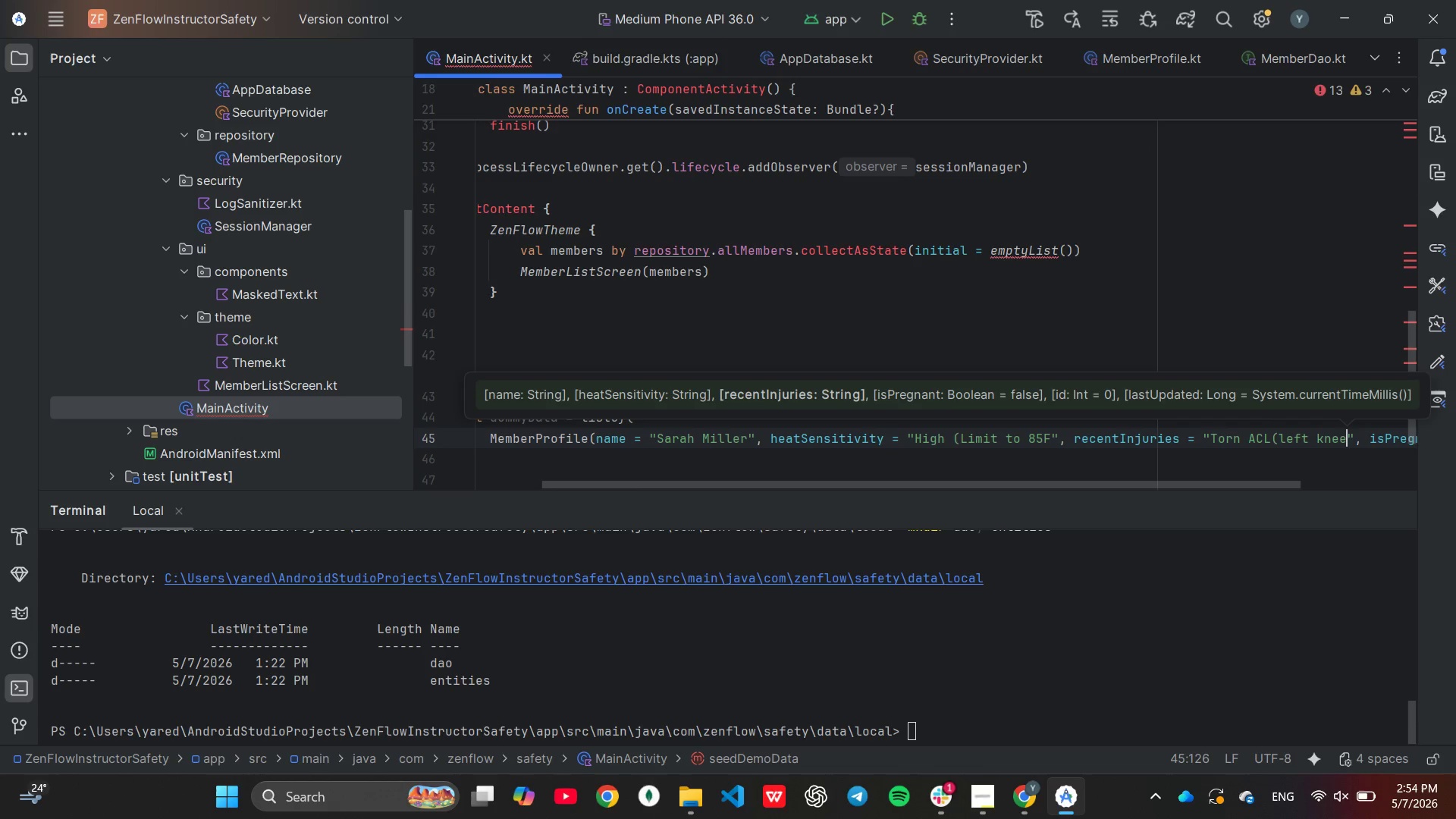 
key(ArrowRight)
 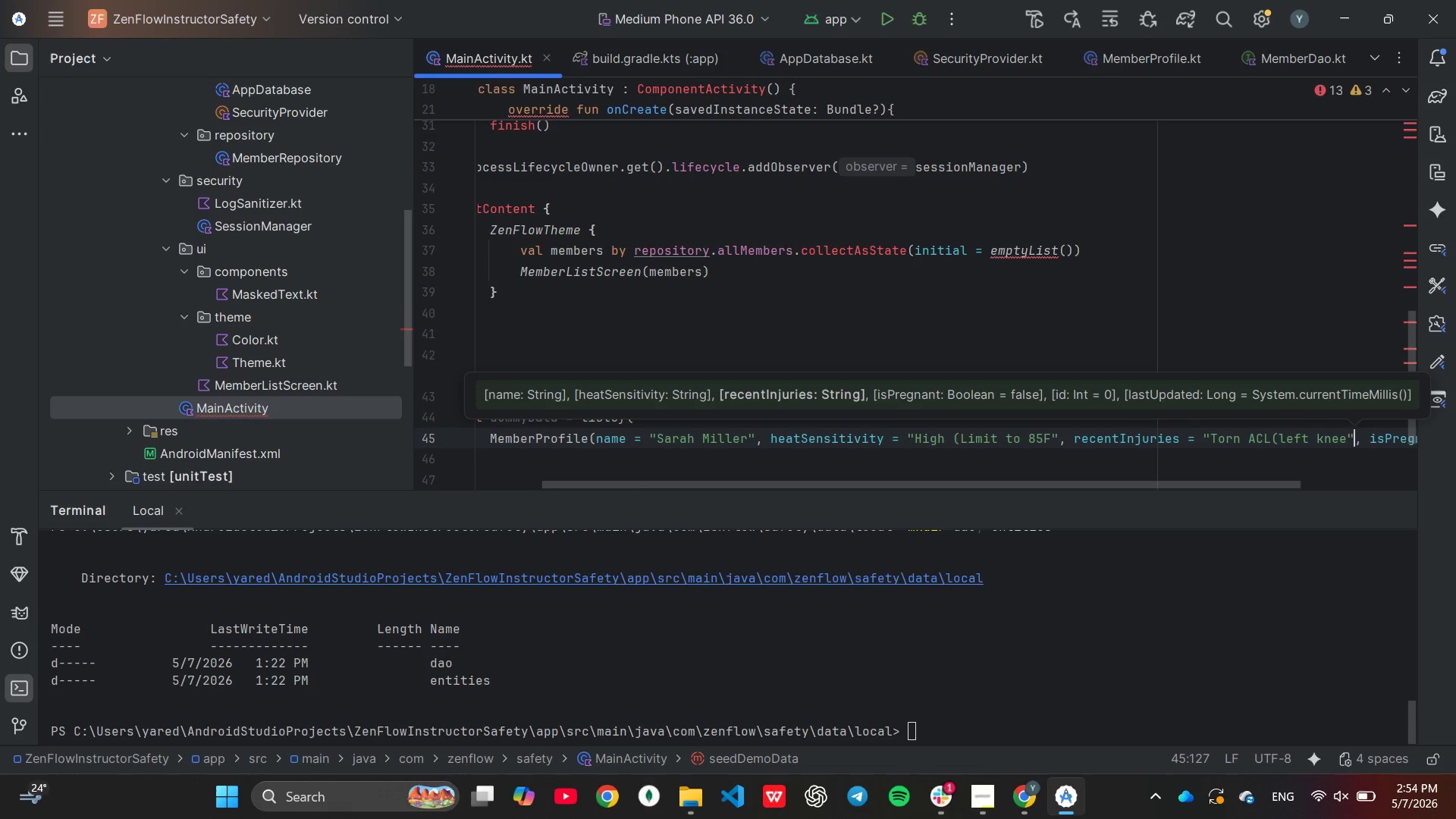 
key(ArrowRight)
 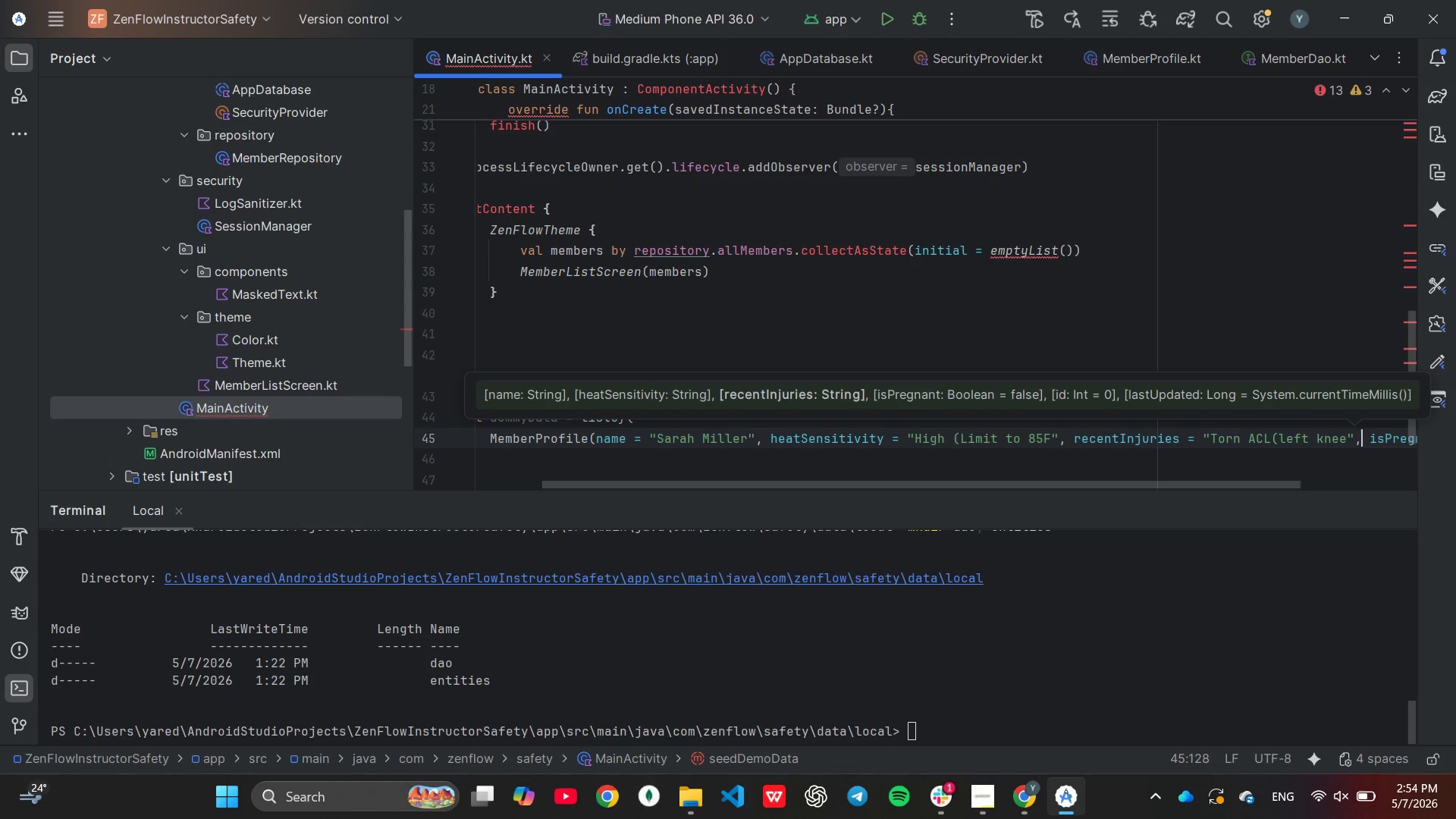 
hold_key(key=ArrowRight, duration=1.28)
 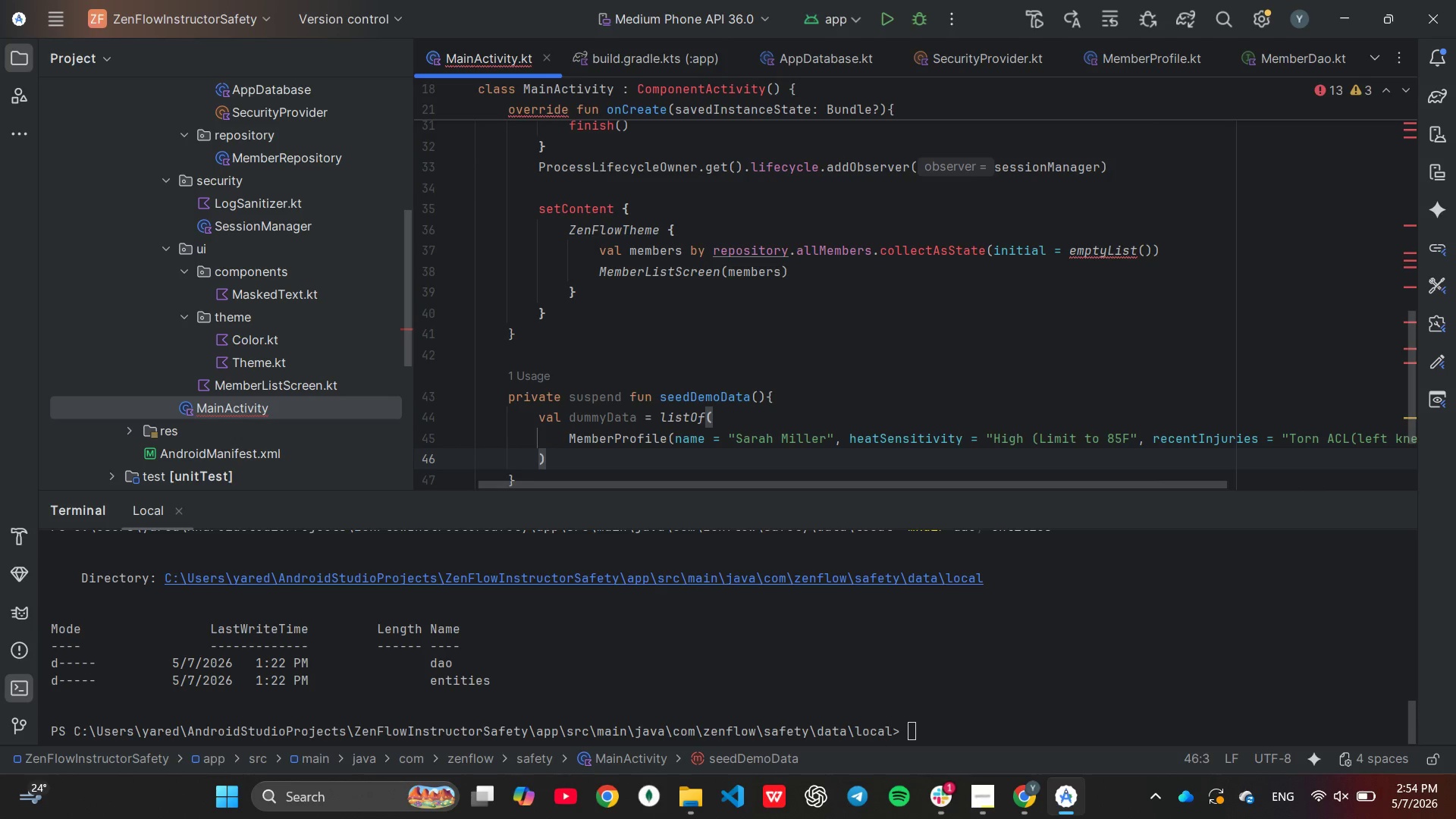 
key(ArrowLeft)
 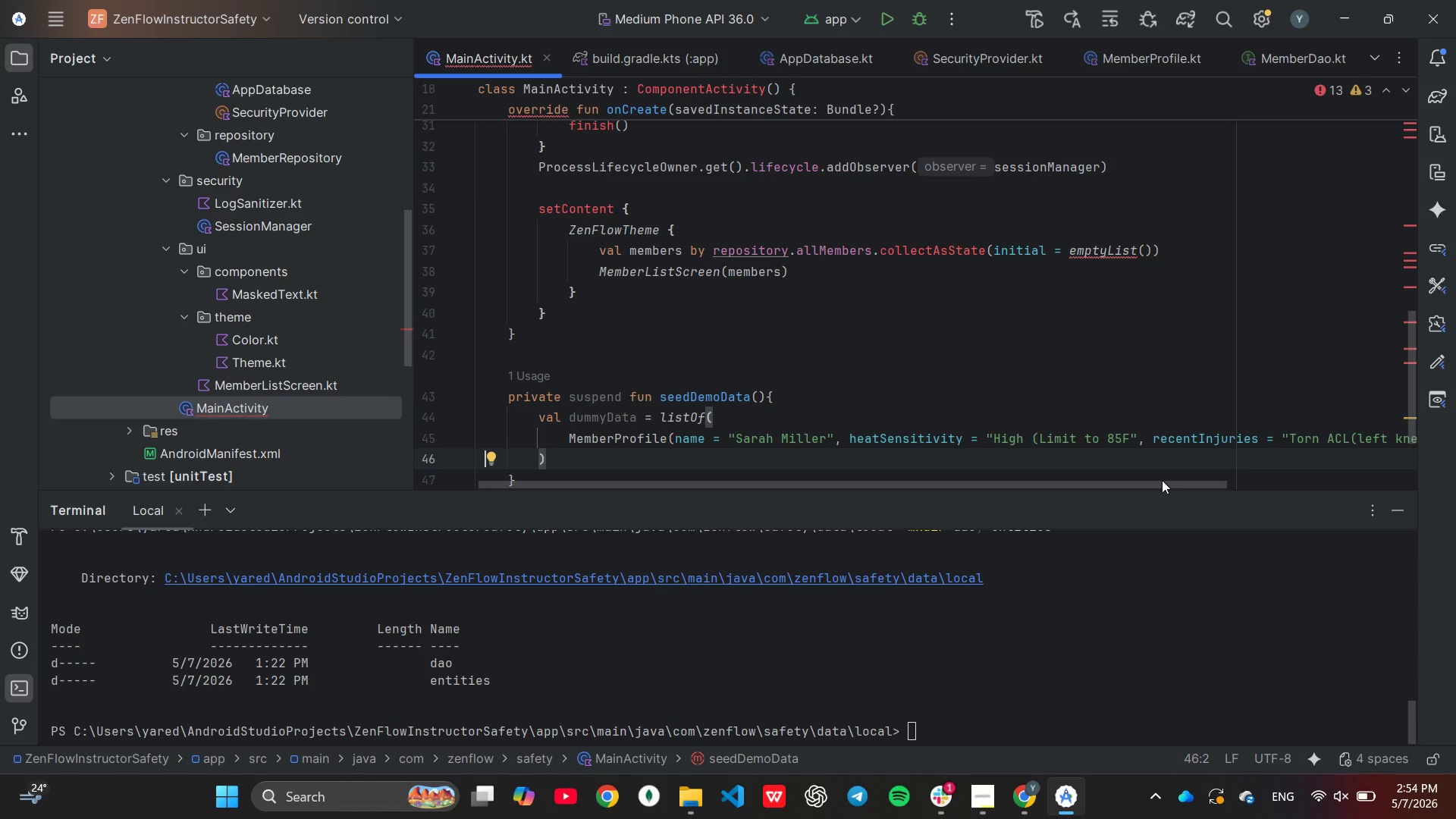 
left_click_drag(start_coordinate=[1162, 480], to_coordinate=[1379, 504])
 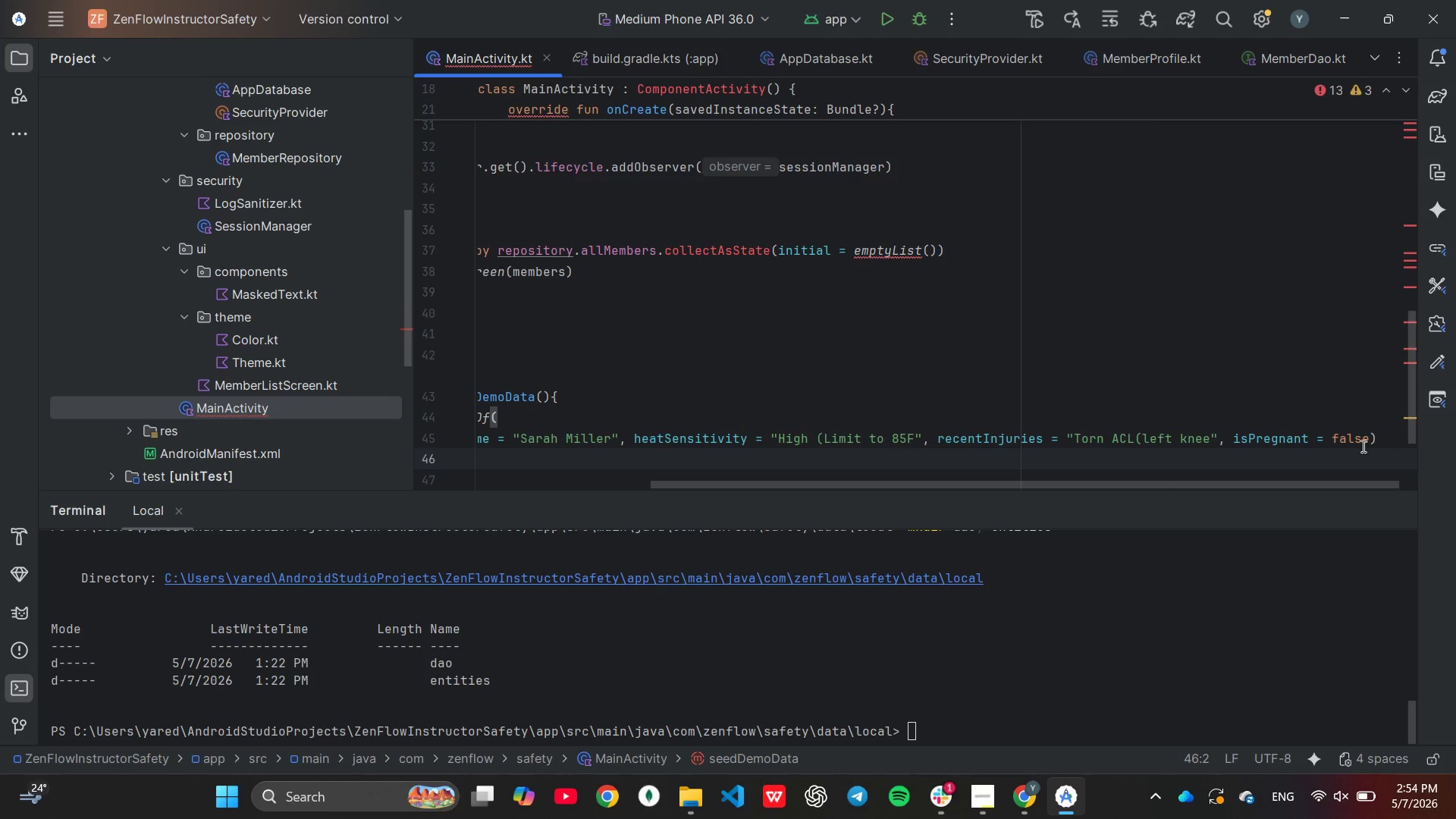 
left_click([1365, 440])
 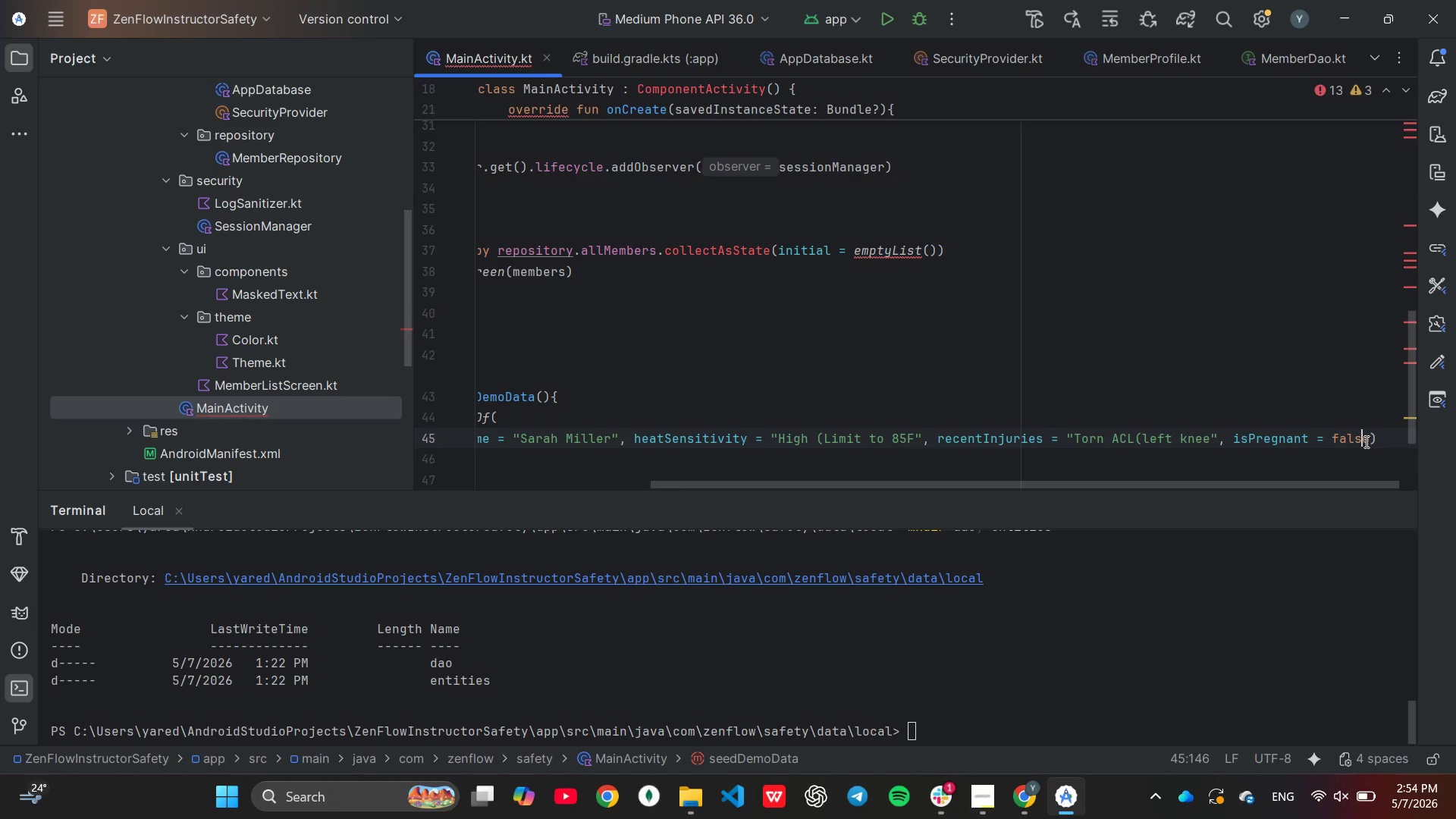 
key(ArrowRight)
 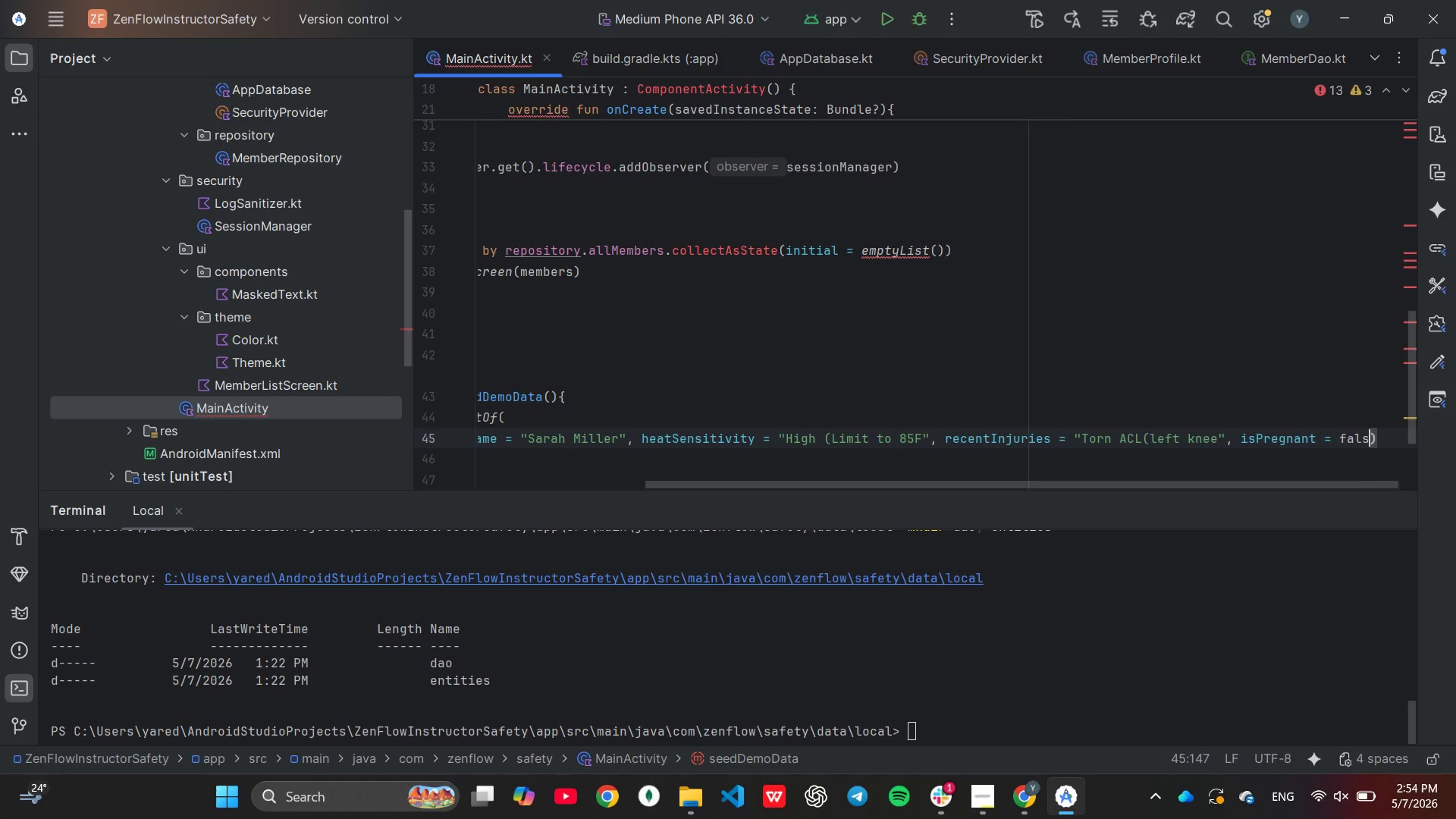 
key(Backspace)
key(Backspace)
key(Backspace)
key(Backspace)
key(Backspace)
type(tr)
 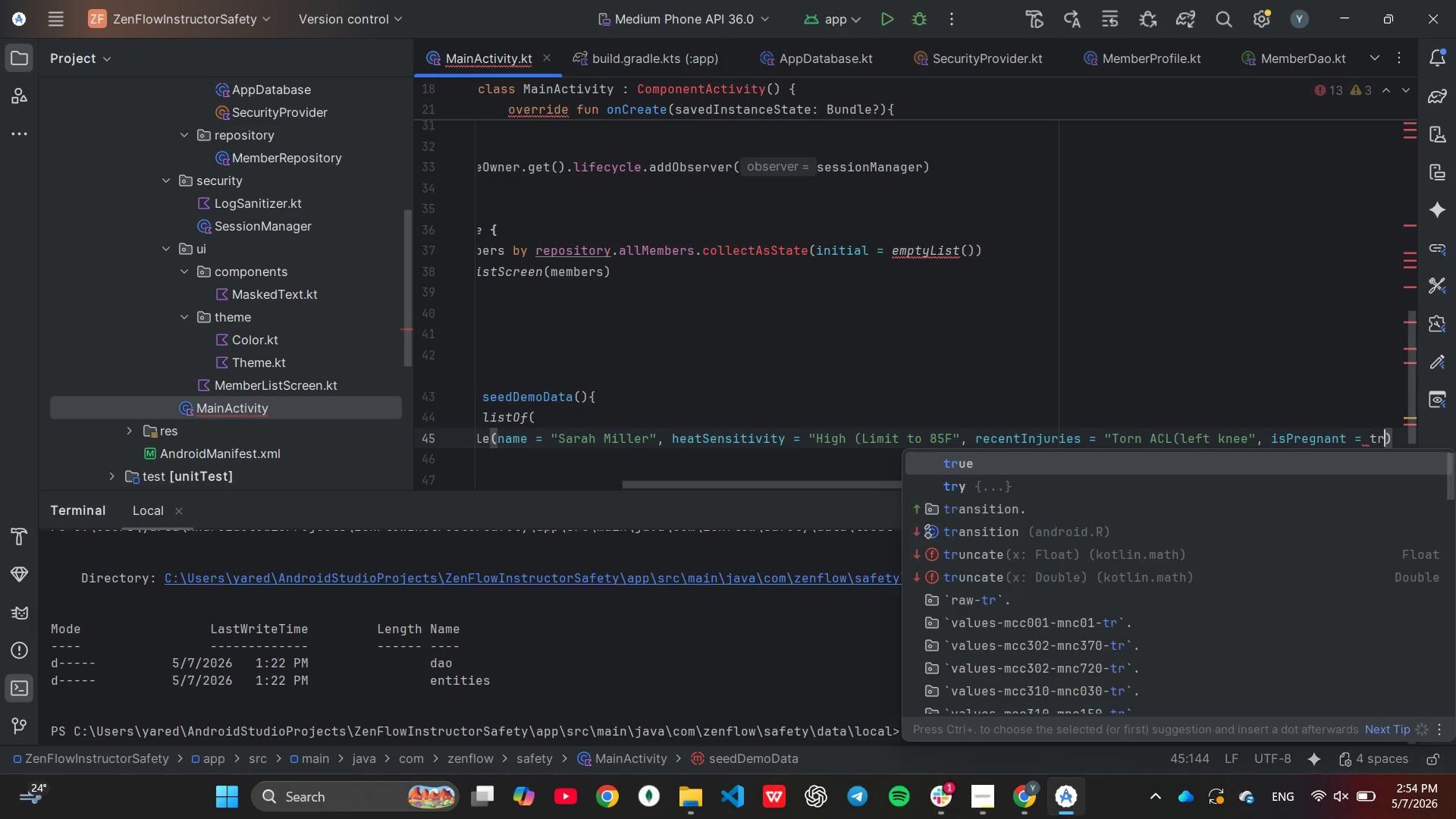 
key(Enter)
 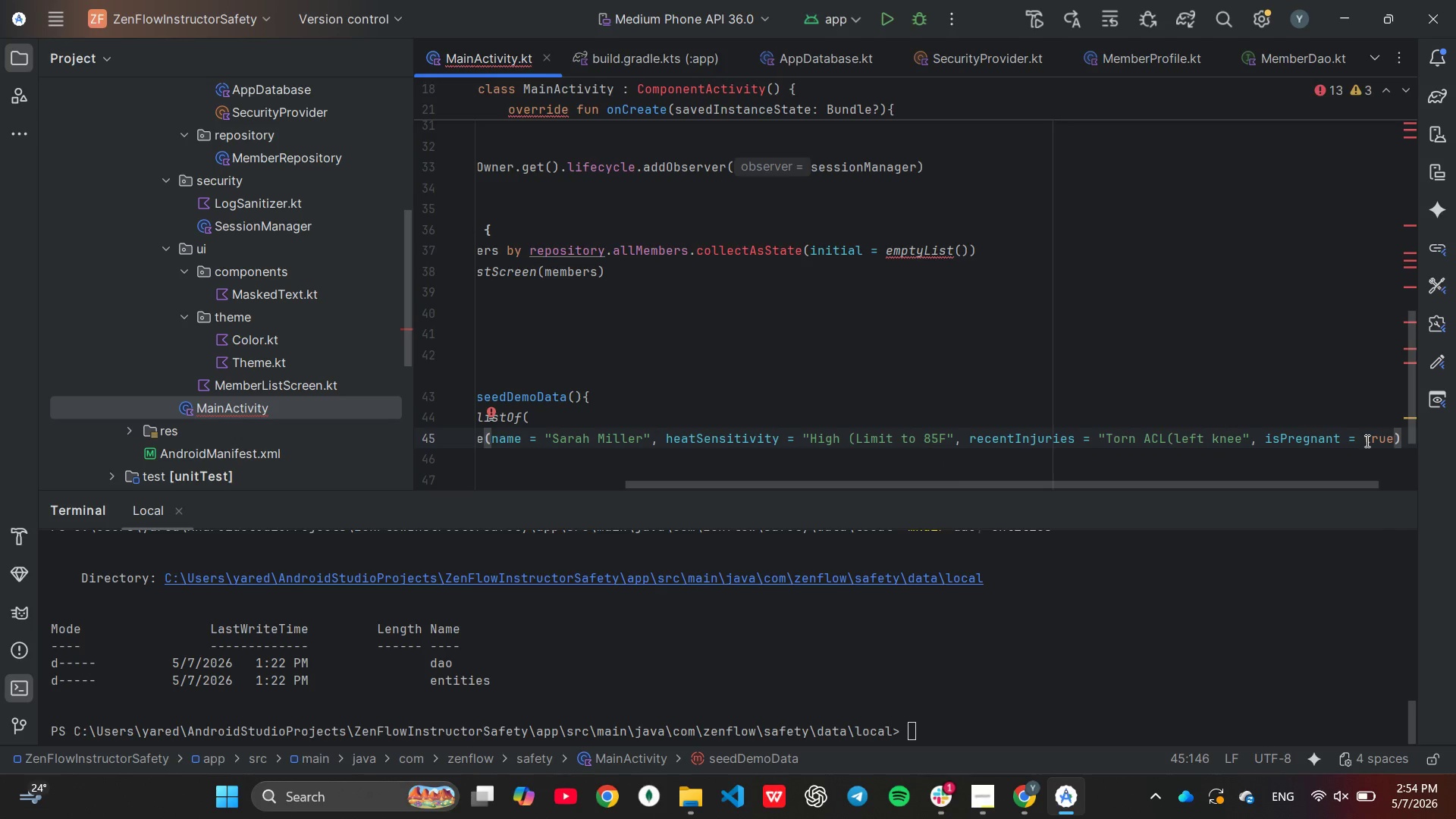 
key(ArrowRight)
 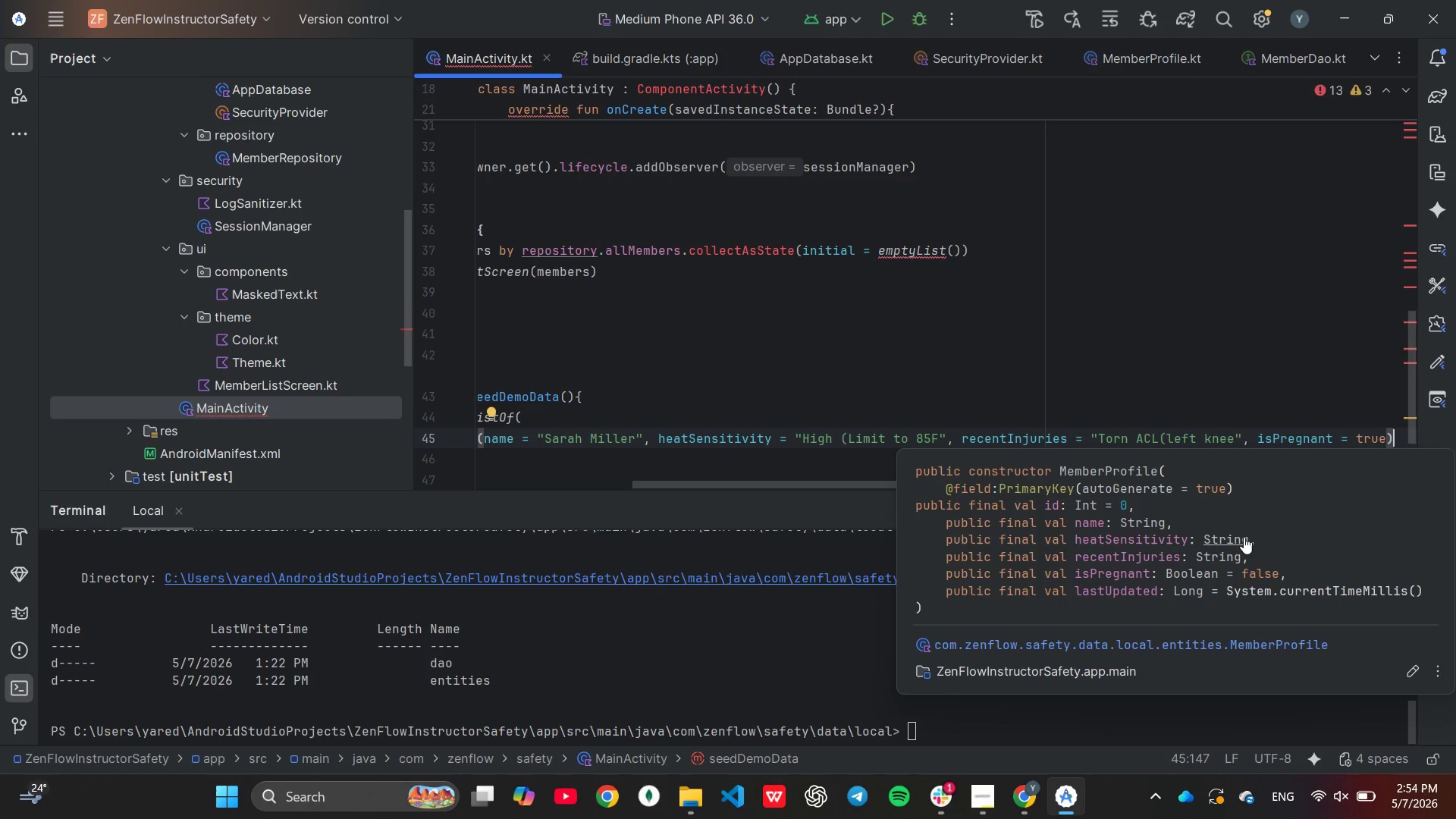 
key(Control+C)
 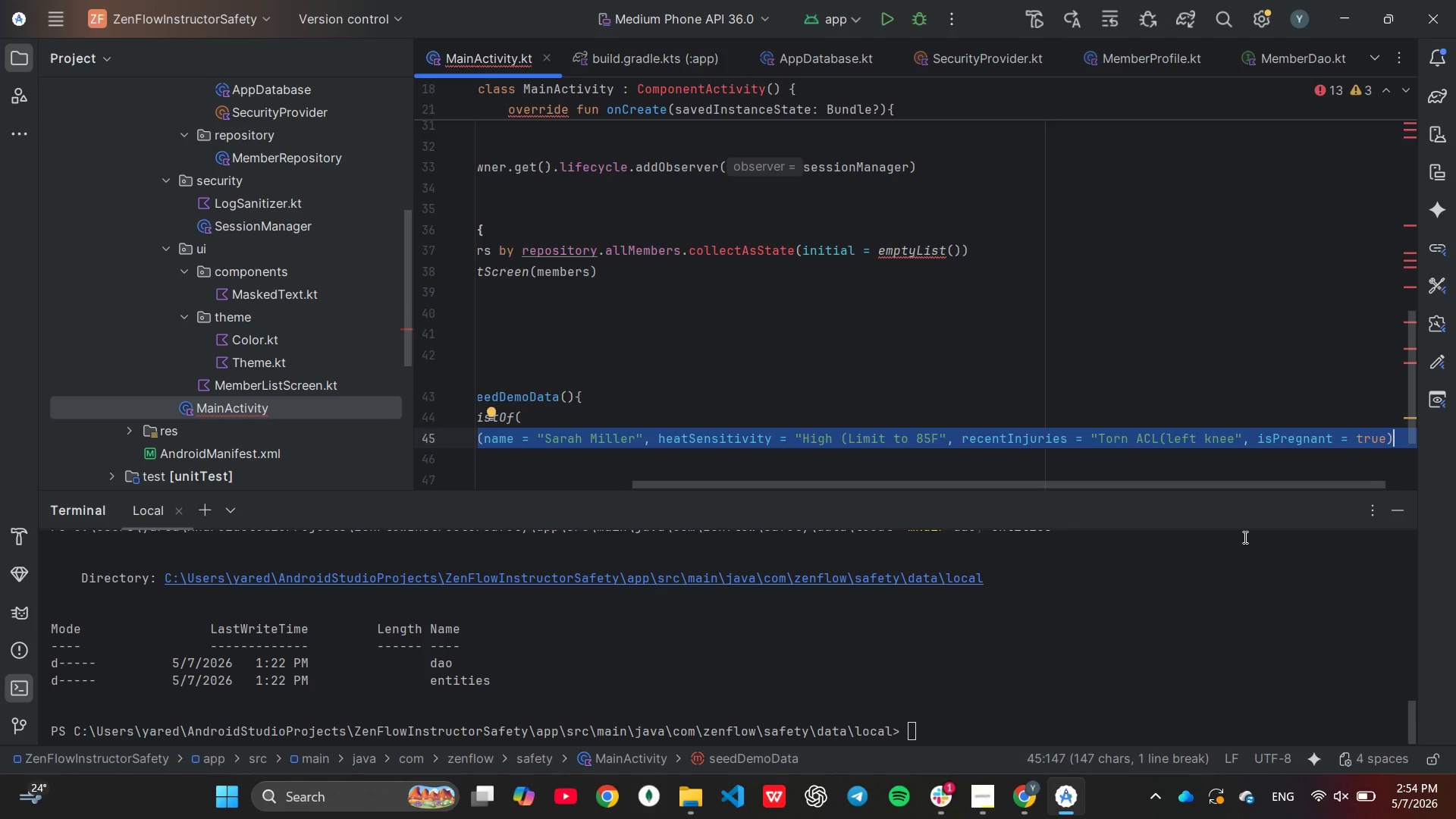 
key(Control+V)
 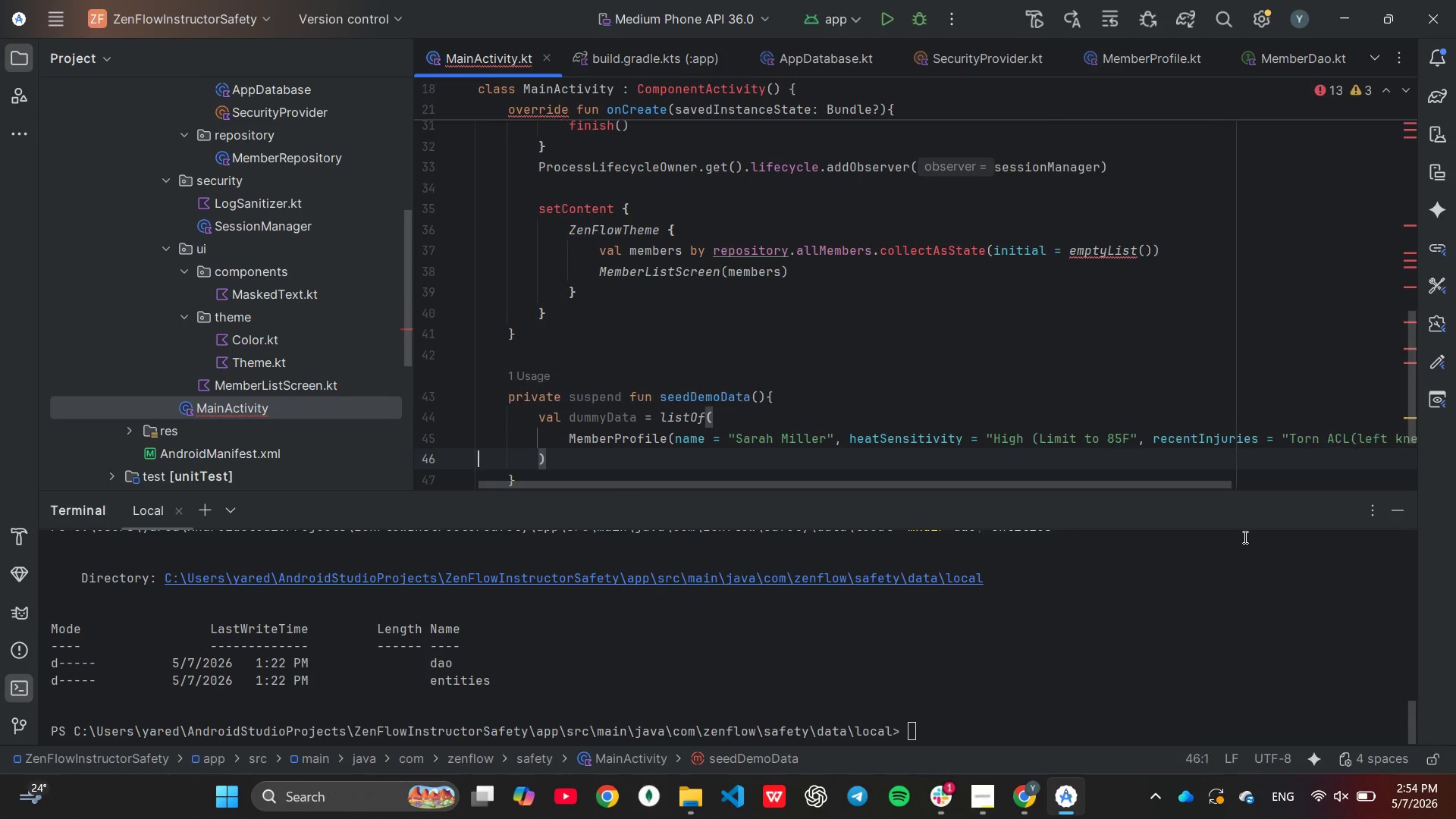 
key(Control+V)
 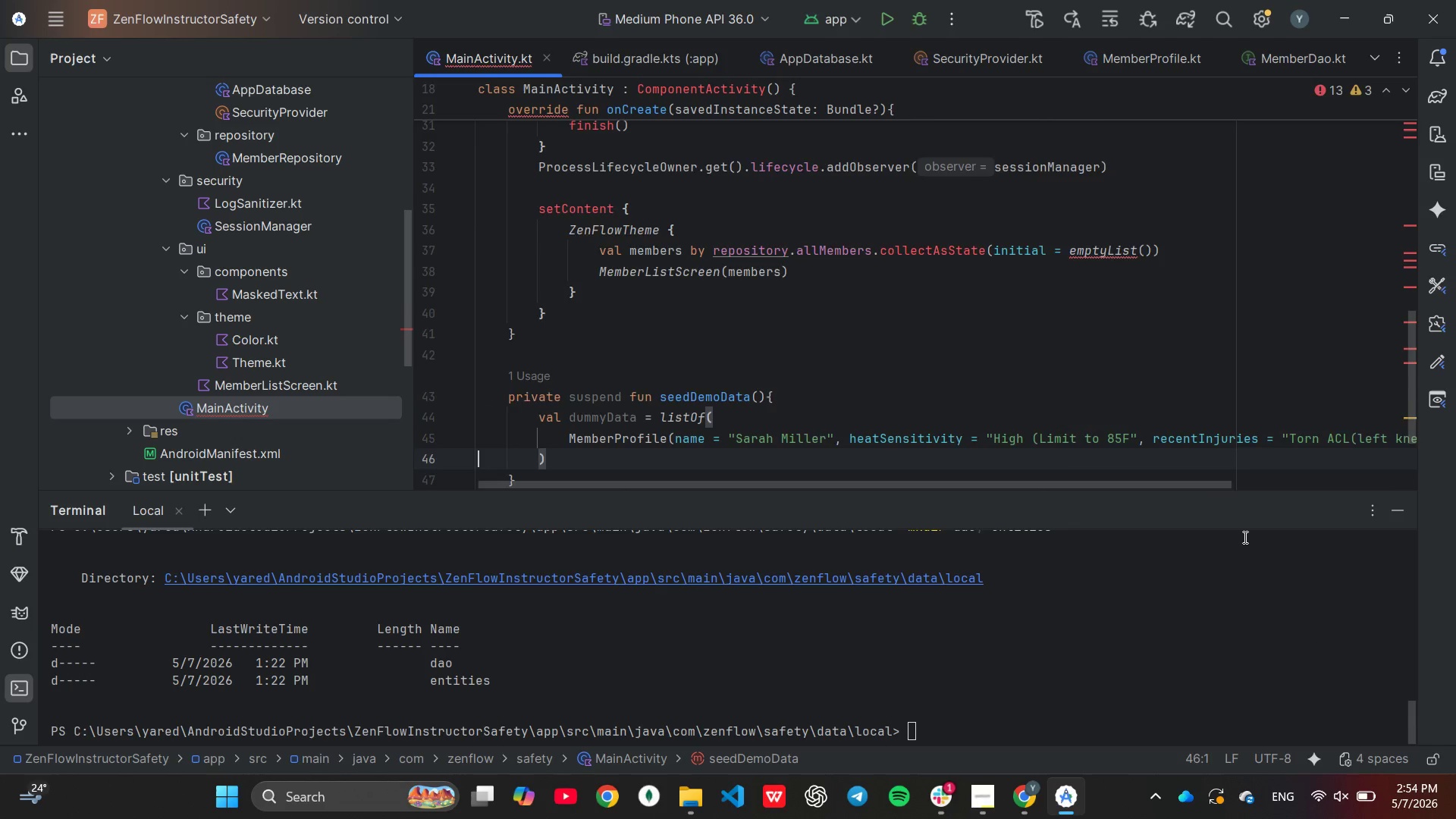 
key(Control+V)
 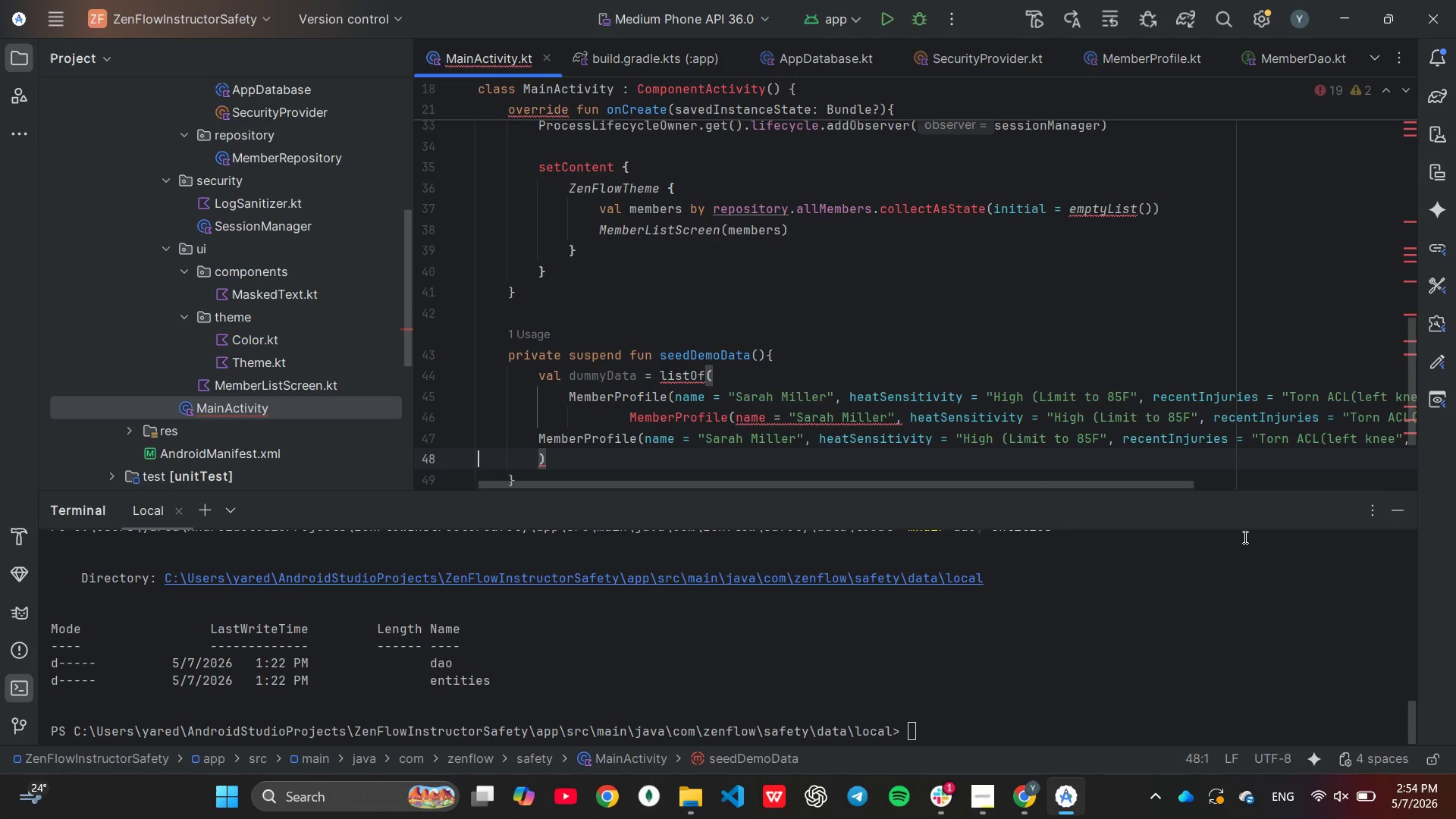 
key(Control+V)
 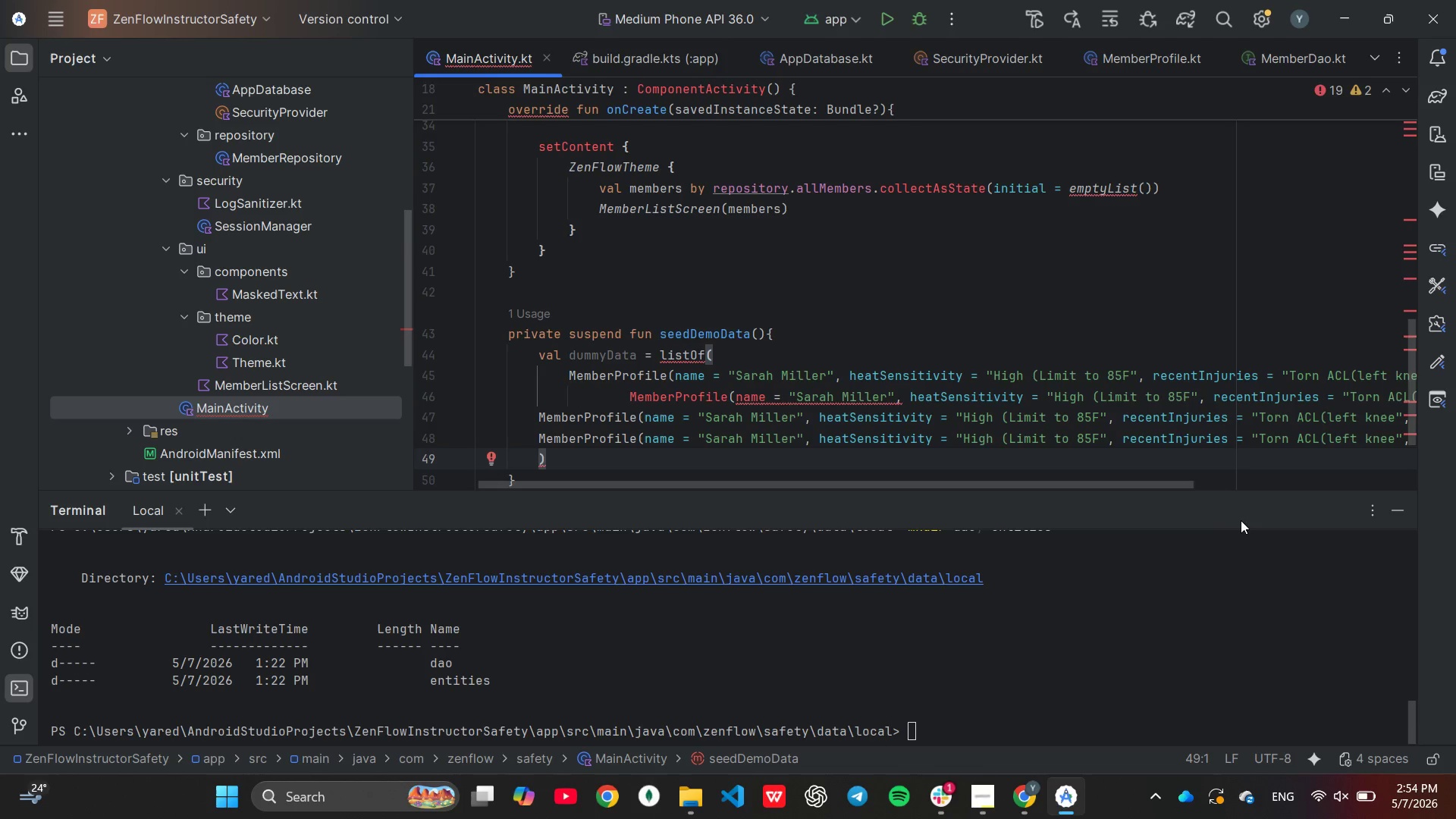 
wait(6.17)
 